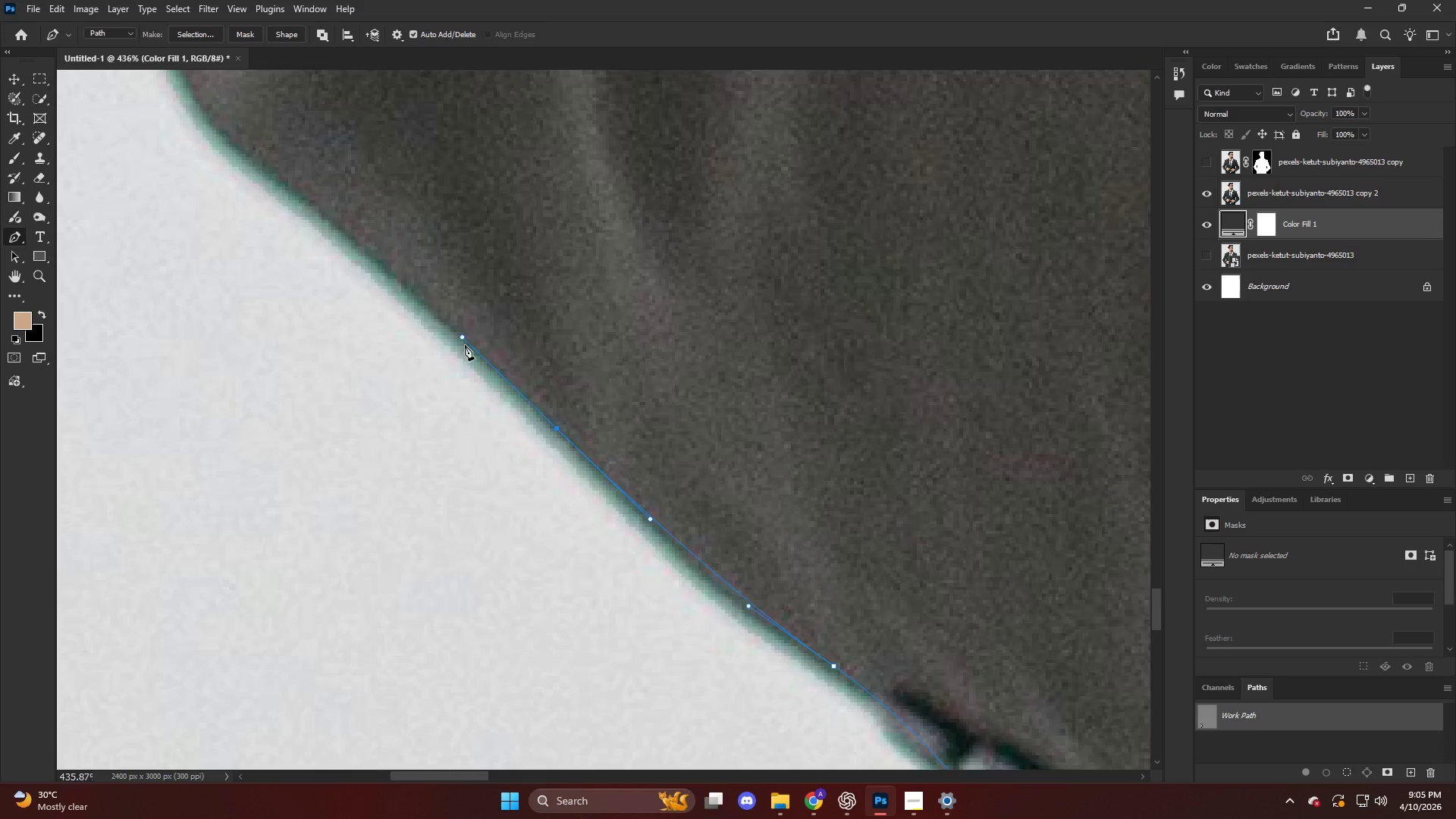 
key(Alt+AltLeft)
 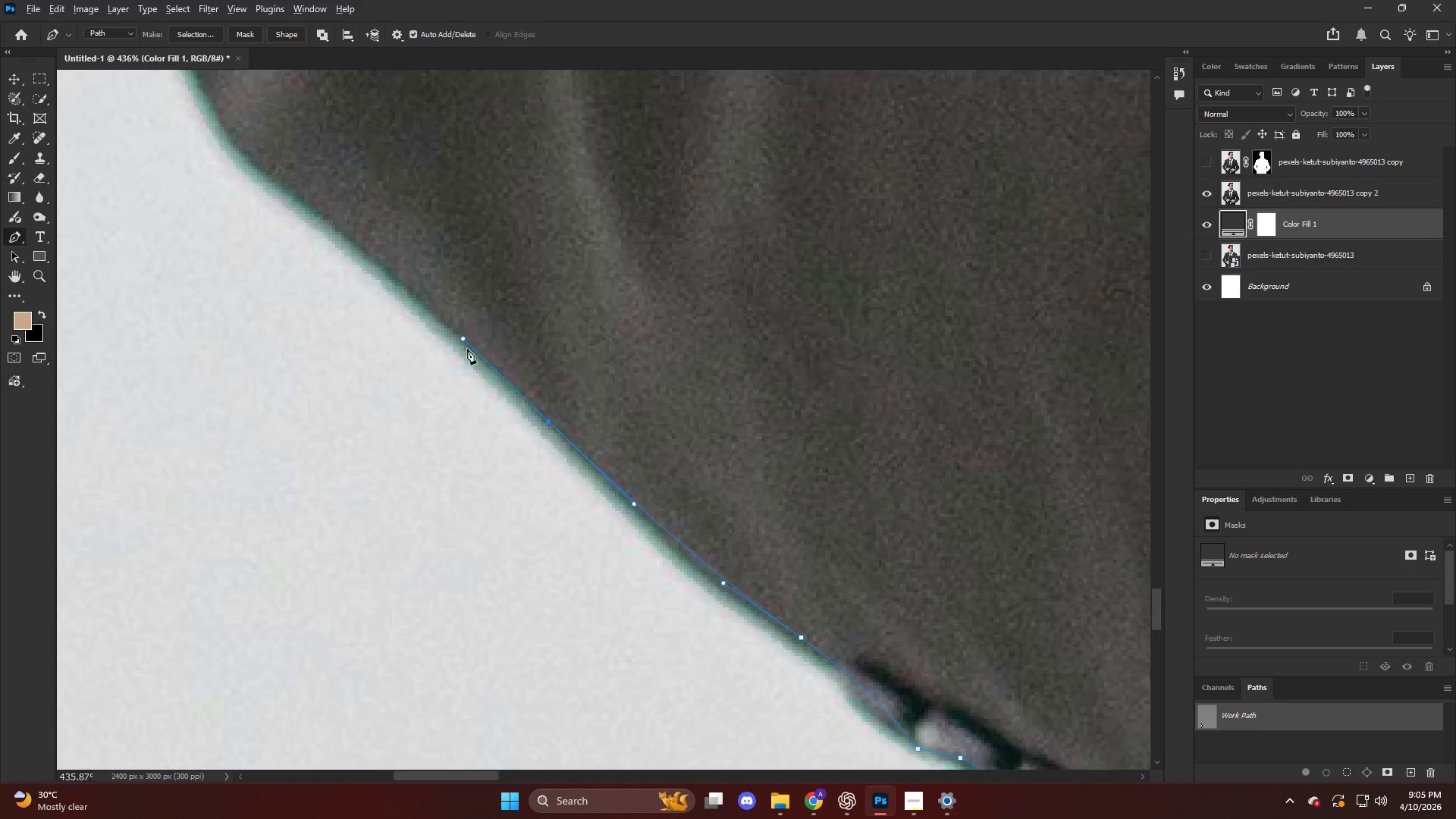 
scroll: coordinate [475, 349], scroll_direction: up, amount: 4.0
 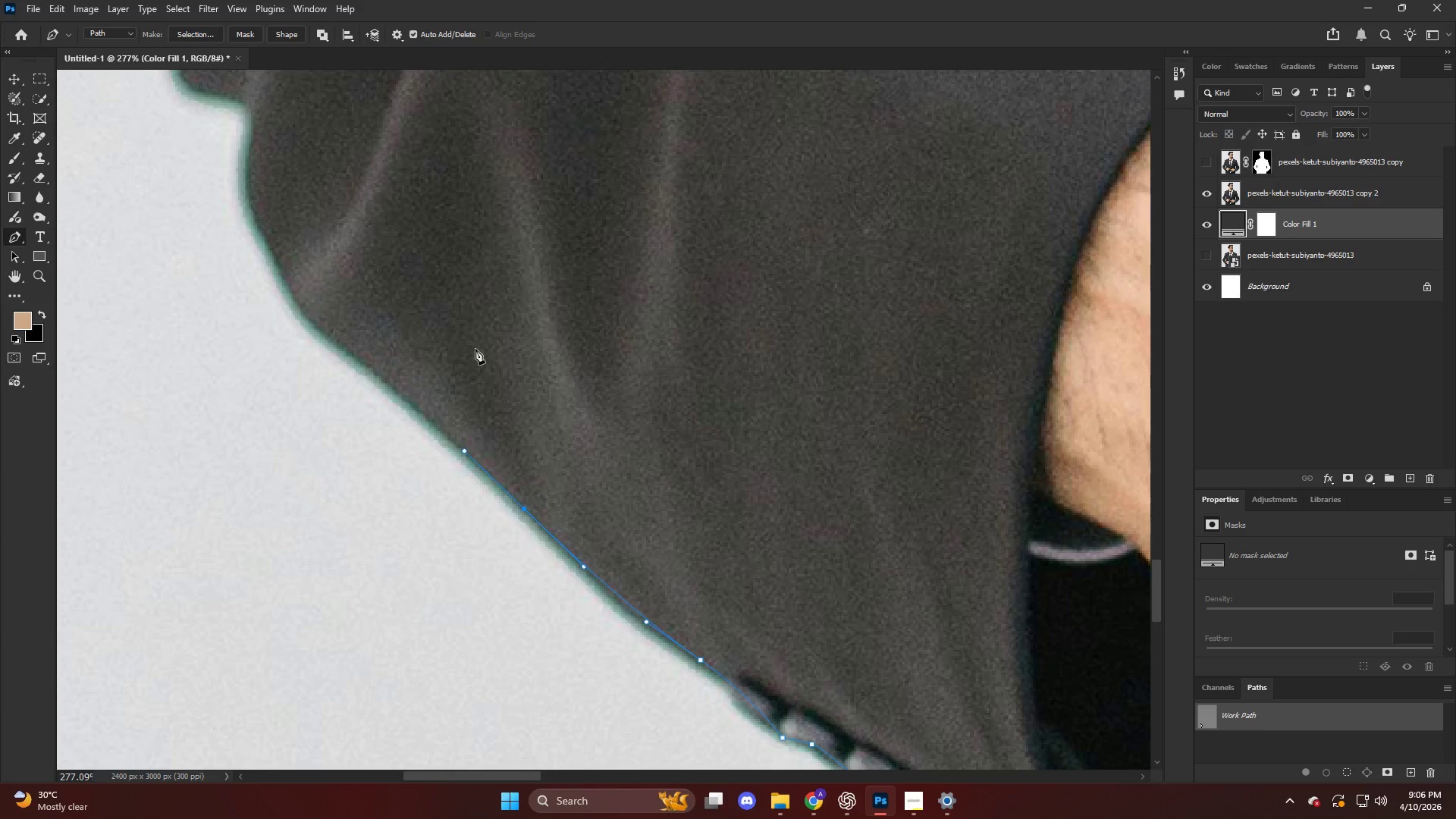 
wait(18.89)
 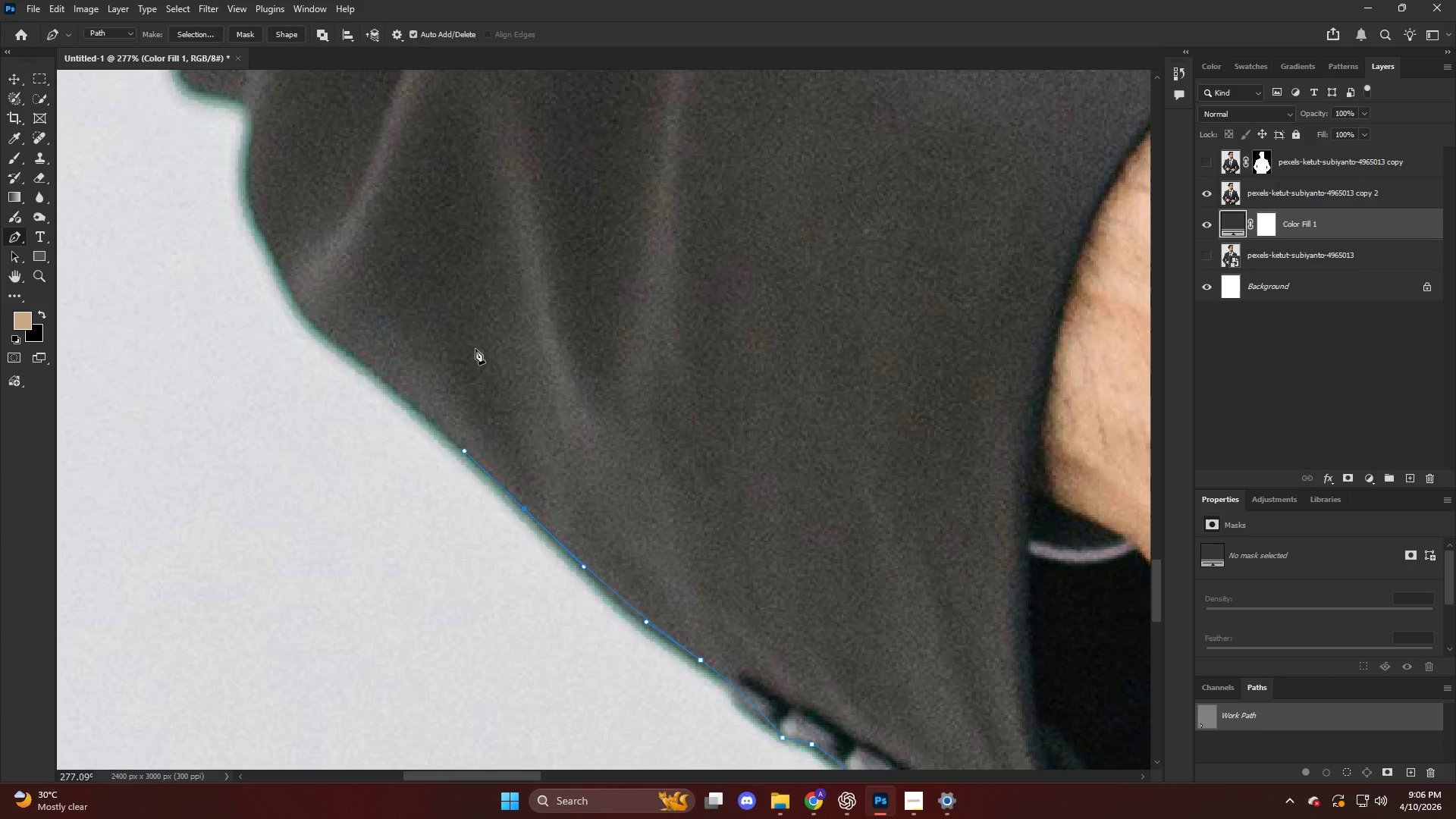 
key(Alt+AltLeft)
 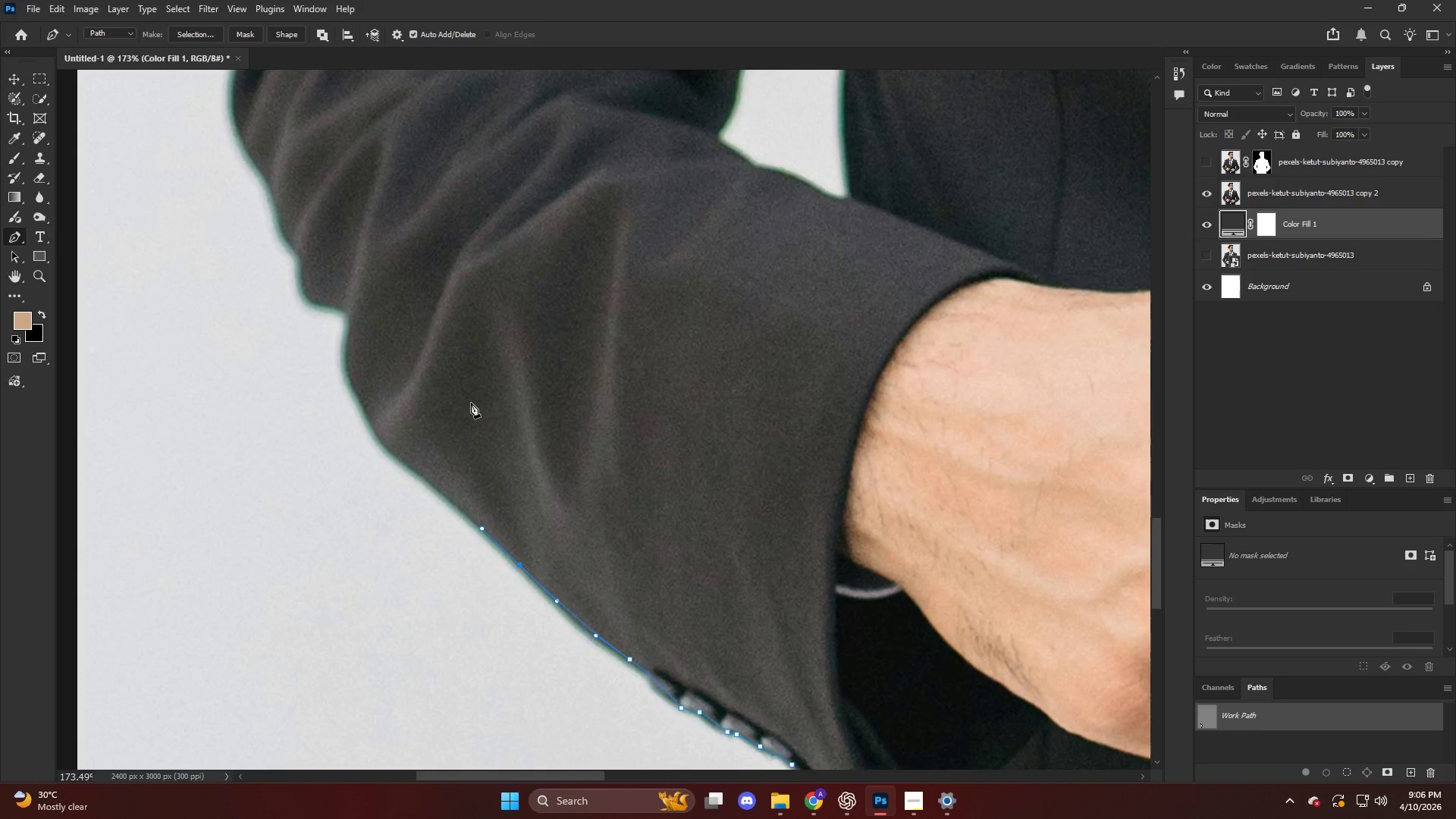 
hold_key(key=AltLeft, duration=0.48)
 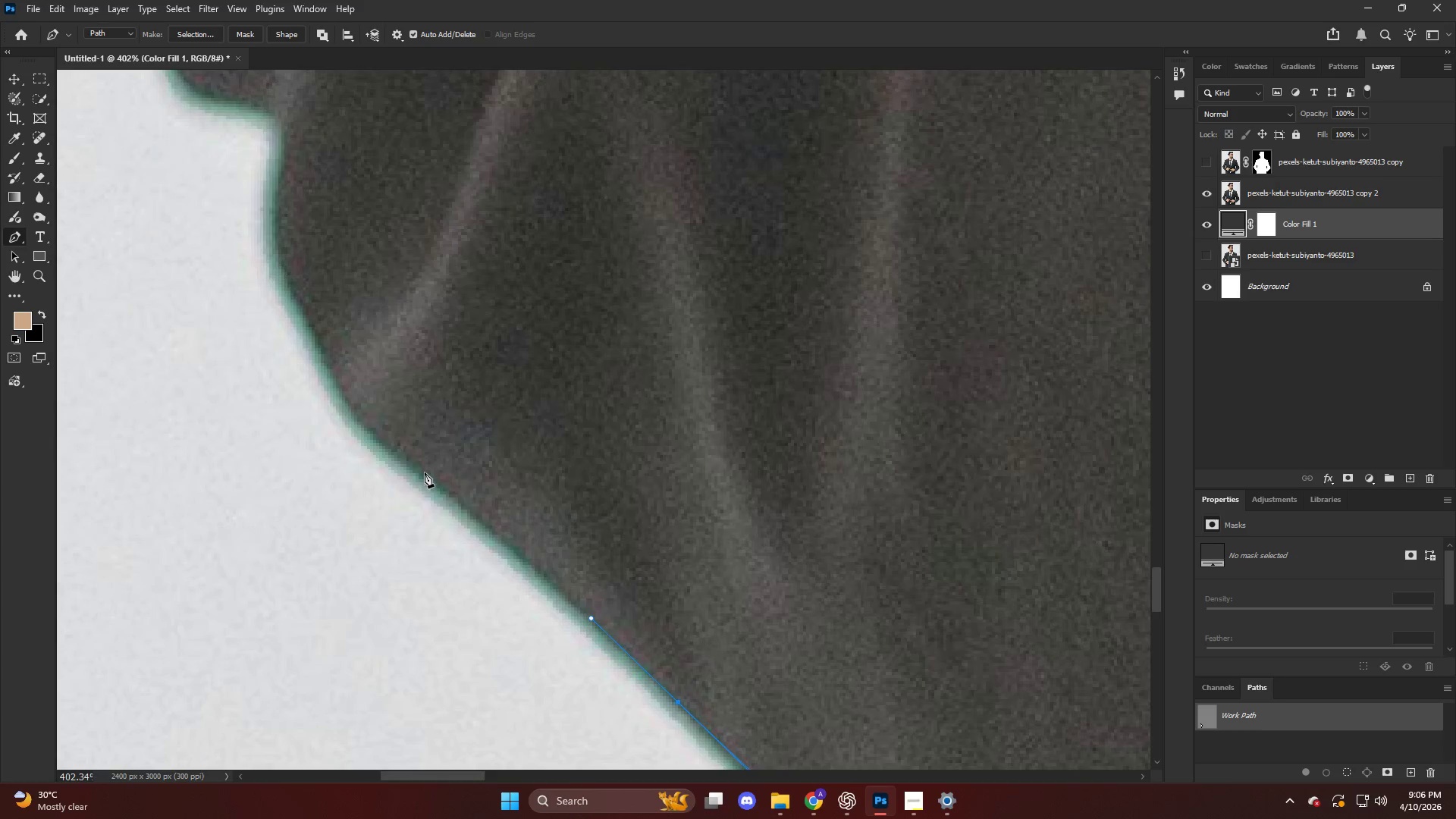 
left_click_drag(start_coordinate=[425, 472], to_coordinate=[359, 426])
 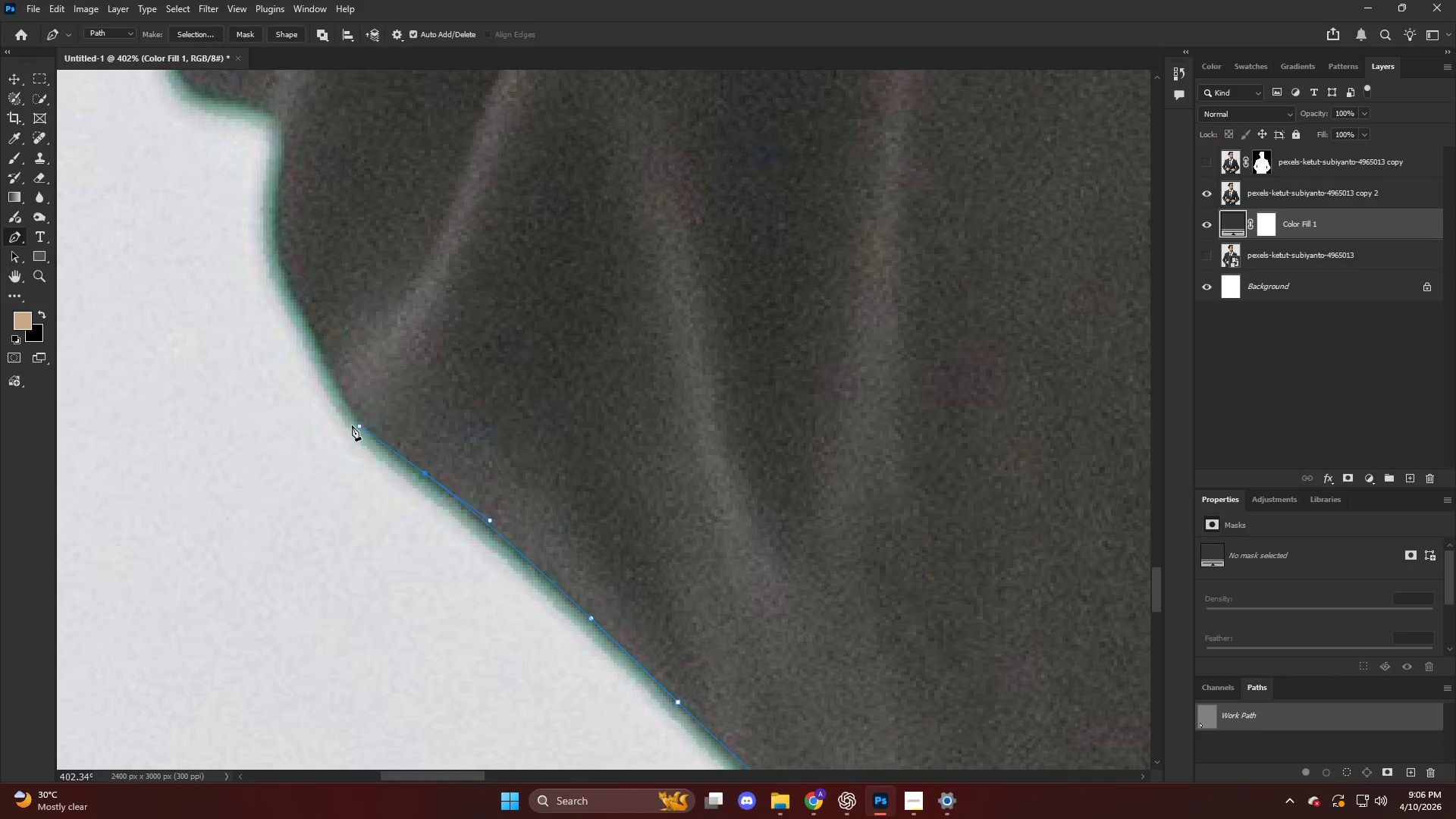 
scroll: coordinate [402, 472], scroll_direction: up, amount: 16.0
 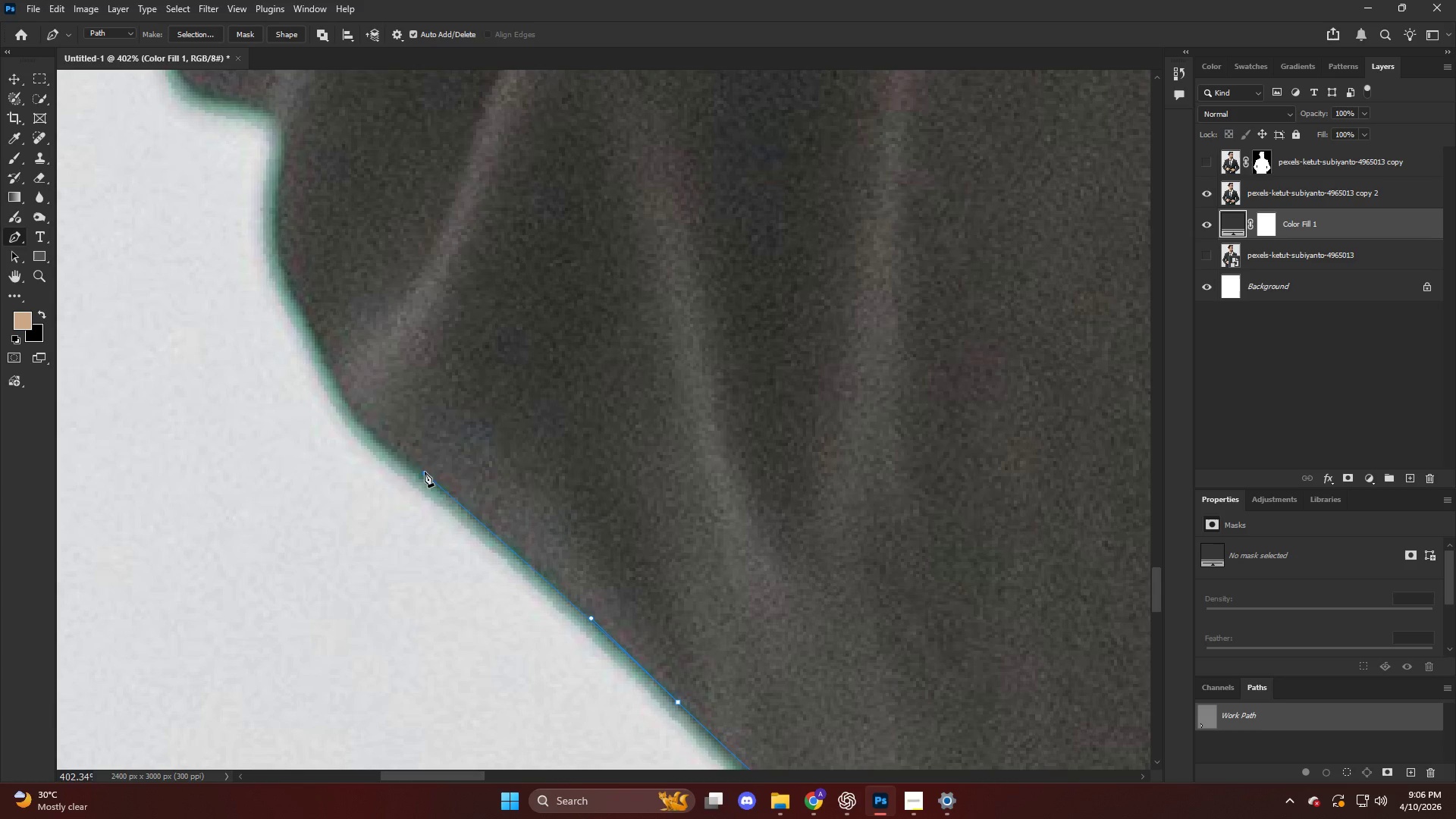 
key(Alt+AltLeft)
 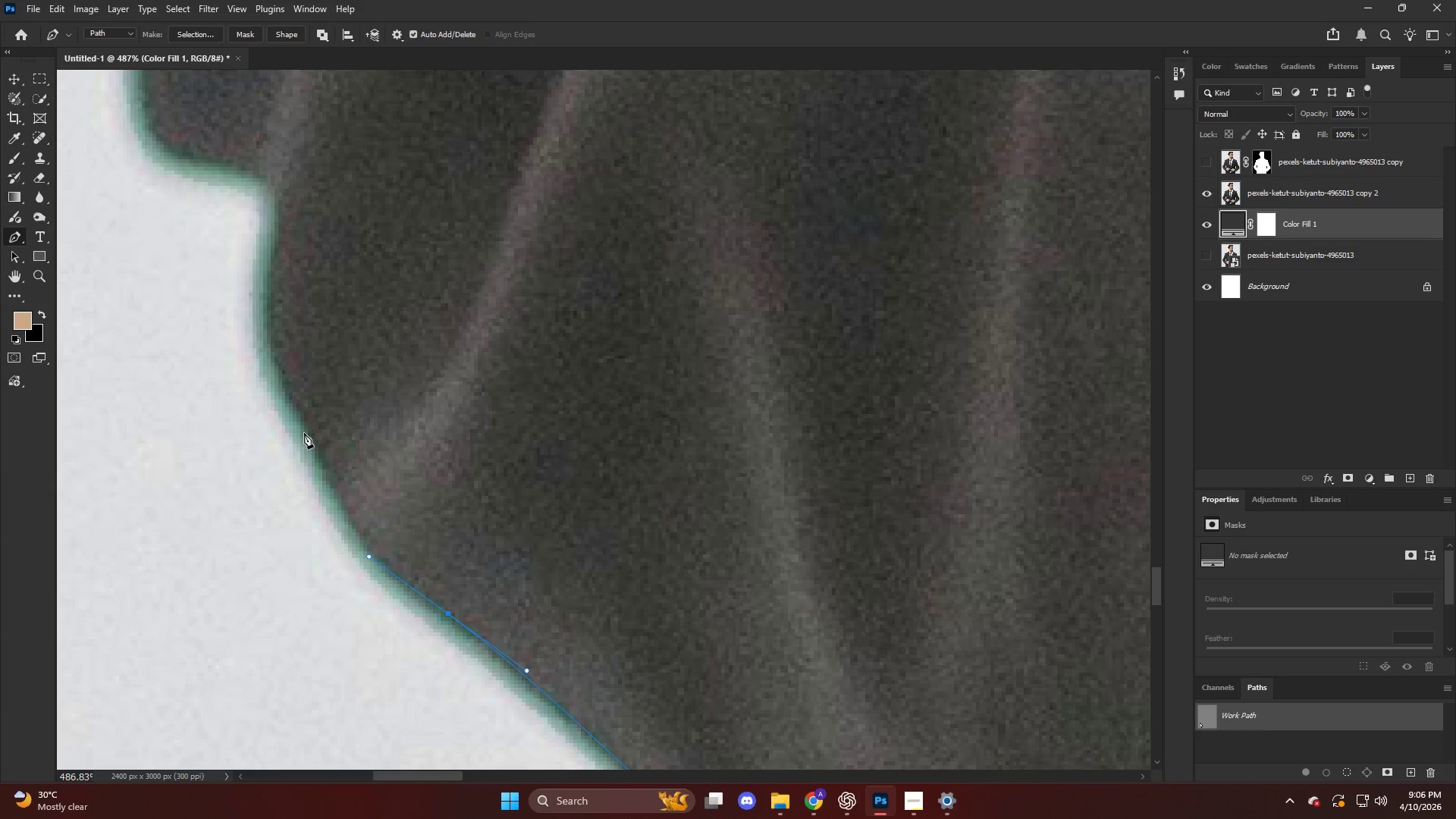 
left_click_drag(start_coordinate=[304, 430], to_coordinate=[265, 337])
 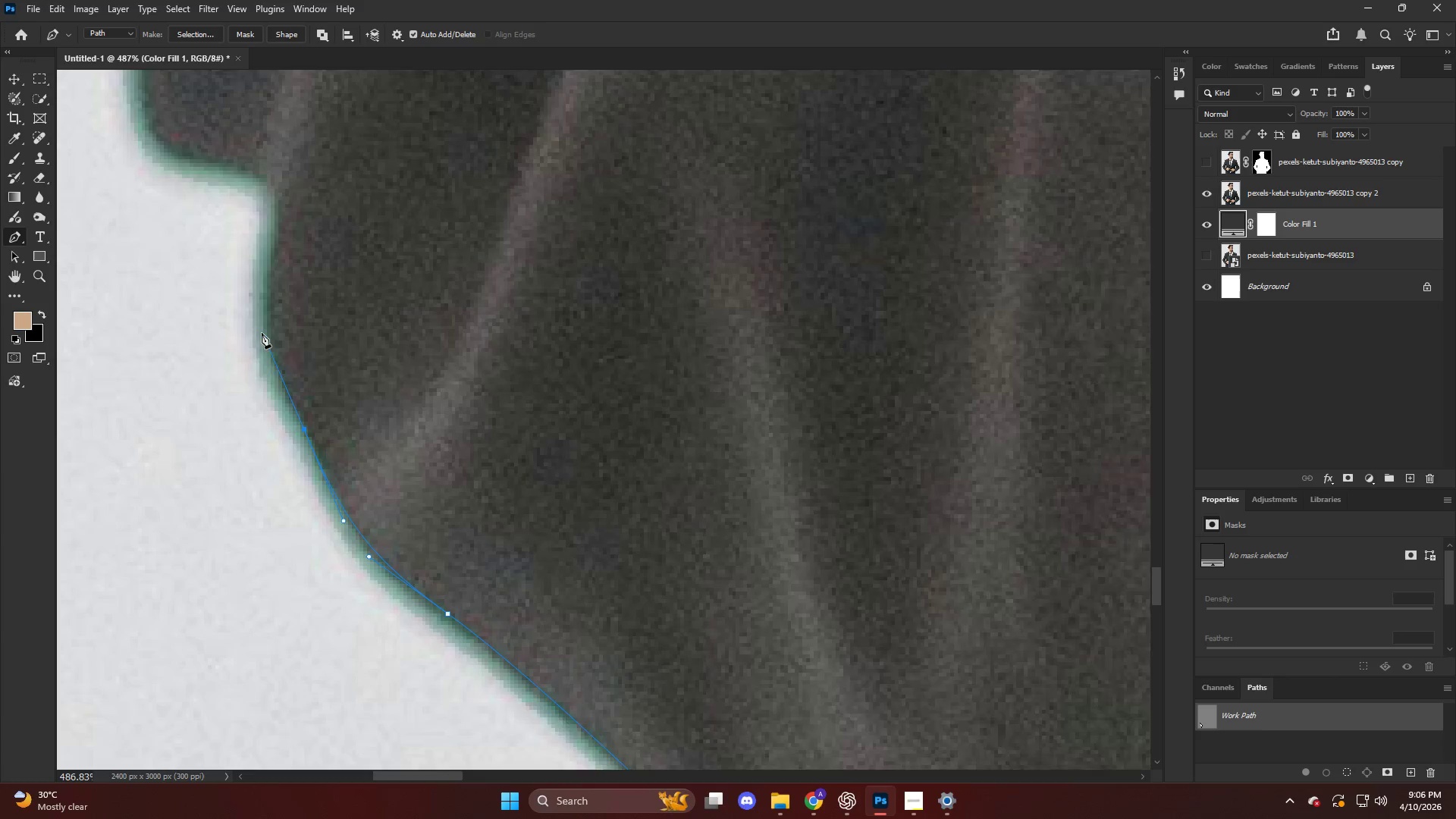 
scroll: coordinate [312, 434], scroll_direction: up, amount: 11.0
 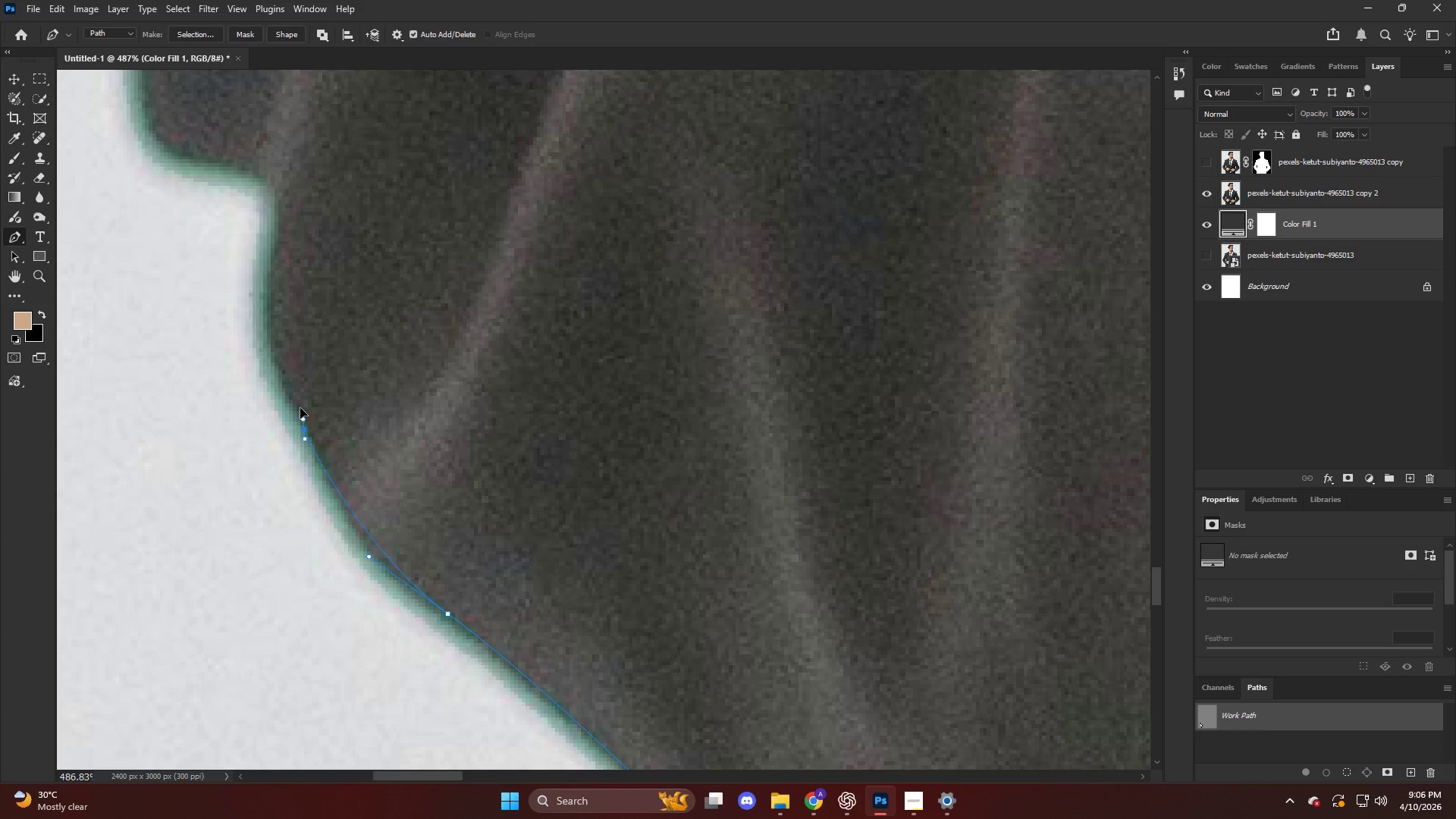 
hold_key(key=AltLeft, duration=0.44)
scroll: coordinate [267, 336], scroll_direction: down, amount: 2.0
 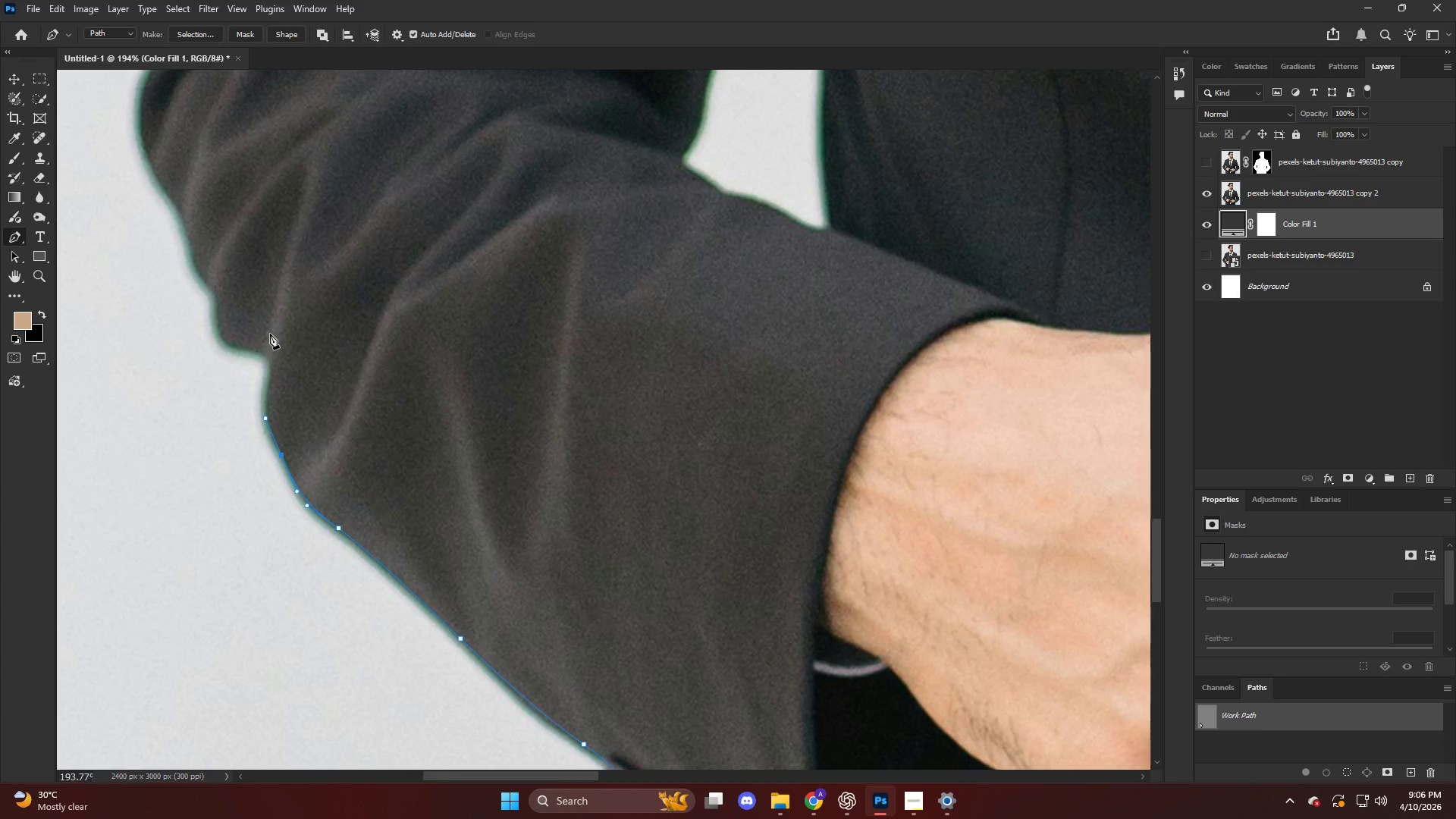 
hold_key(key=AltLeft, duration=0.39)
scroll: coordinate [242, 533], scroll_direction: up, amount: 15.0
 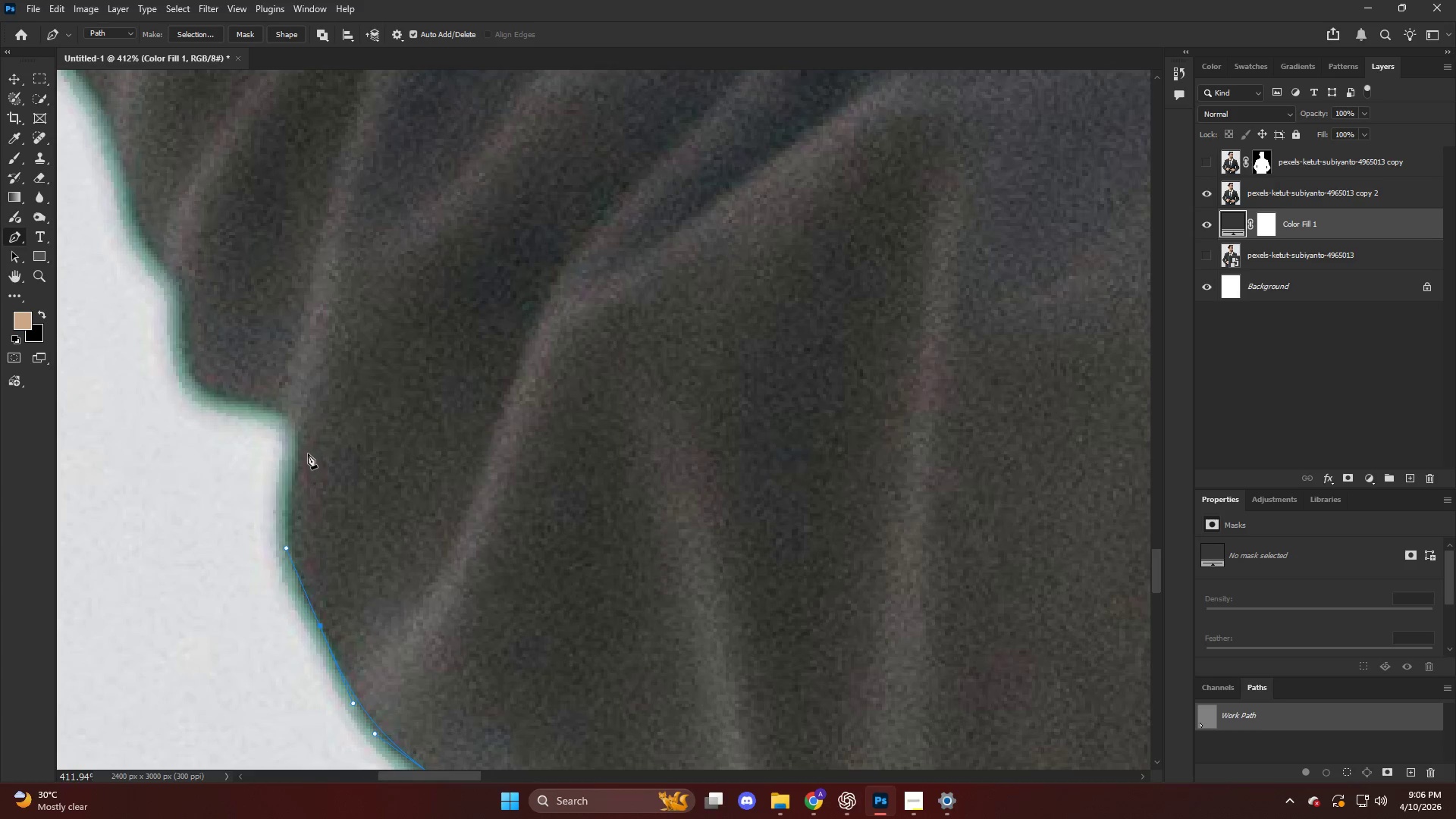 
left_click_drag(start_coordinate=[299, 422], to_coordinate=[297, 379])
 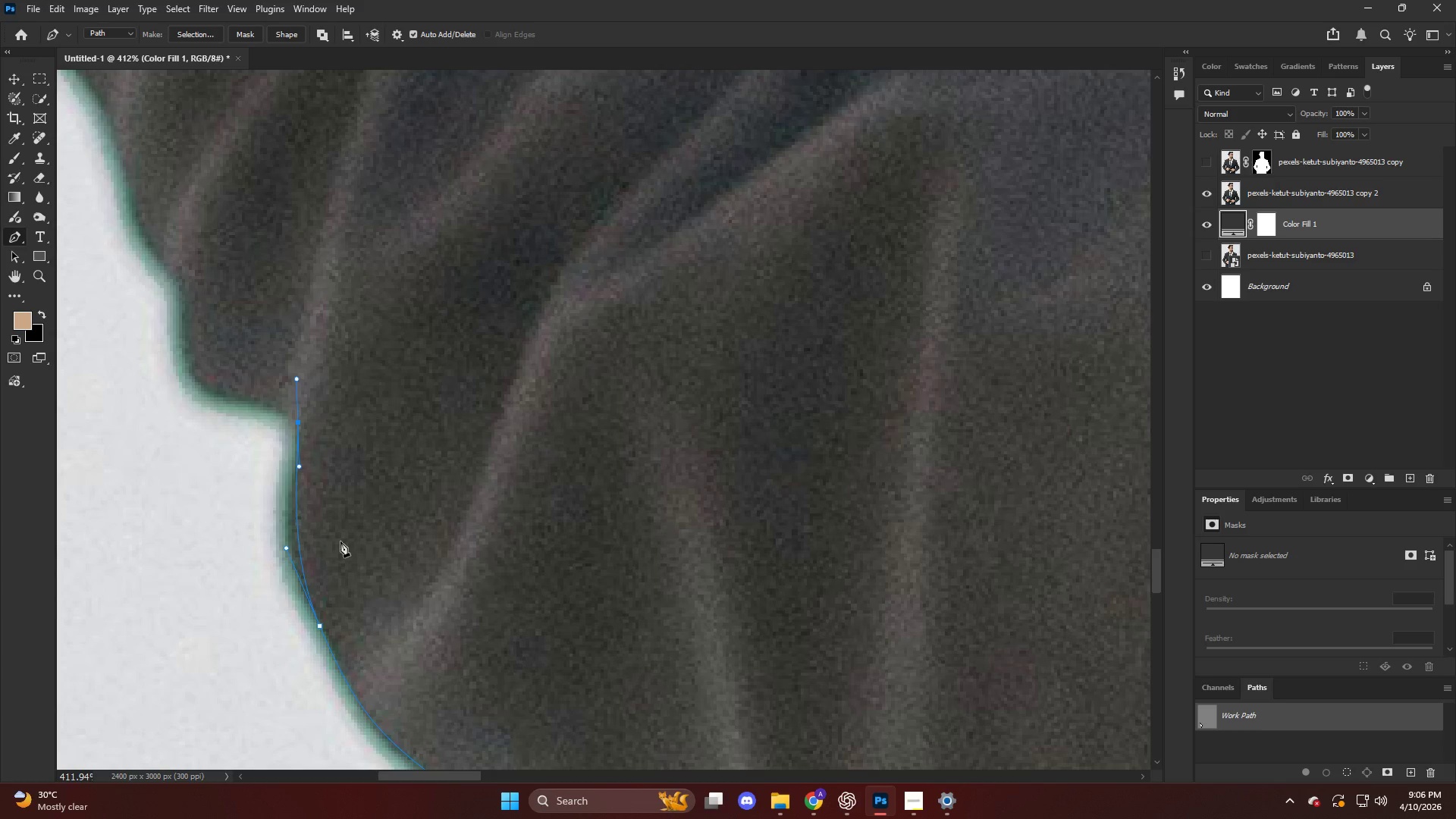 
key(Control+ControlLeft)
 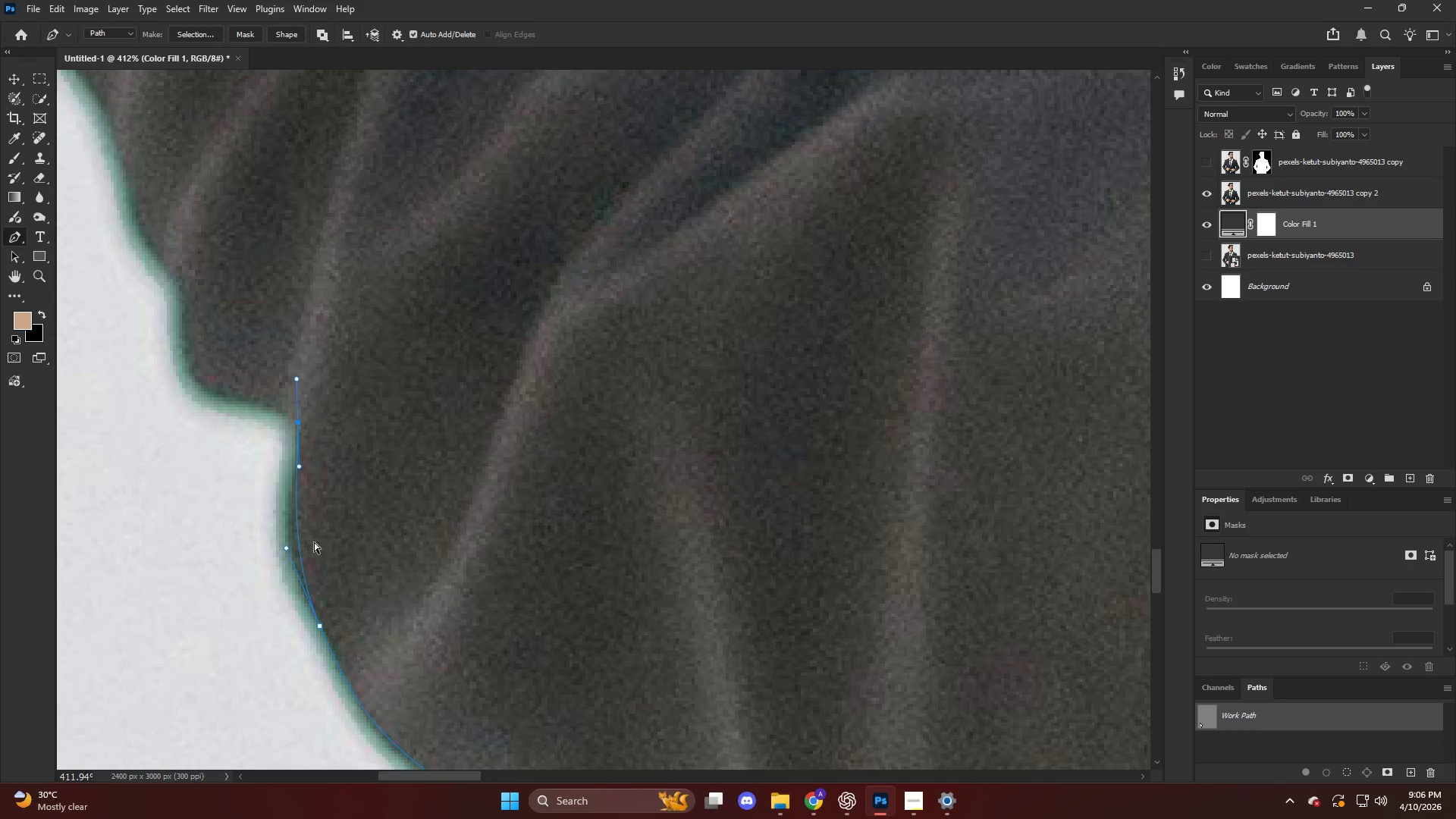 
key(Control+Z)
 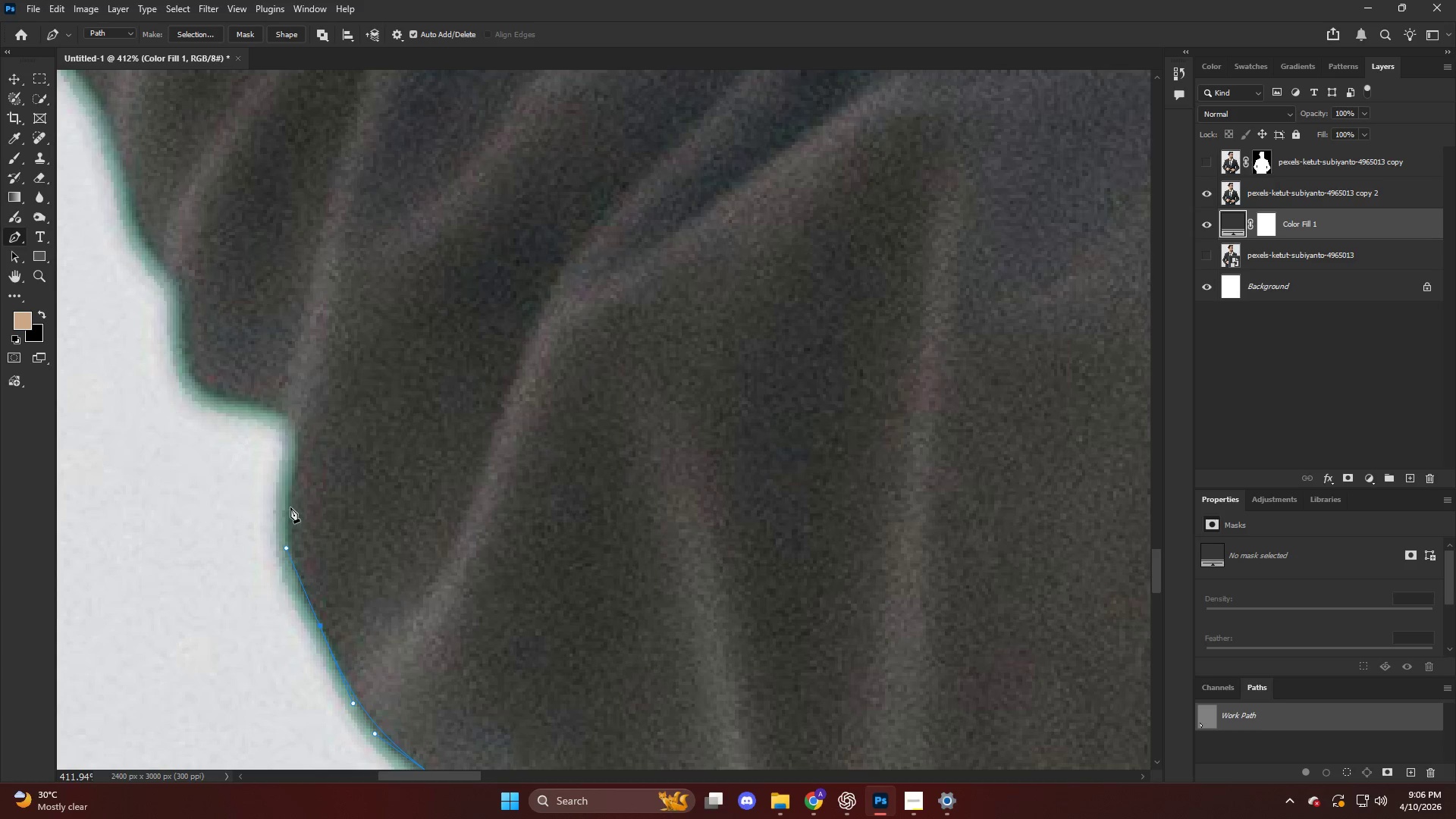 
left_click_drag(start_coordinate=[290, 502], to_coordinate=[298, 462])
 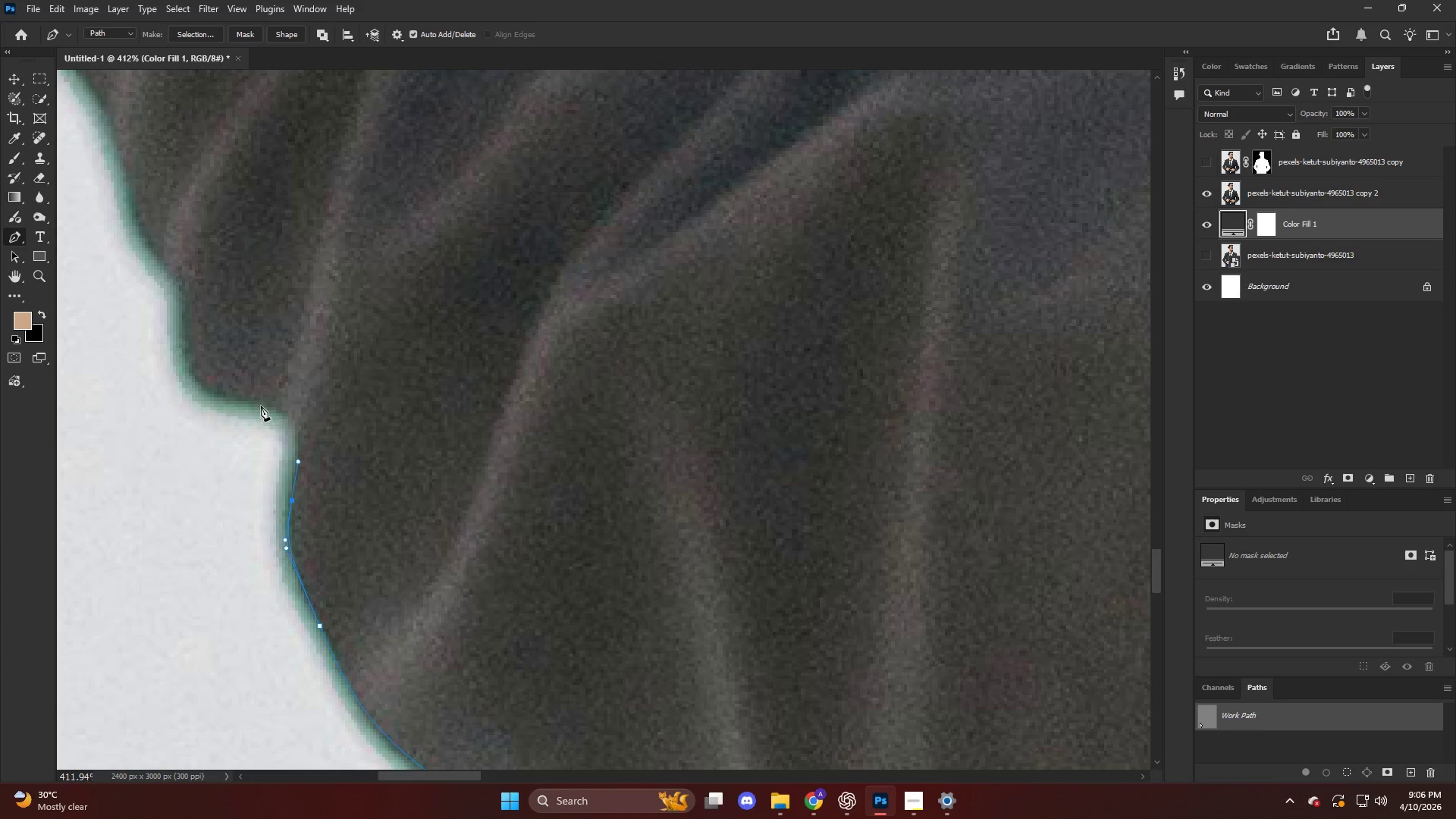 
left_click_drag(start_coordinate=[261, 406], to_coordinate=[201, 394])
 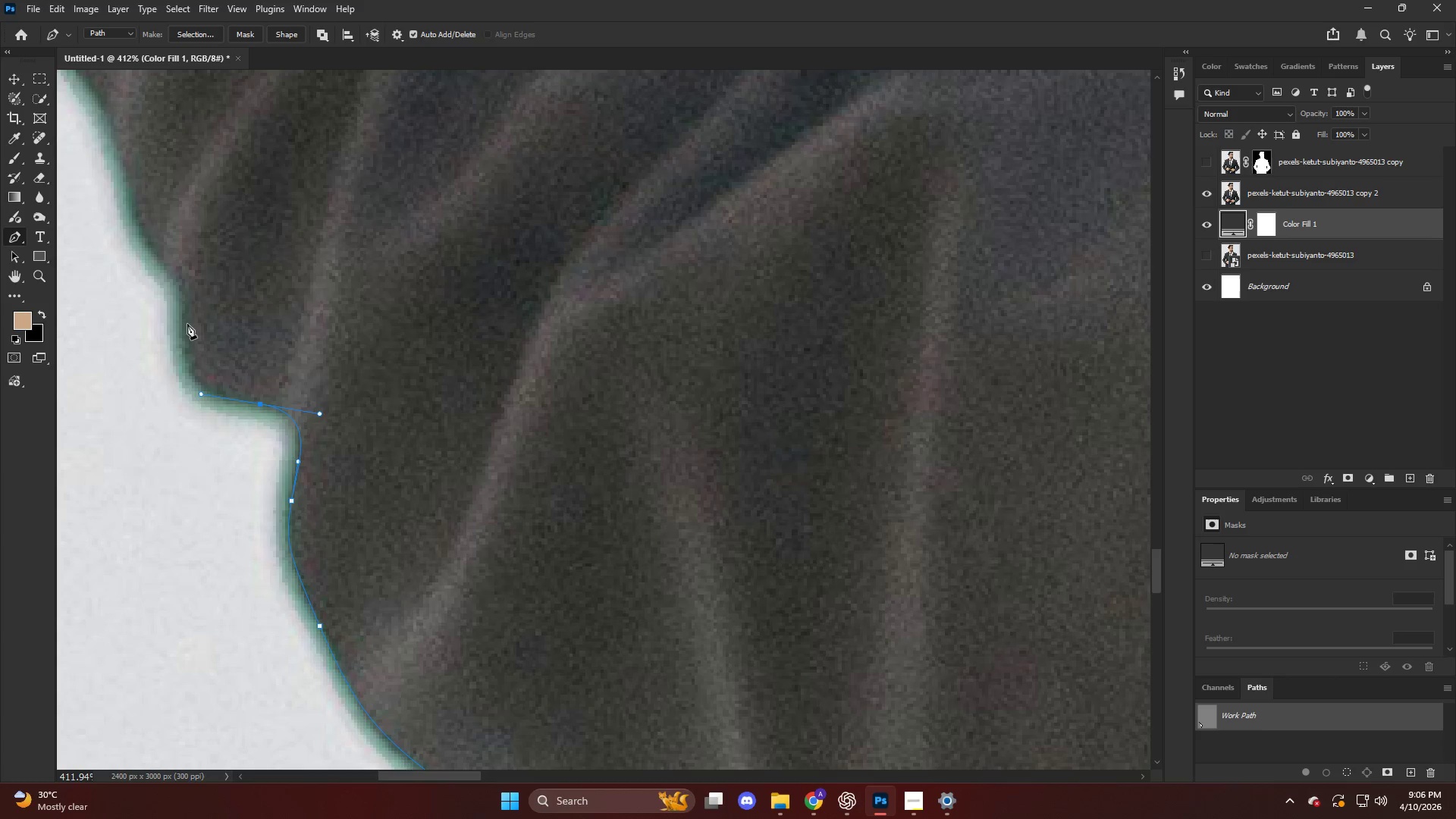 
left_click_drag(start_coordinate=[187, 318], to_coordinate=[184, 299])
 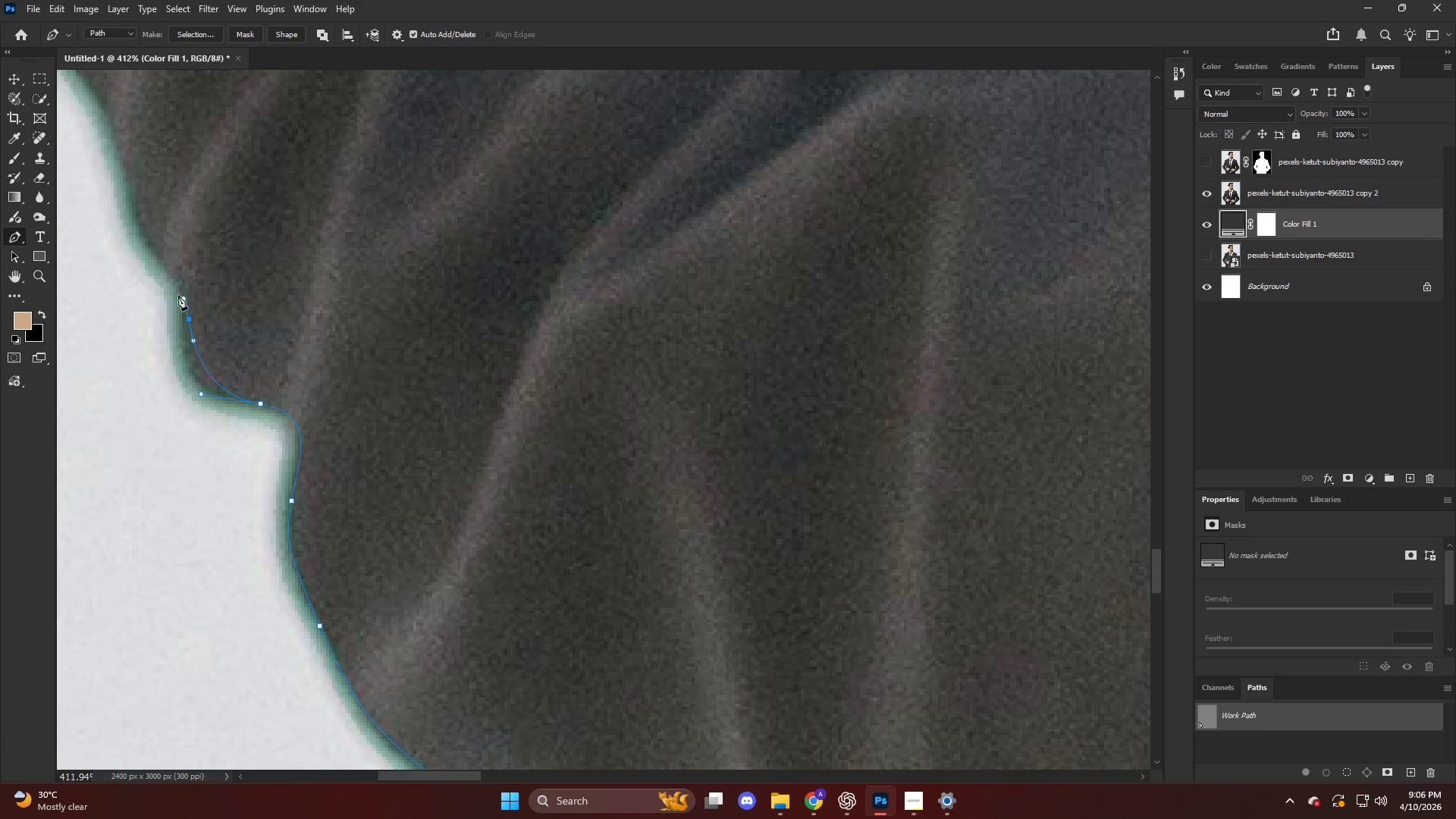 
key(Alt+AltLeft)
 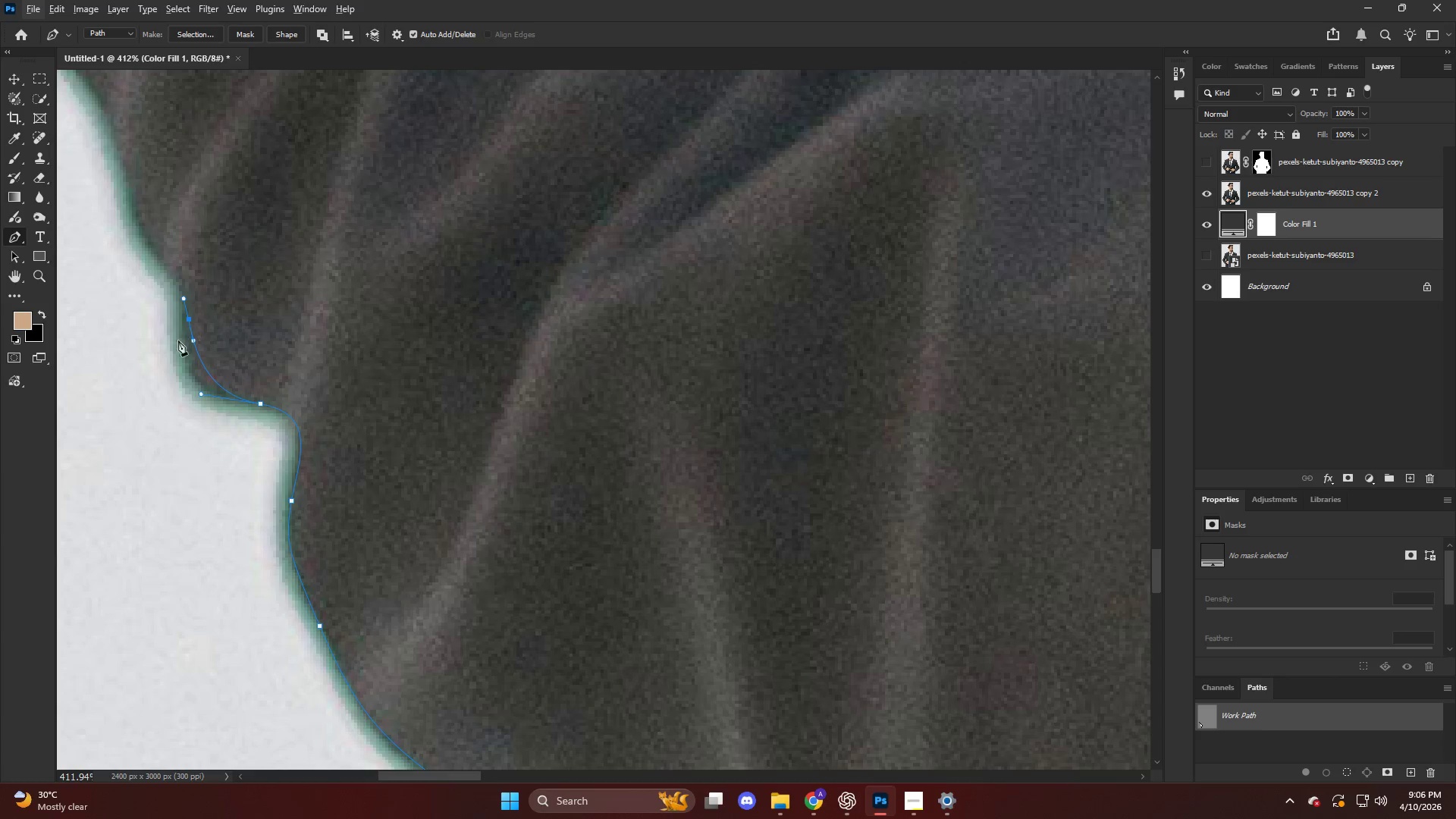 
key(Control+ControlLeft)
 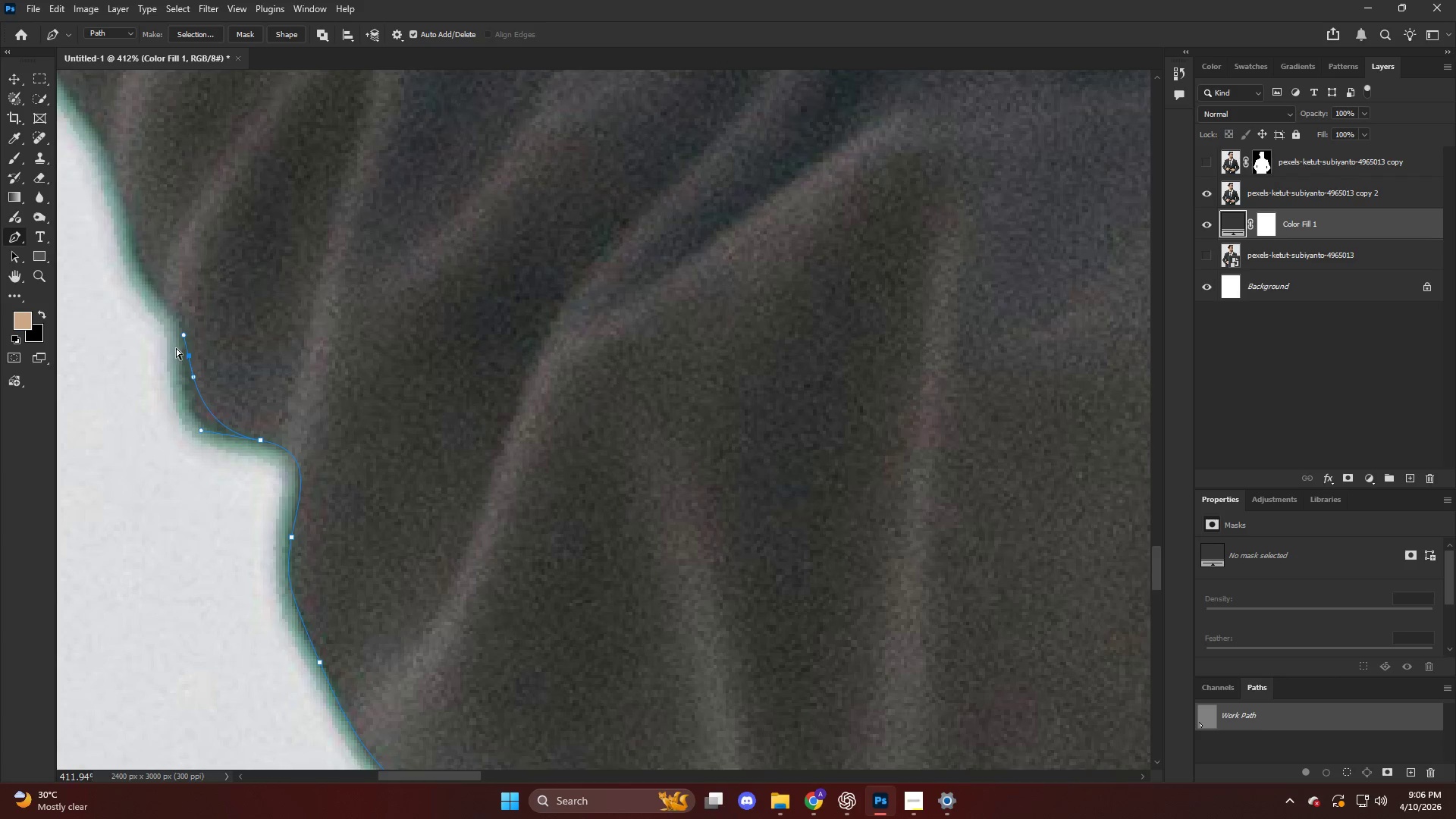 
key(Control+Z)
 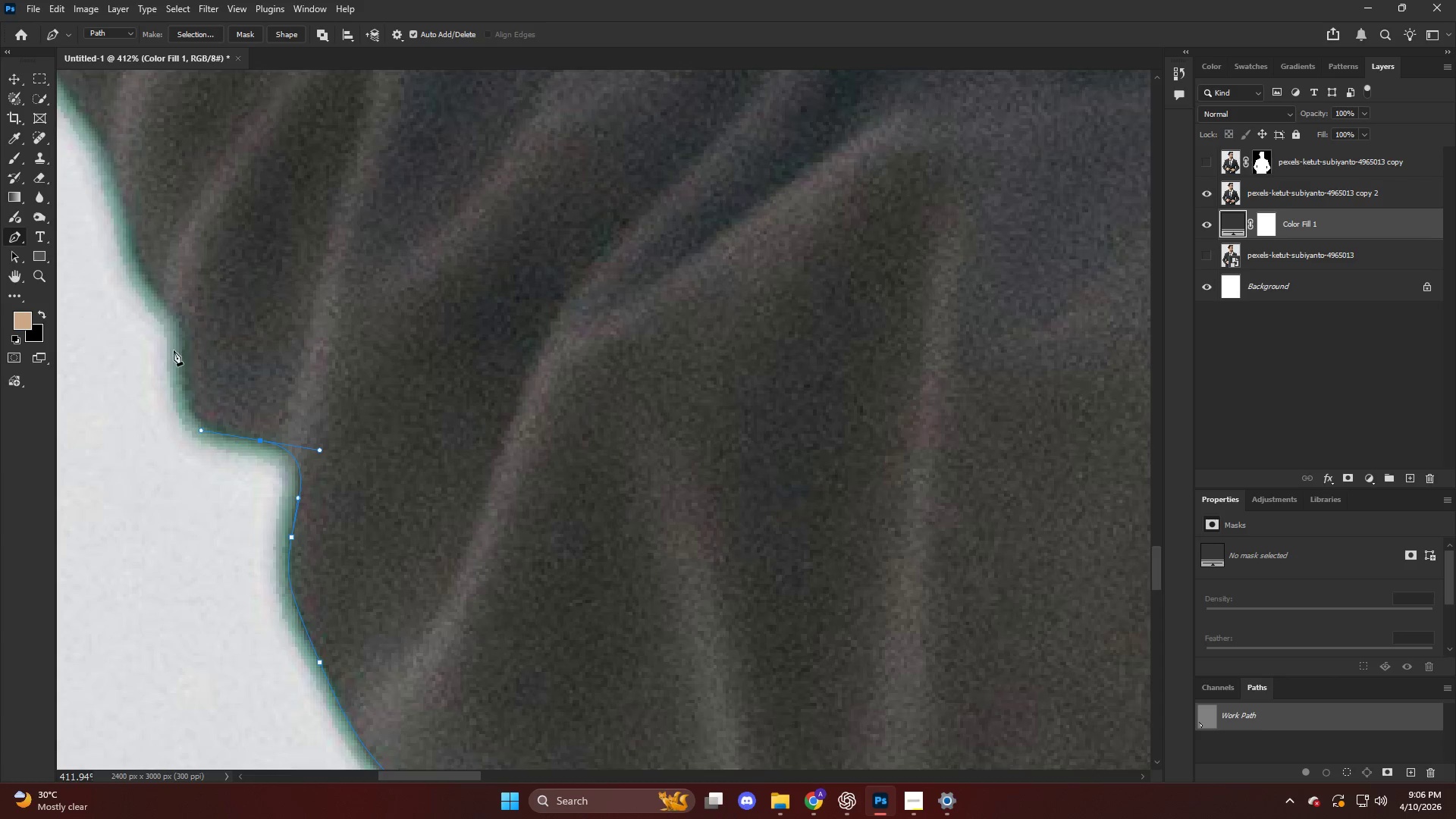 
key(Alt+AltLeft)
 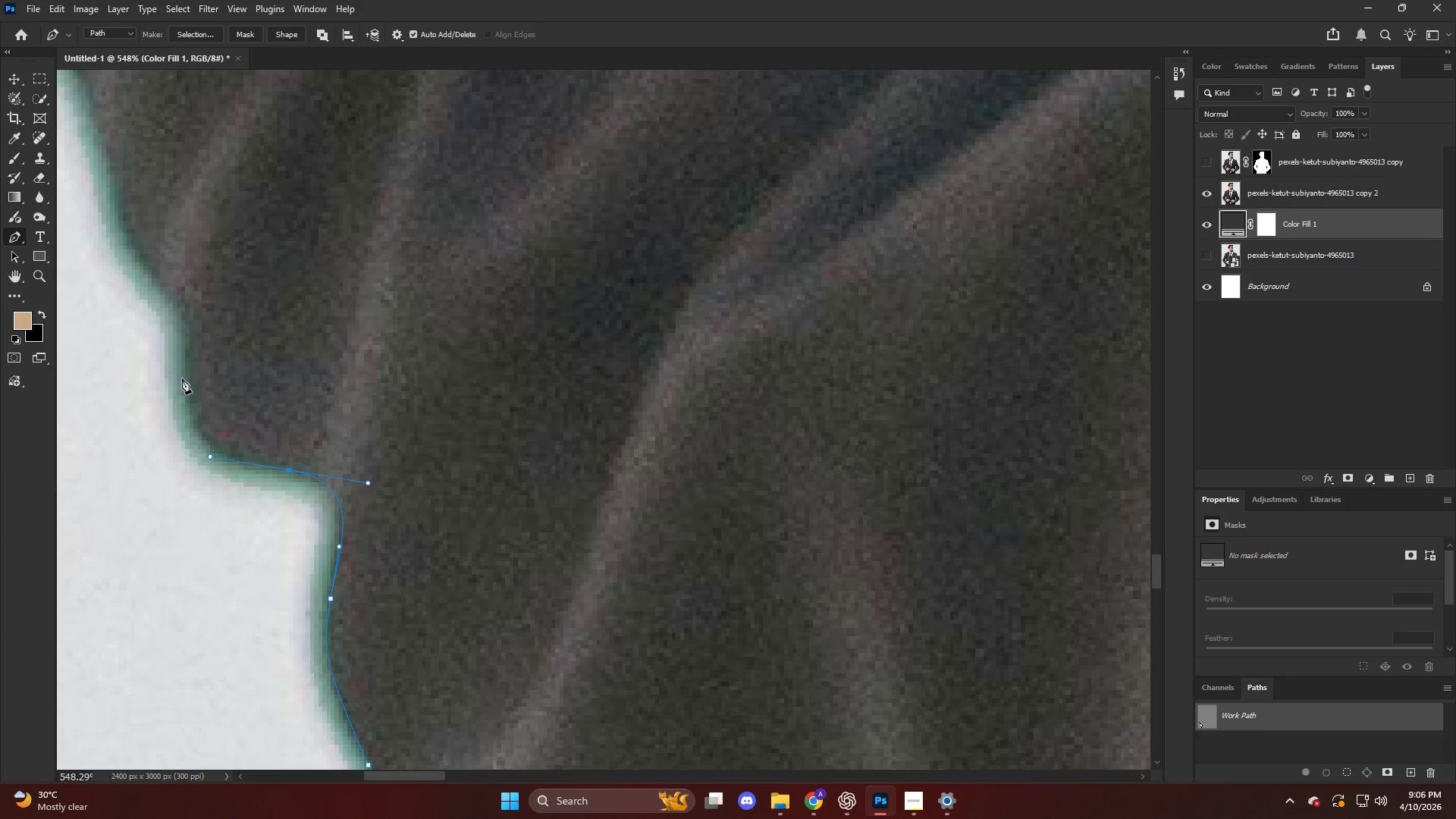 
scroll: coordinate [174, 351], scroll_direction: up, amount: 6.0
 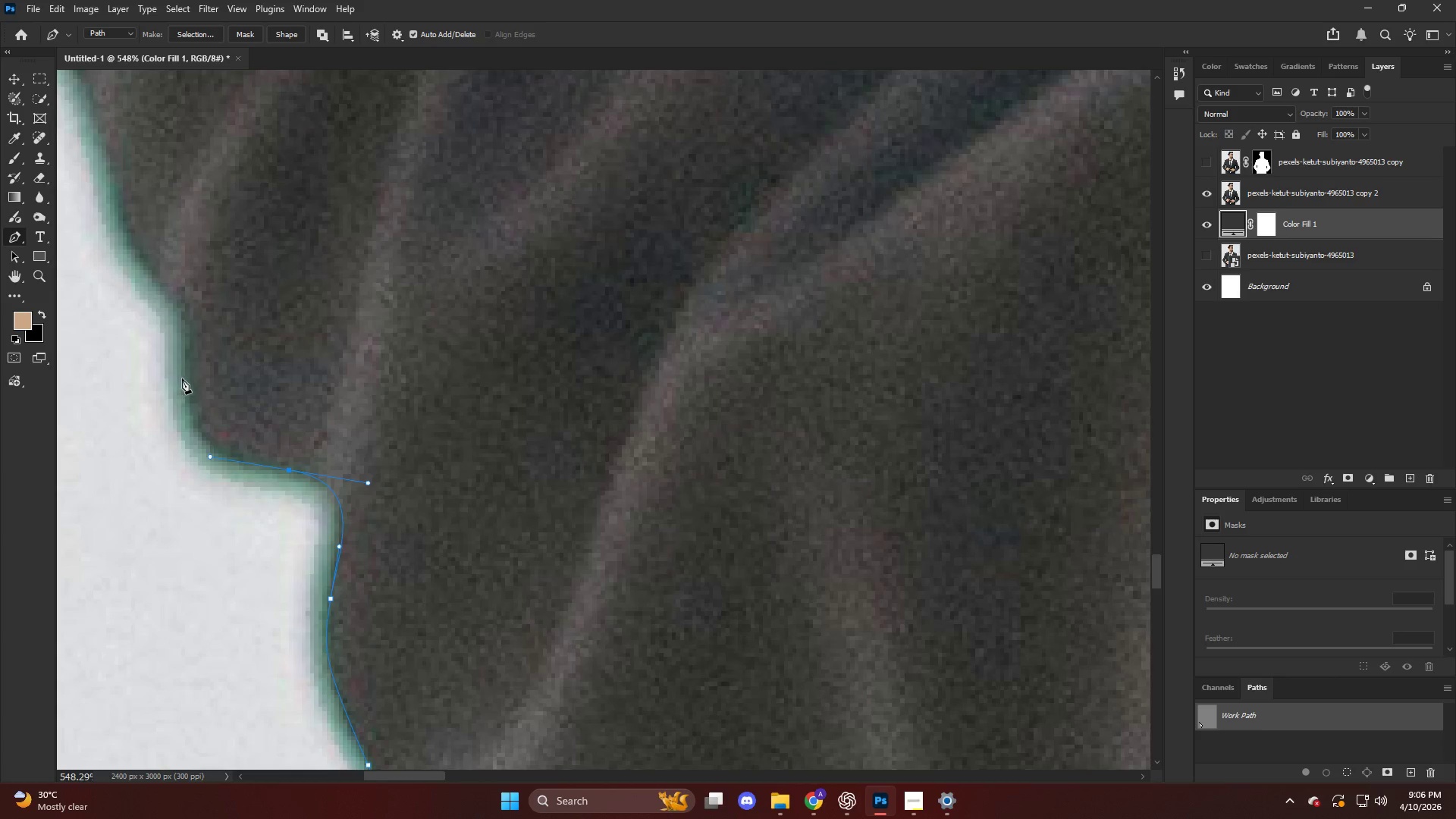 
left_click_drag(start_coordinate=[184, 378], to_coordinate=[186, 315])
 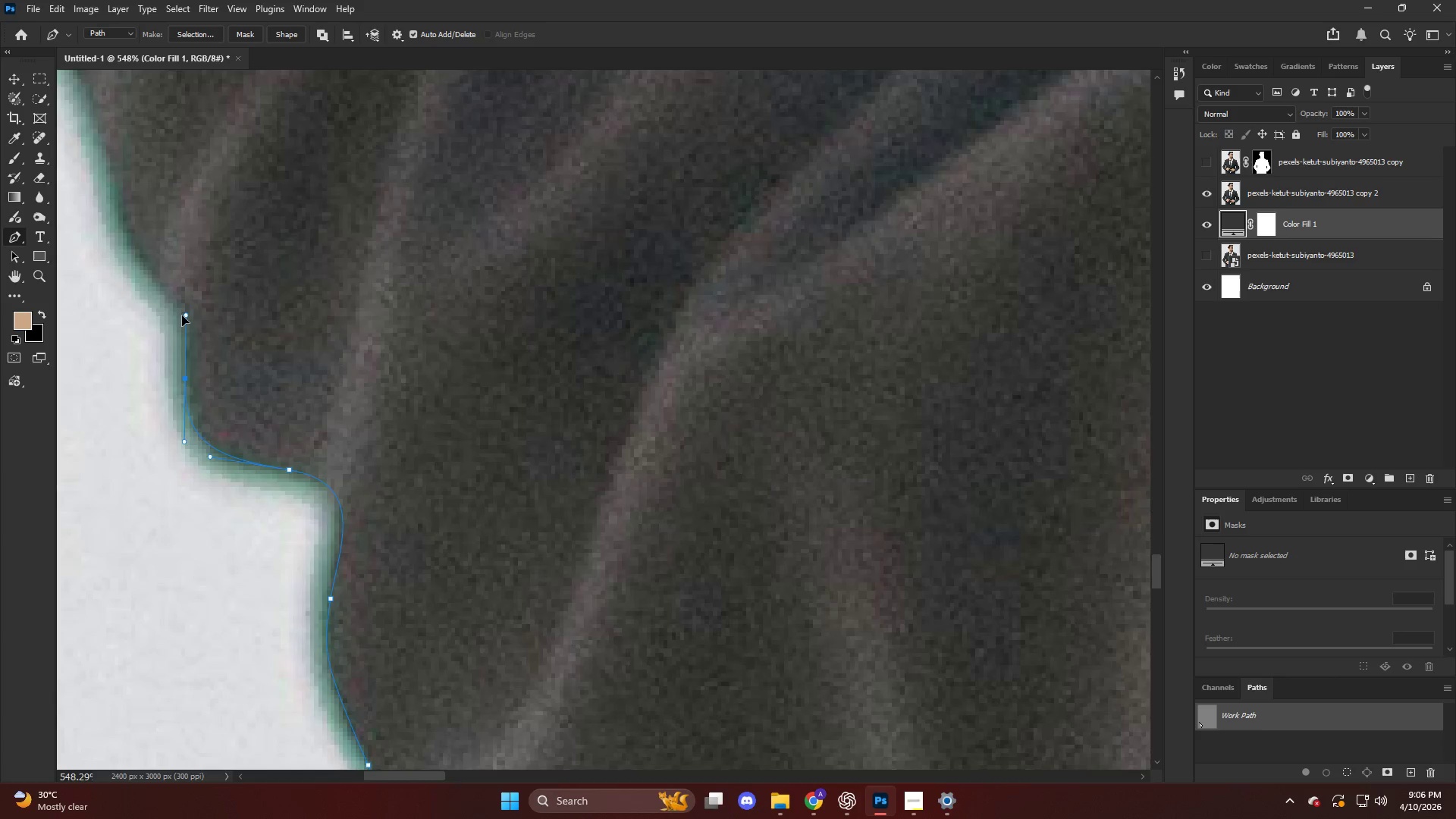 
key(Alt+AltLeft)
 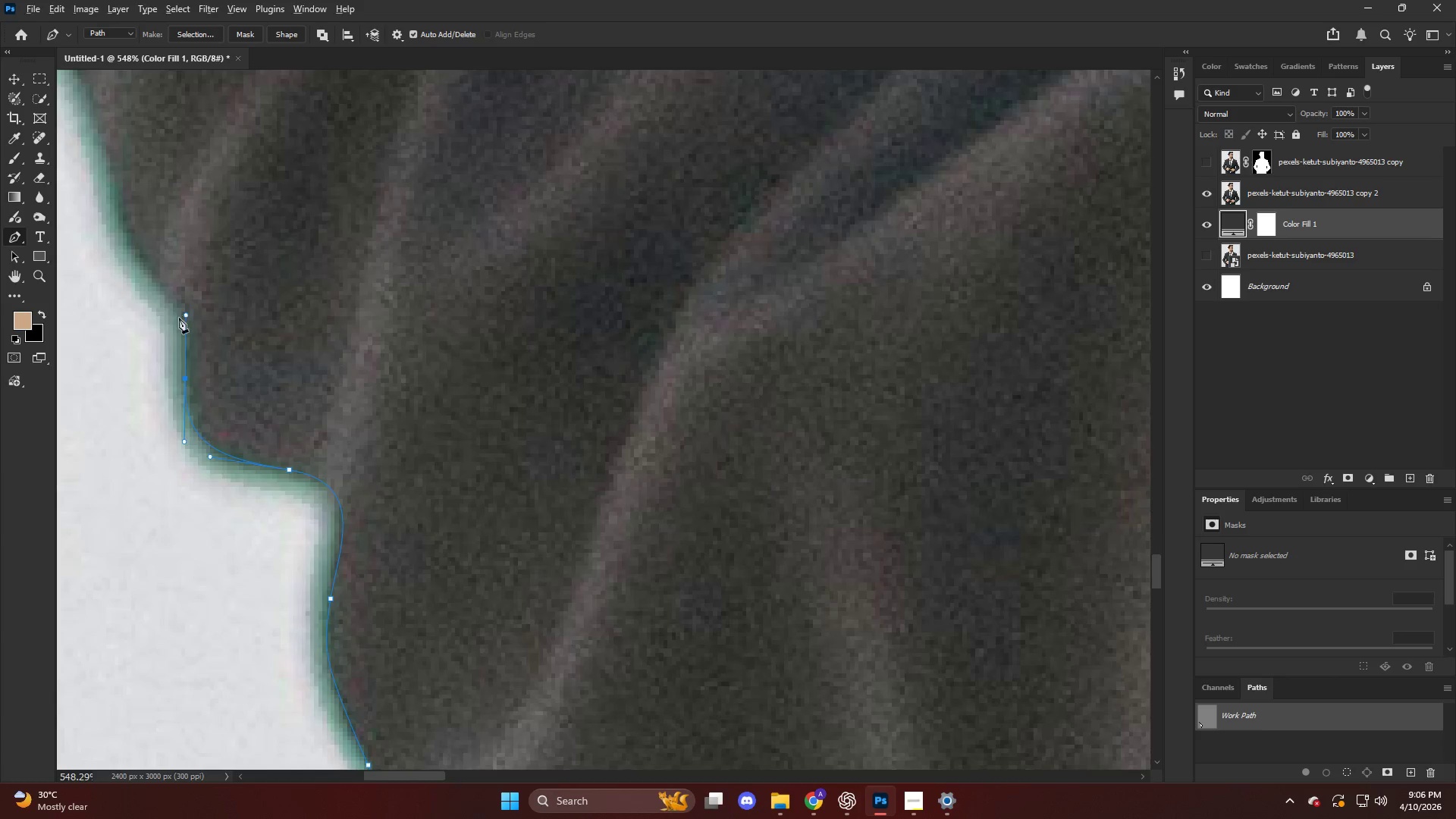 
hold_key(key=AltLeft, duration=0.75)
 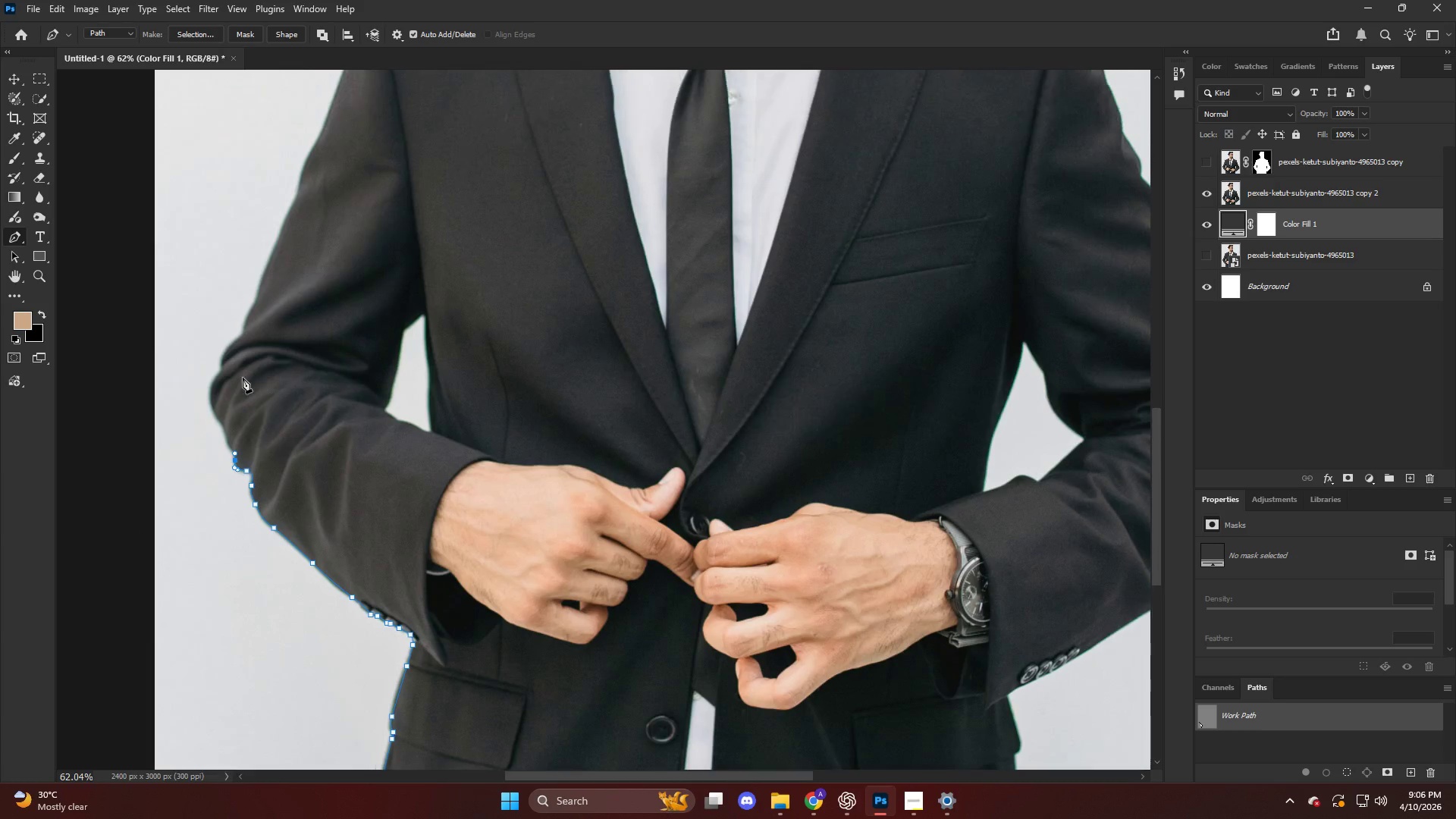 
hold_key(key=AltLeft, duration=1.03)
 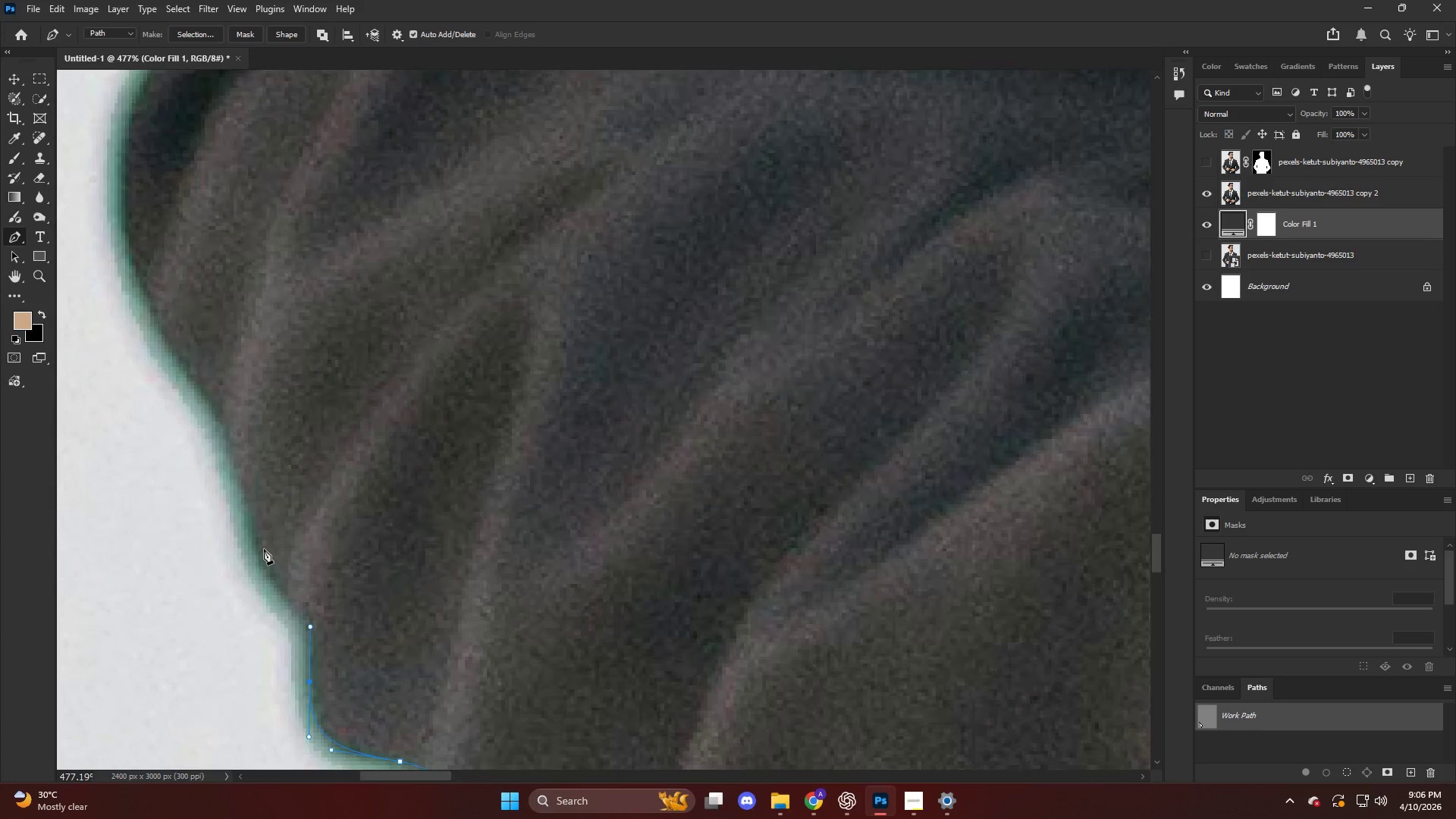 
left_click_drag(start_coordinate=[264, 544], to_coordinate=[245, 482])
 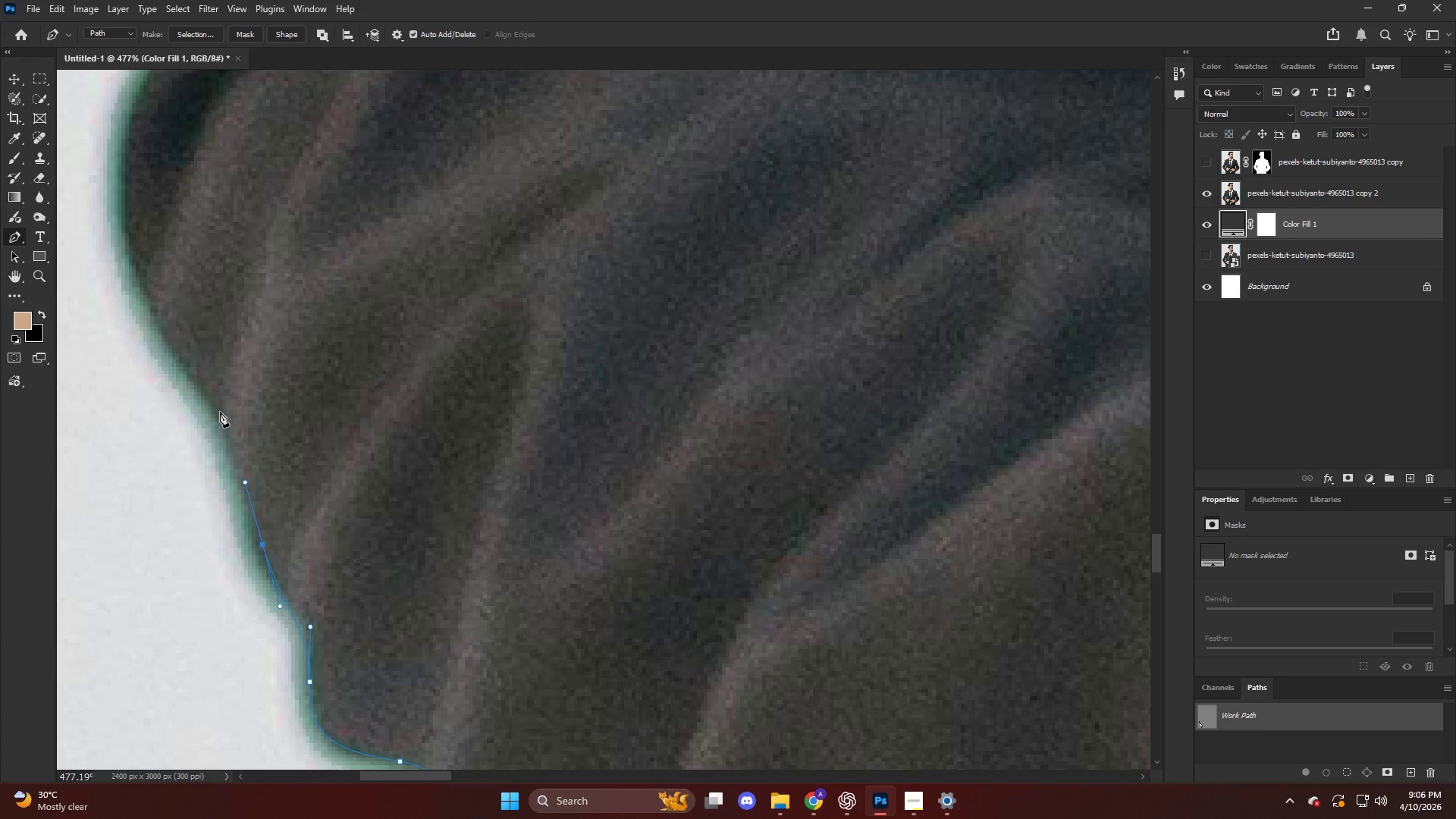 
scroll: coordinate [255, 569], scroll_direction: up, amount: 9.0
 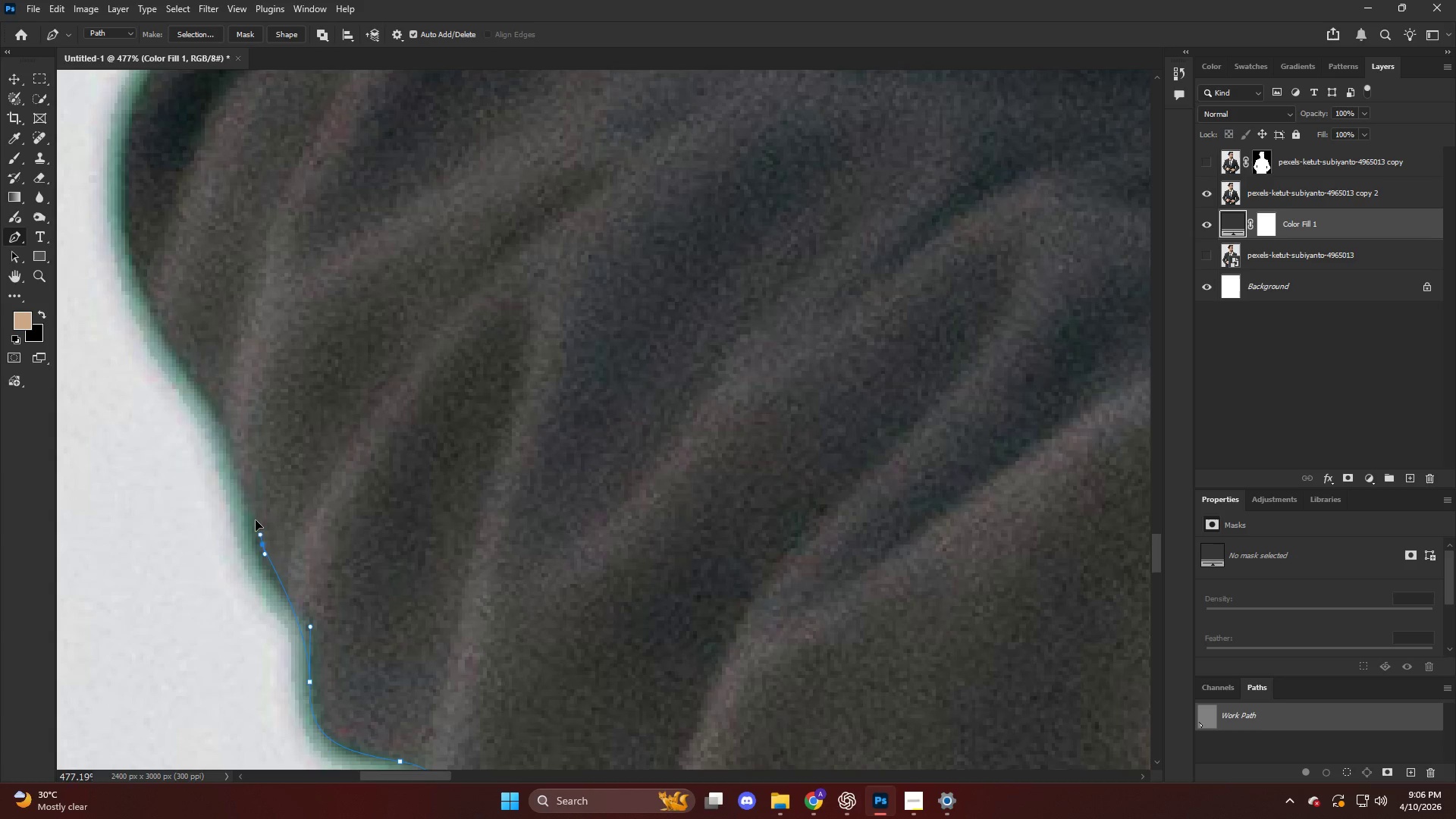 
left_click_drag(start_coordinate=[218, 408], to_coordinate=[190, 372])
 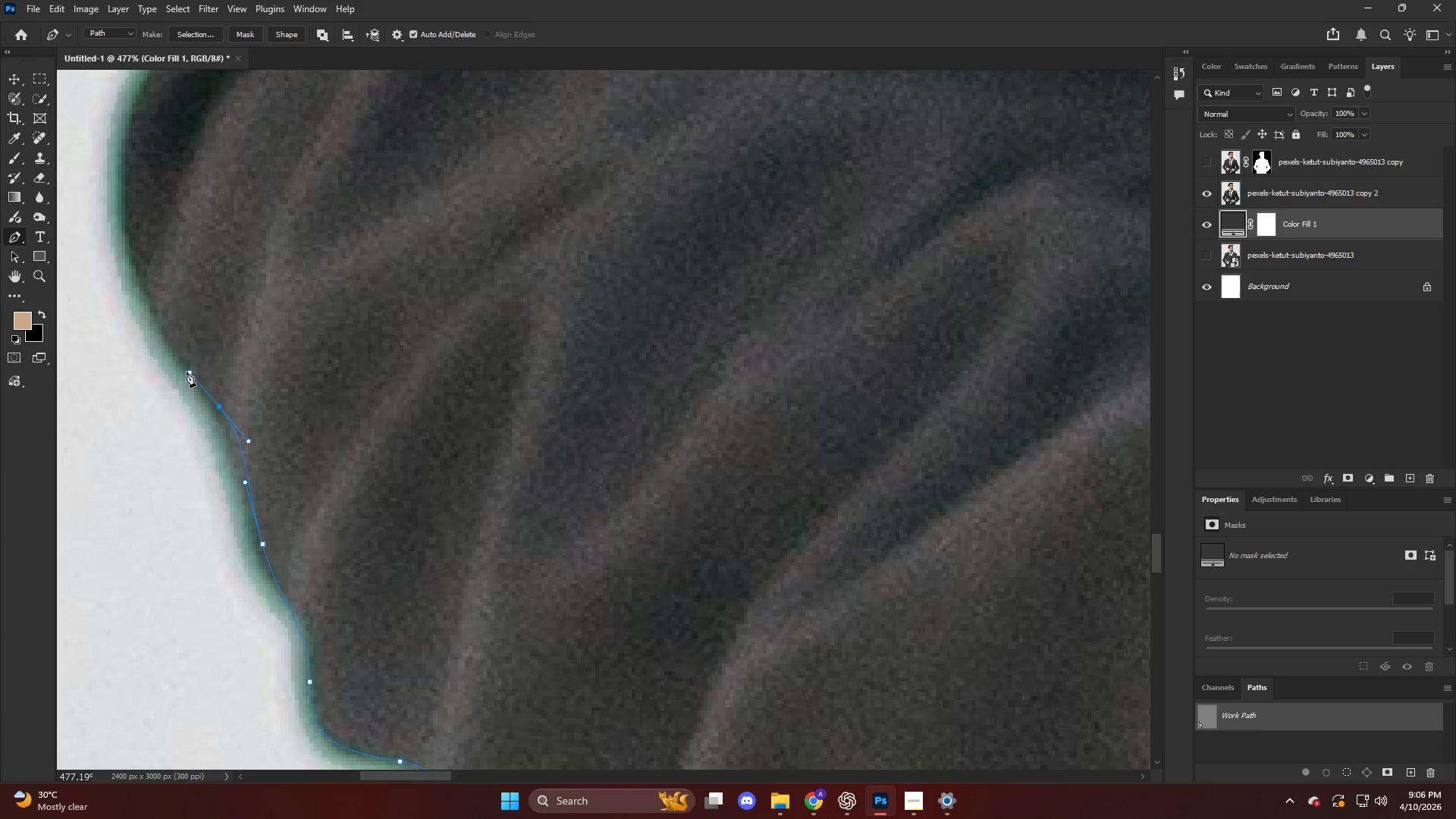 
key(Alt+AltLeft)
 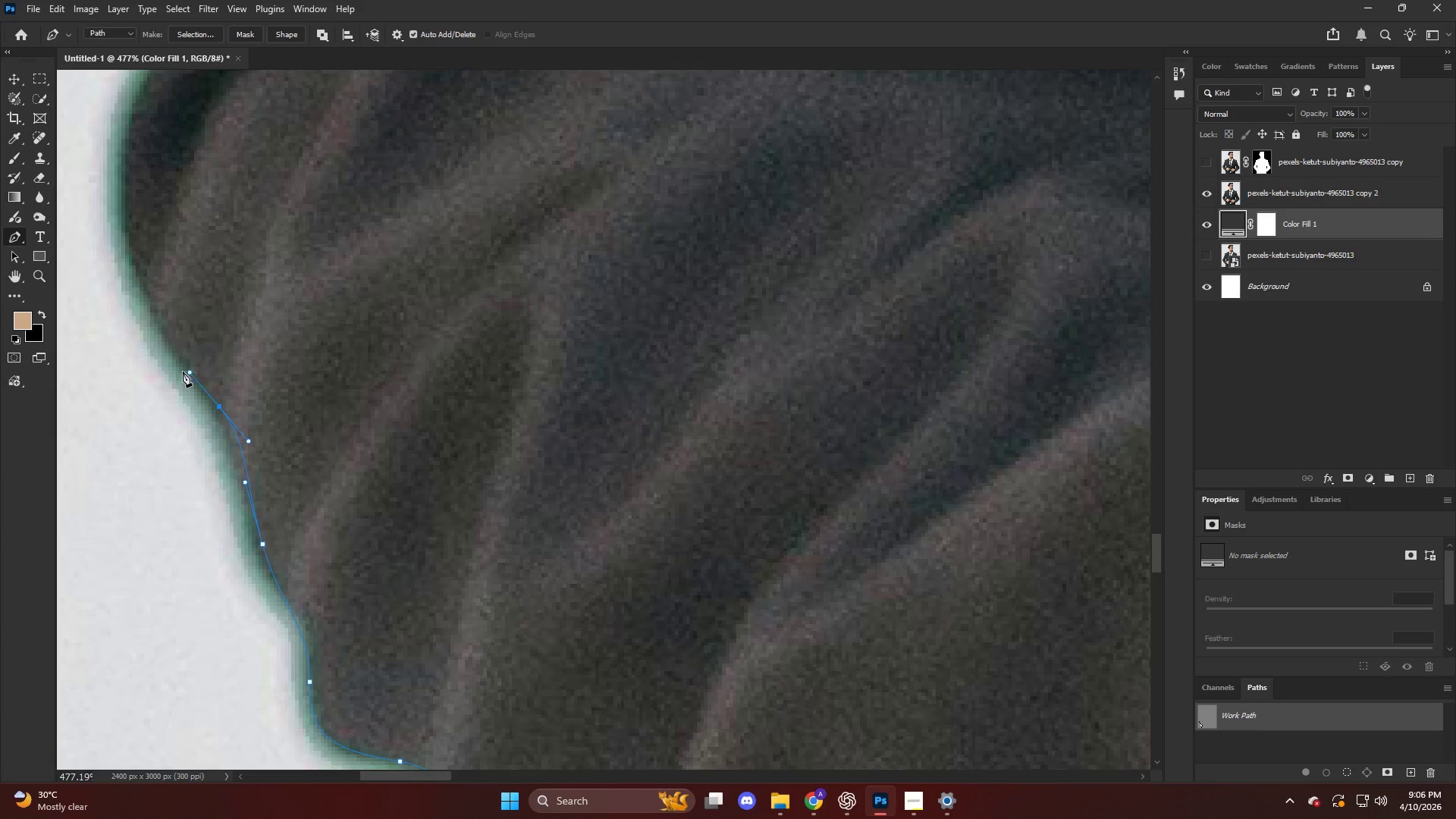 
key(Alt+AltLeft)
 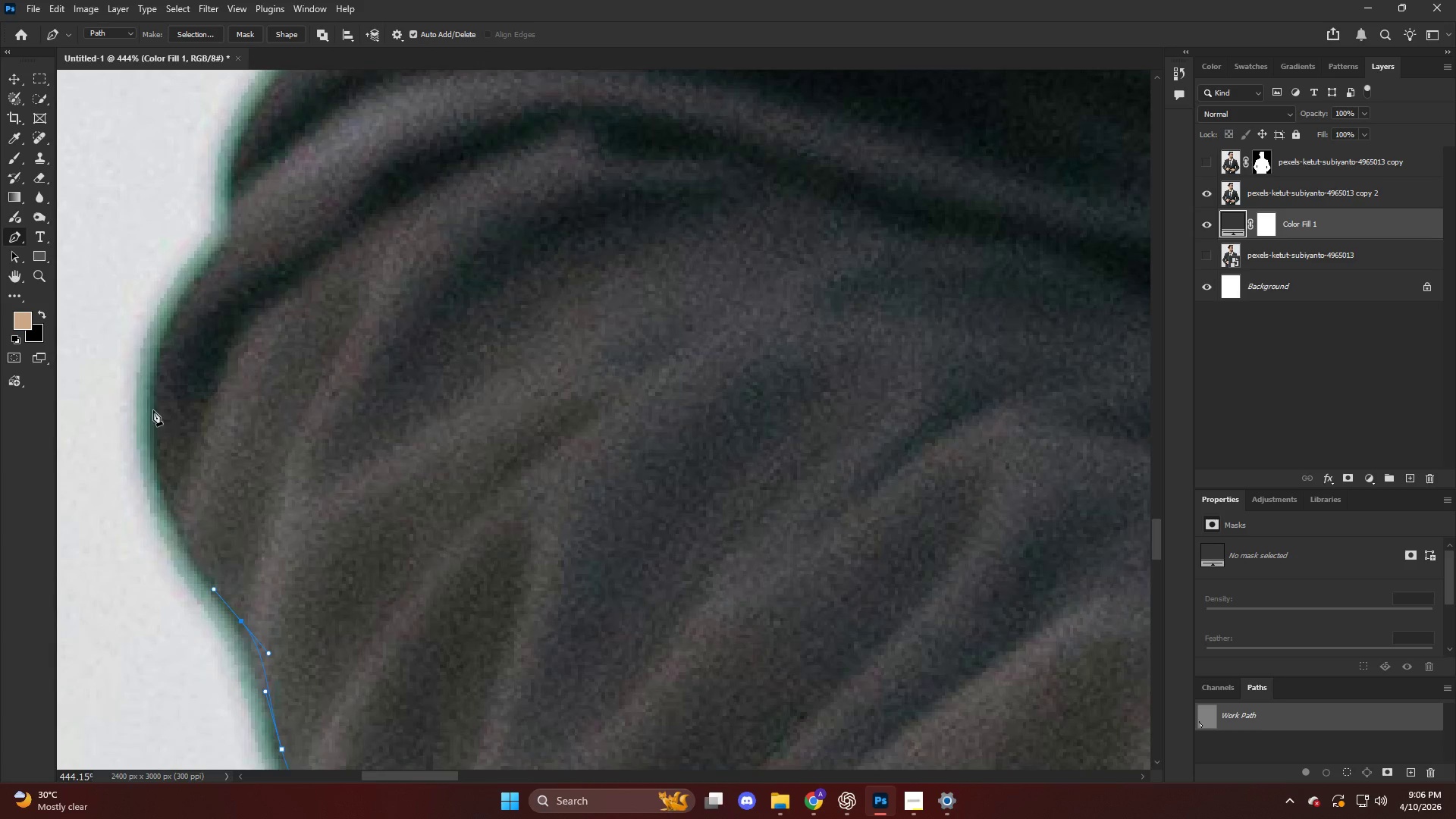 
scroll: coordinate [129, 369], scroll_direction: up, amount: 11.0
 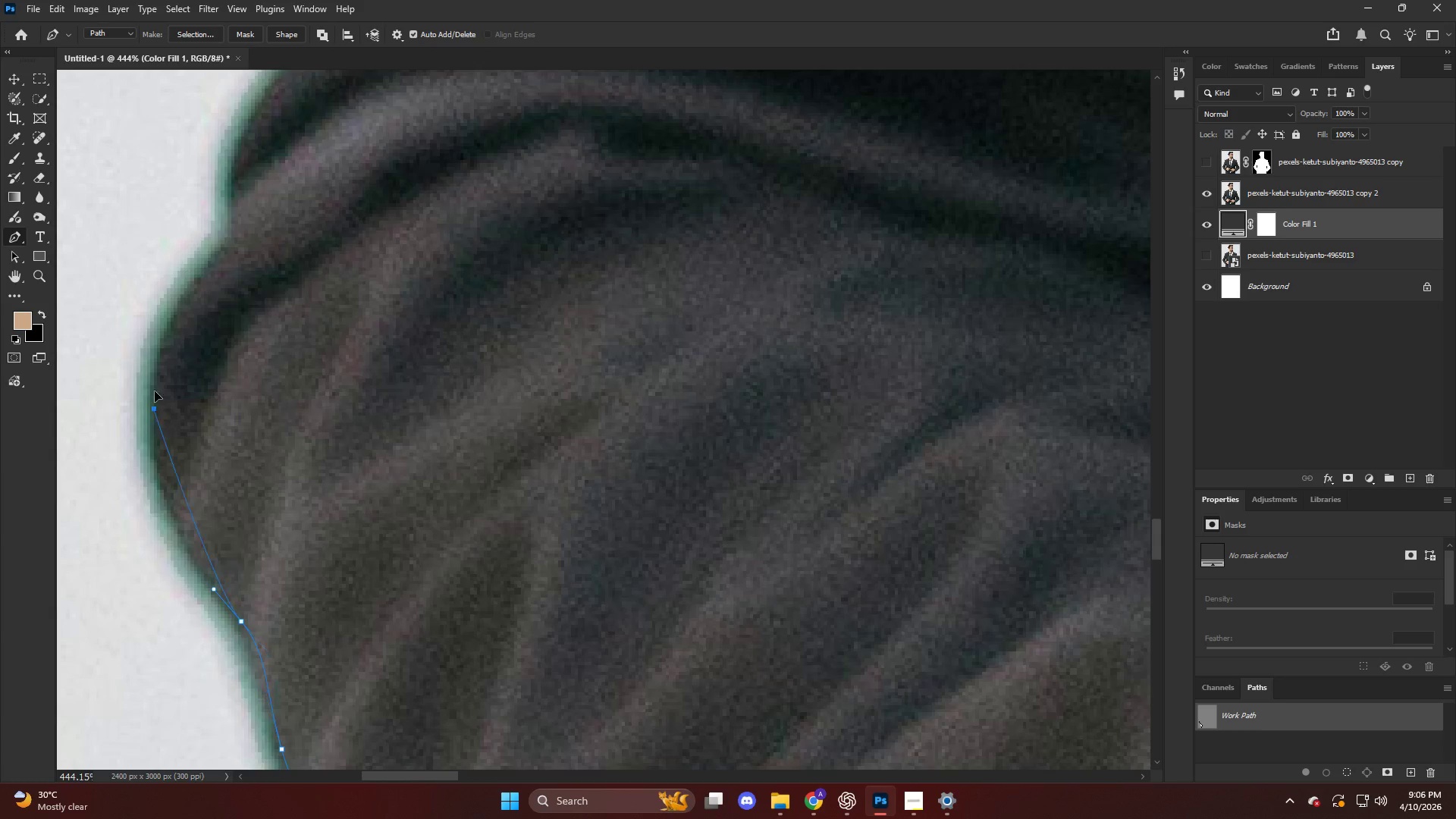 
left_click_drag(start_coordinate=[155, 408], to_coordinate=[168, 309])
 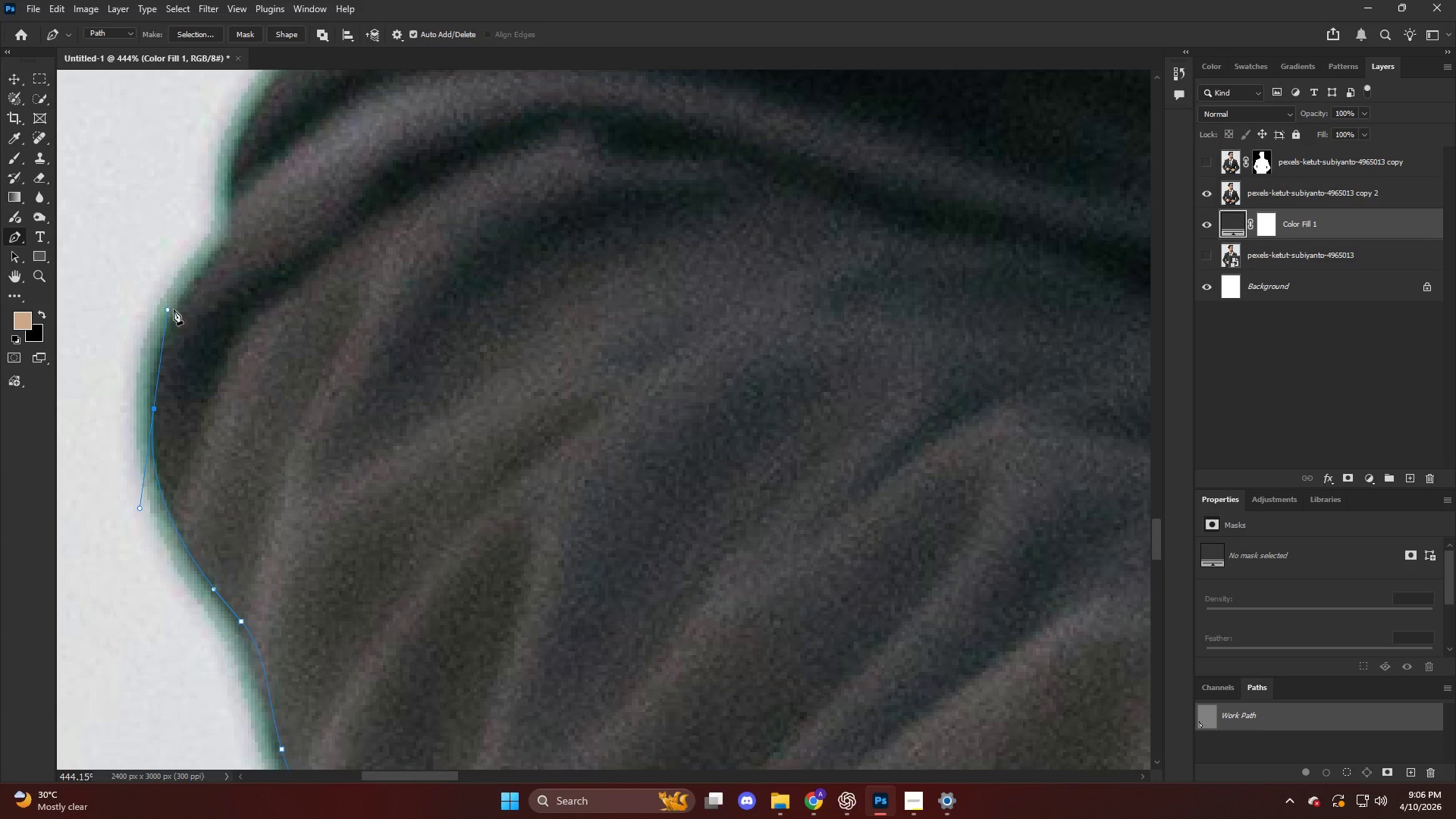 
left_click_drag(start_coordinate=[206, 318], to_coordinate=[226, 295])
 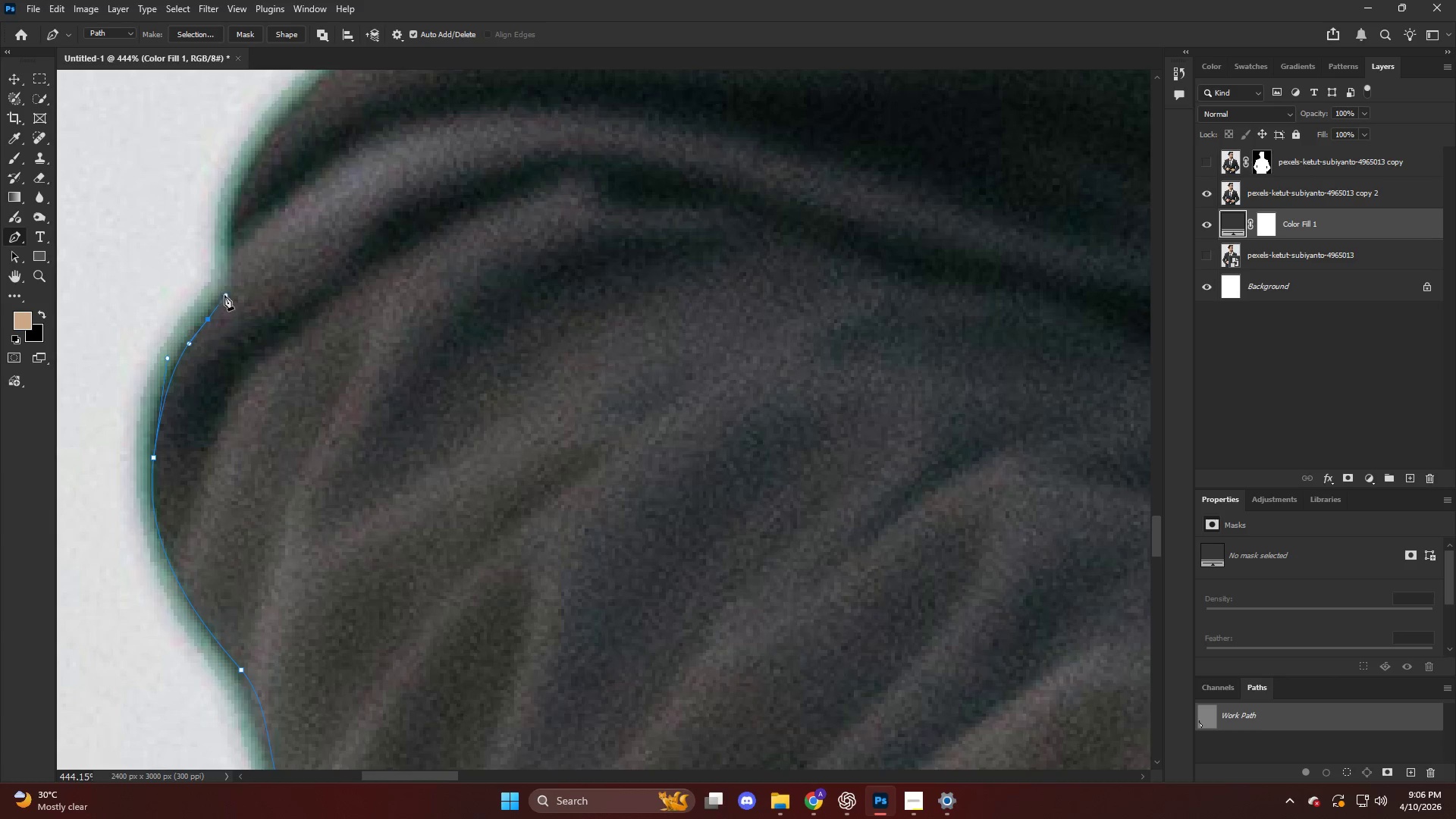 
scroll: coordinate [178, 311], scroll_direction: up, amount: 4.0
 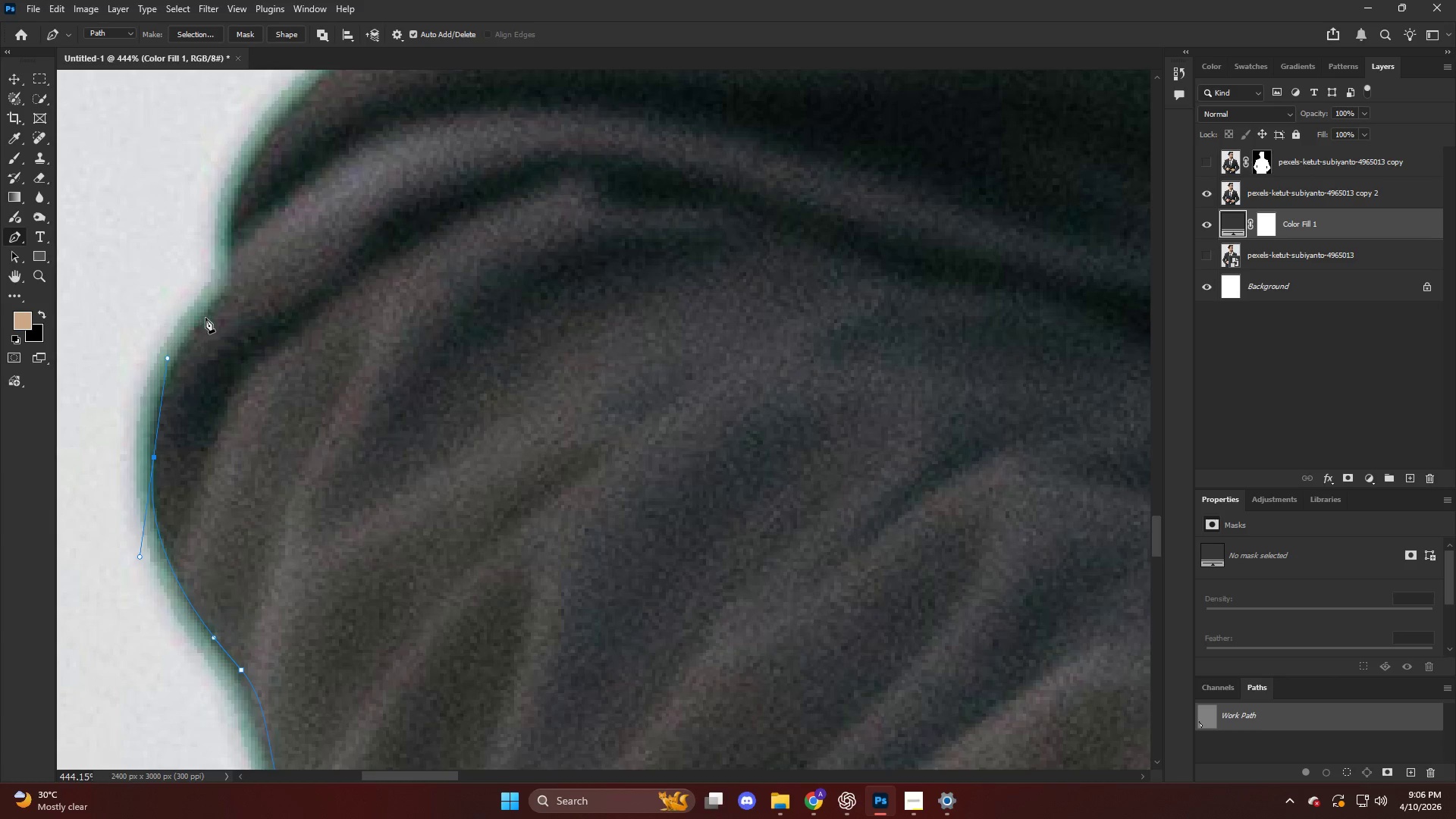 
key(Alt+AltLeft)
 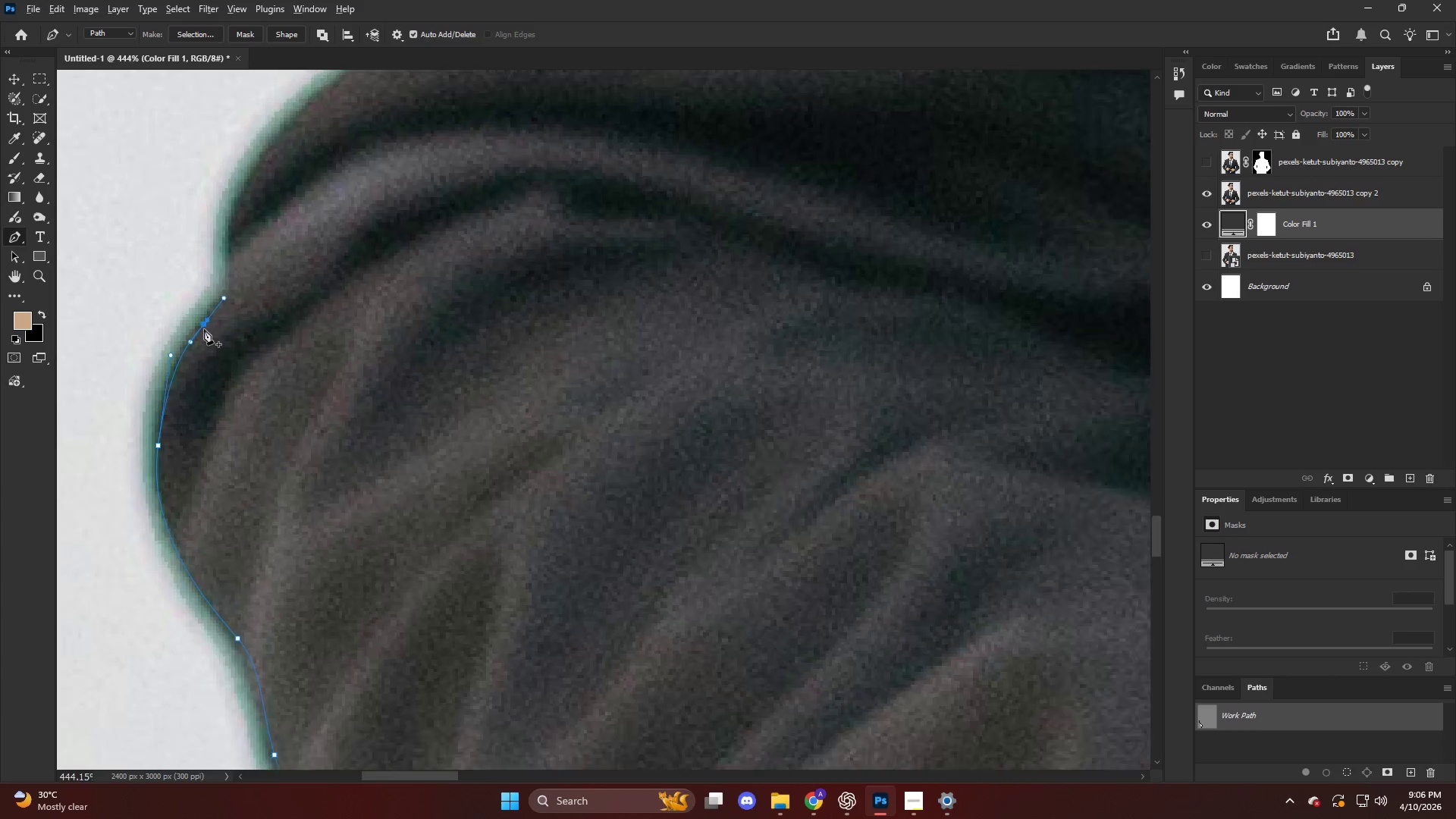 
hold_key(key=AltLeft, duration=0.41)
 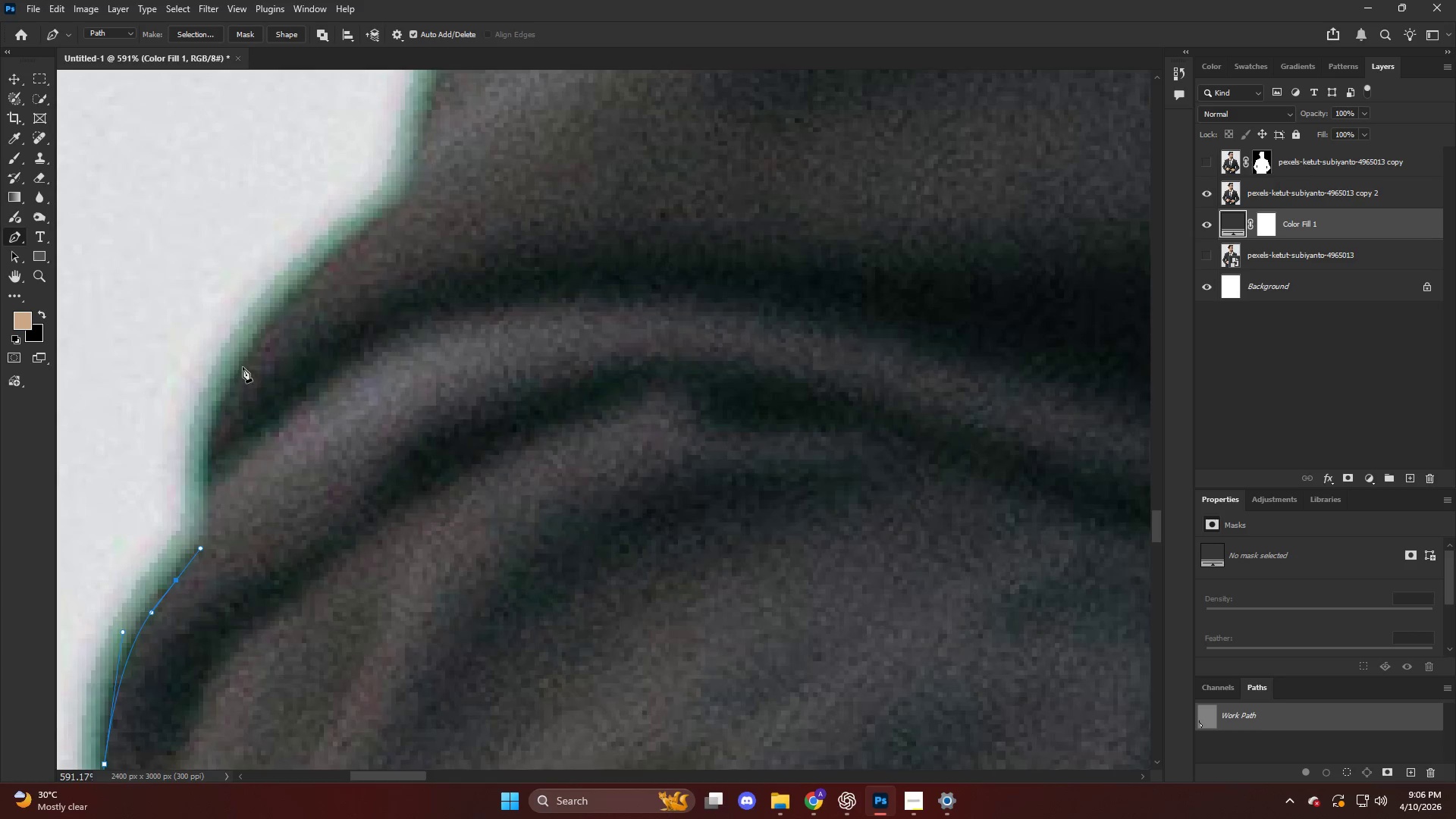 
left_click_drag(start_coordinate=[243, 359], to_coordinate=[286, 303])
 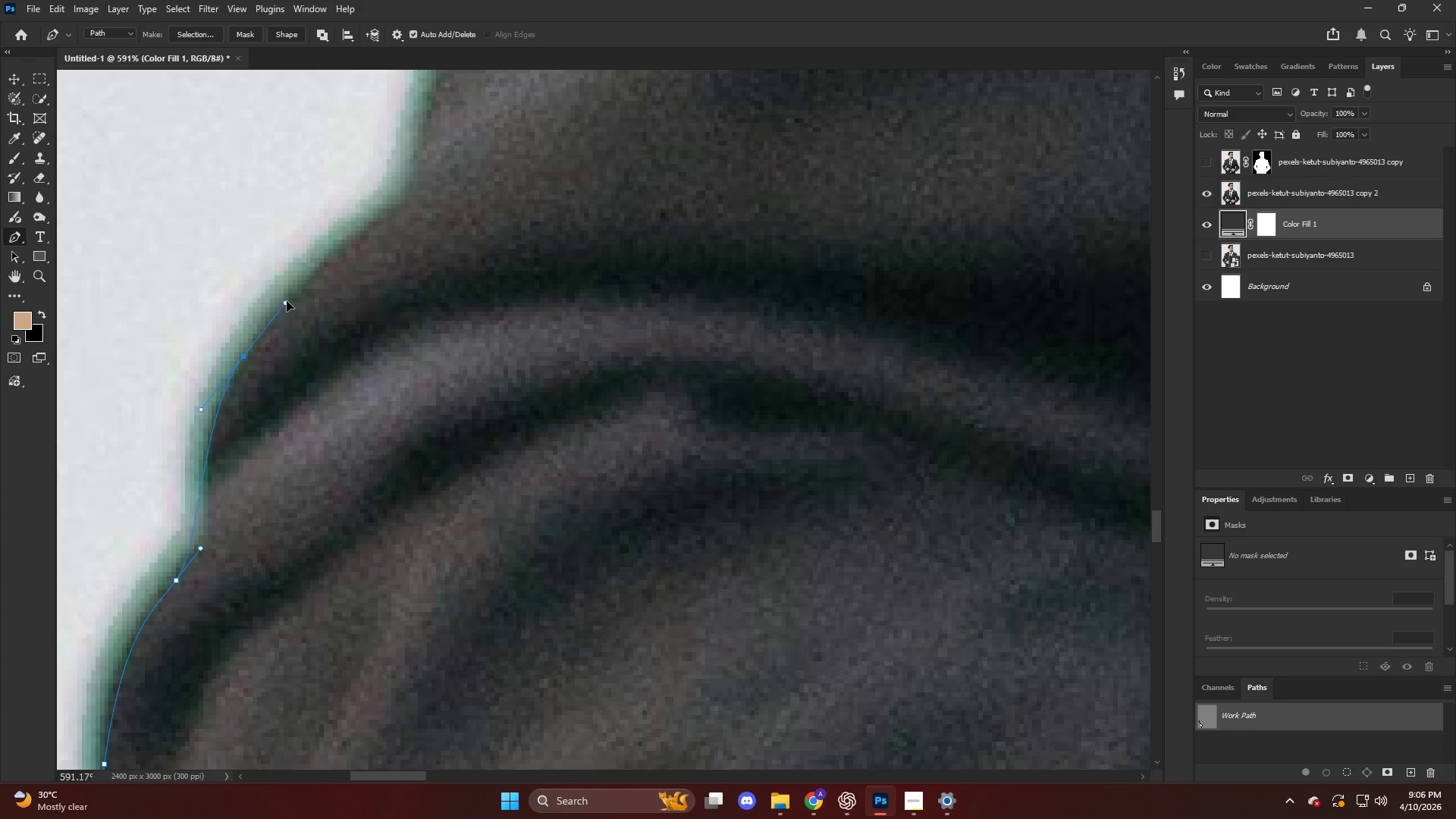 
scroll: coordinate [244, 372], scroll_direction: up, amount: 14.0
 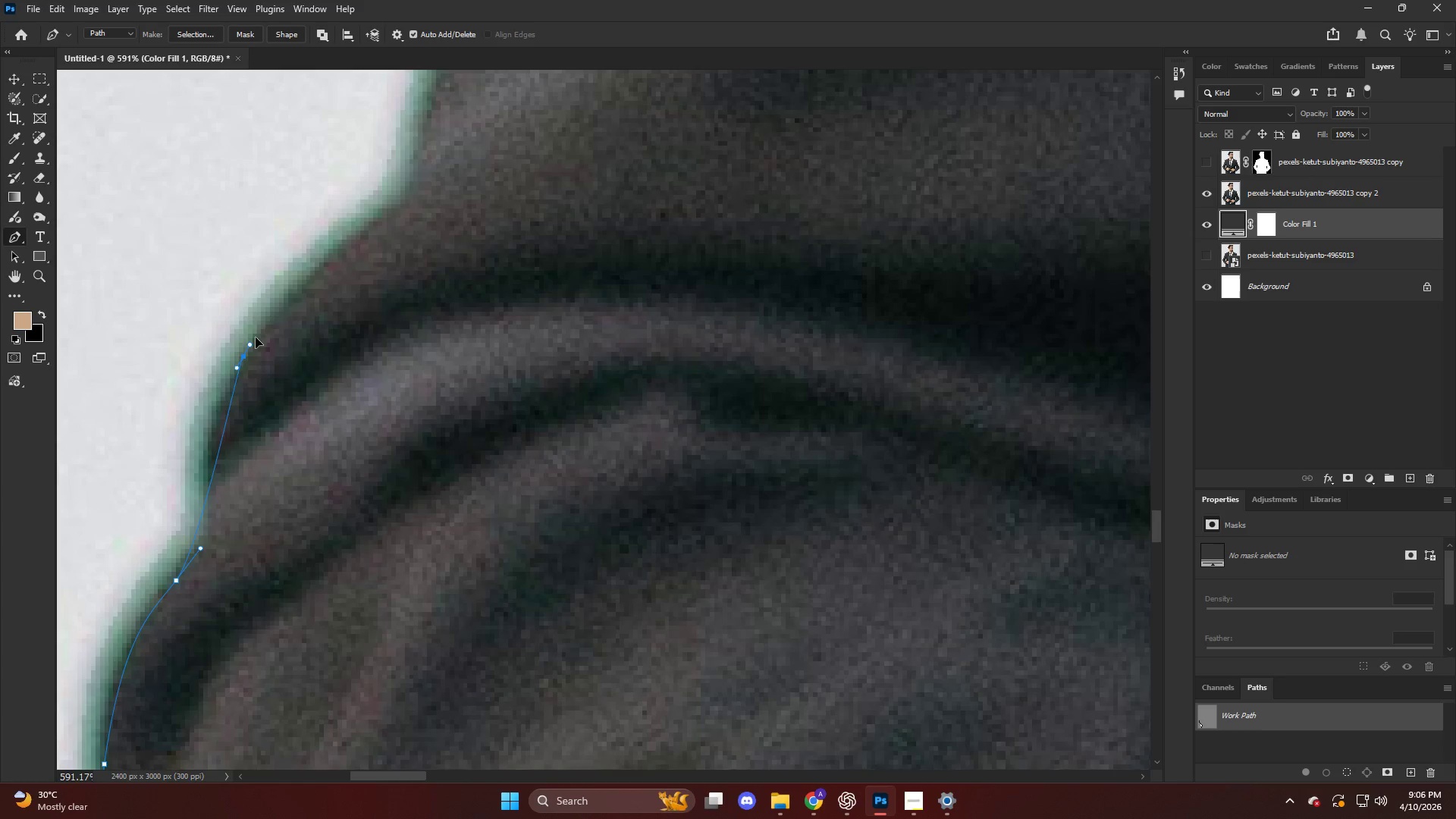 
key(Alt+AltLeft)
 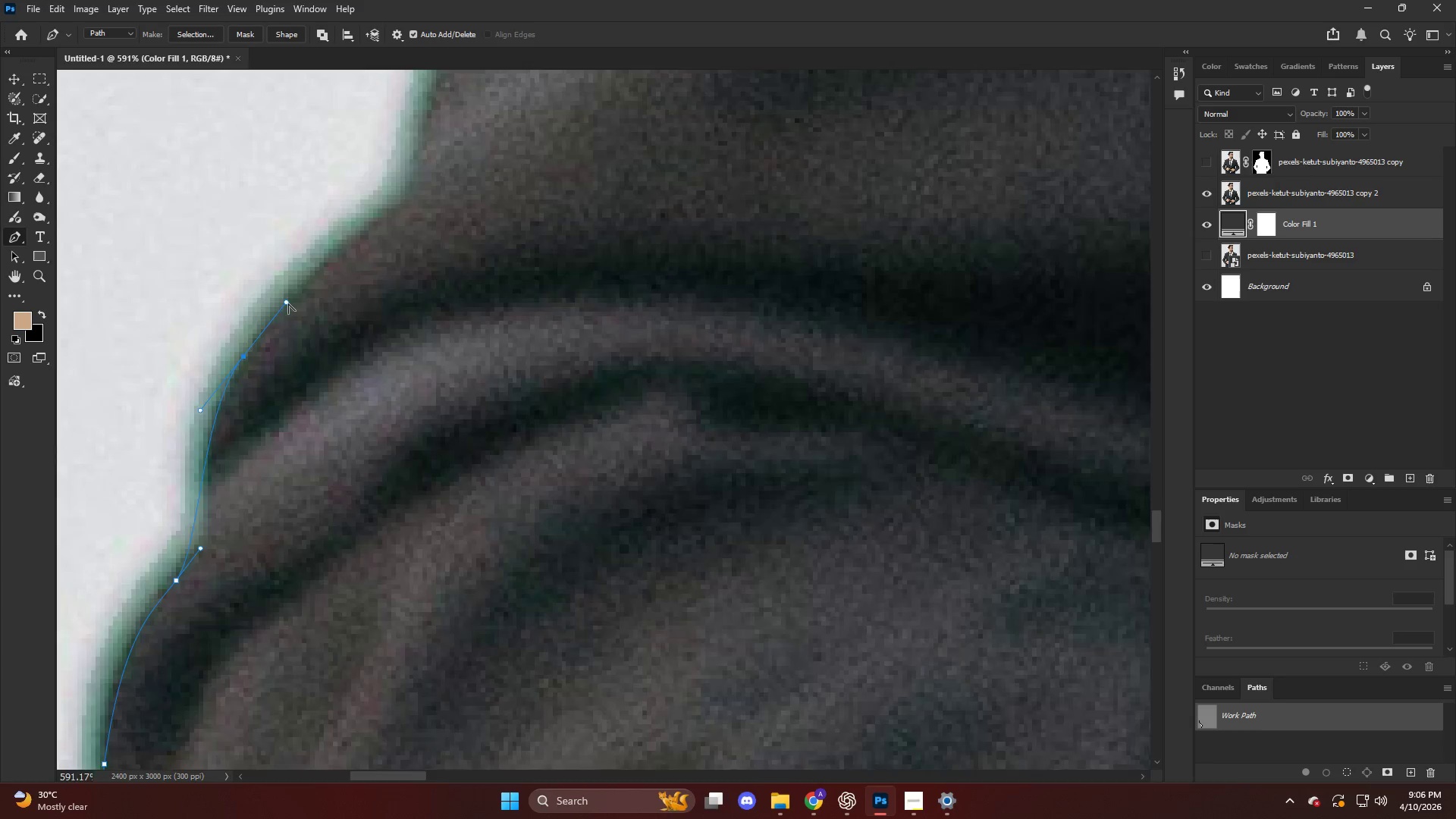 
key(Alt+AltLeft)
 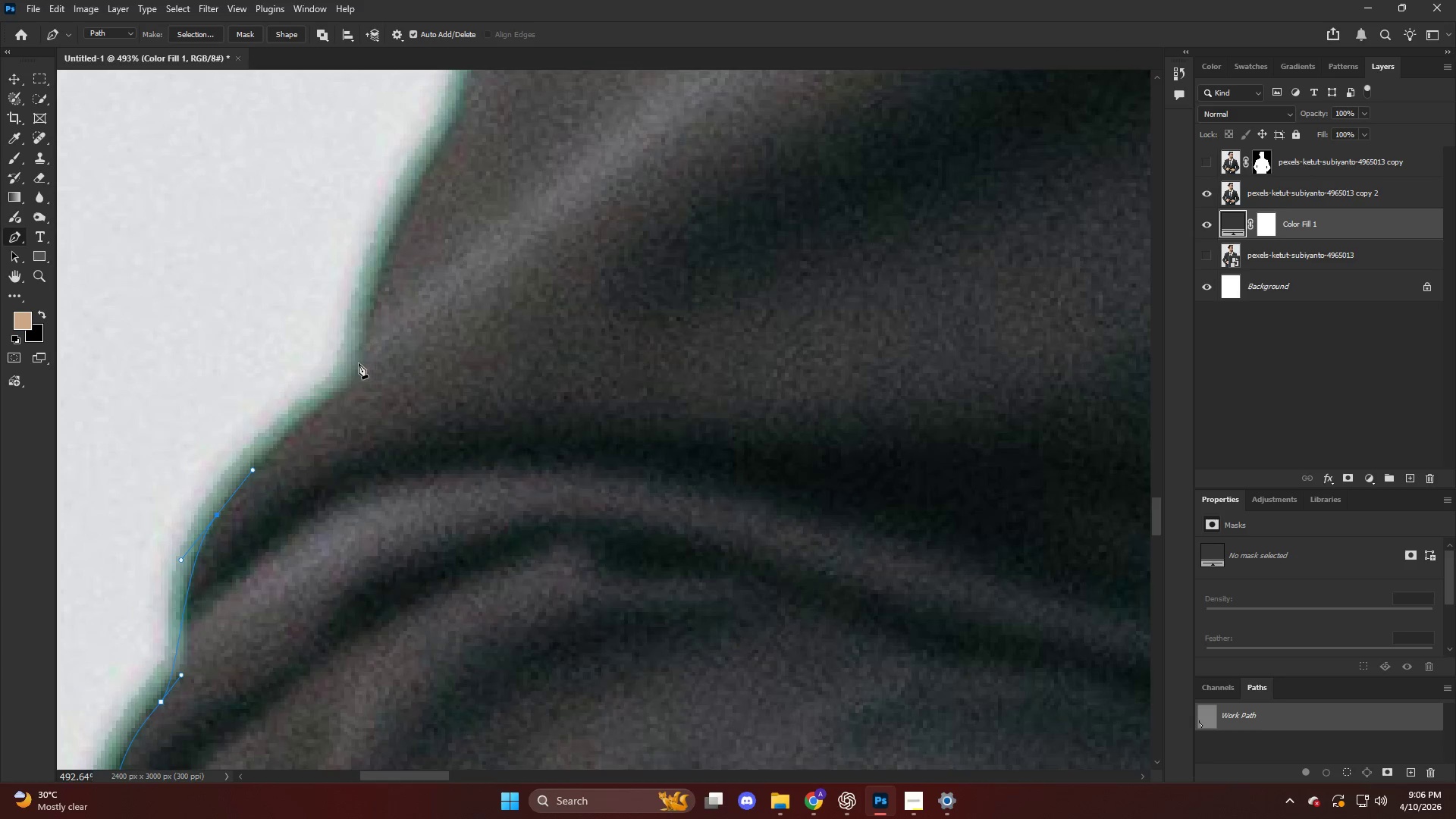 
left_click_drag(start_coordinate=[356, 365], to_coordinate=[371, 322])
 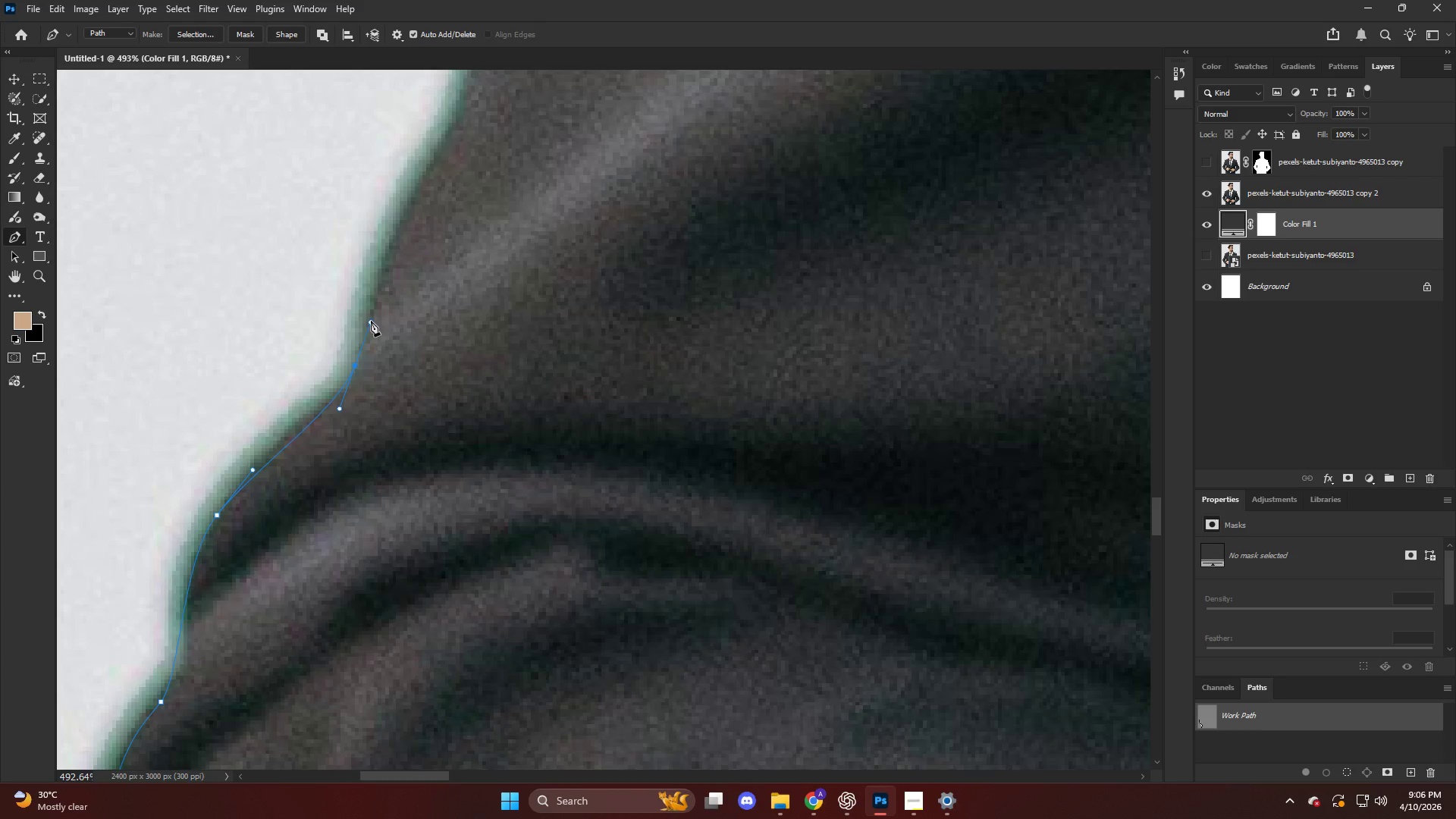 
scroll: coordinate [362, 340], scroll_direction: up, amount: 8.0
 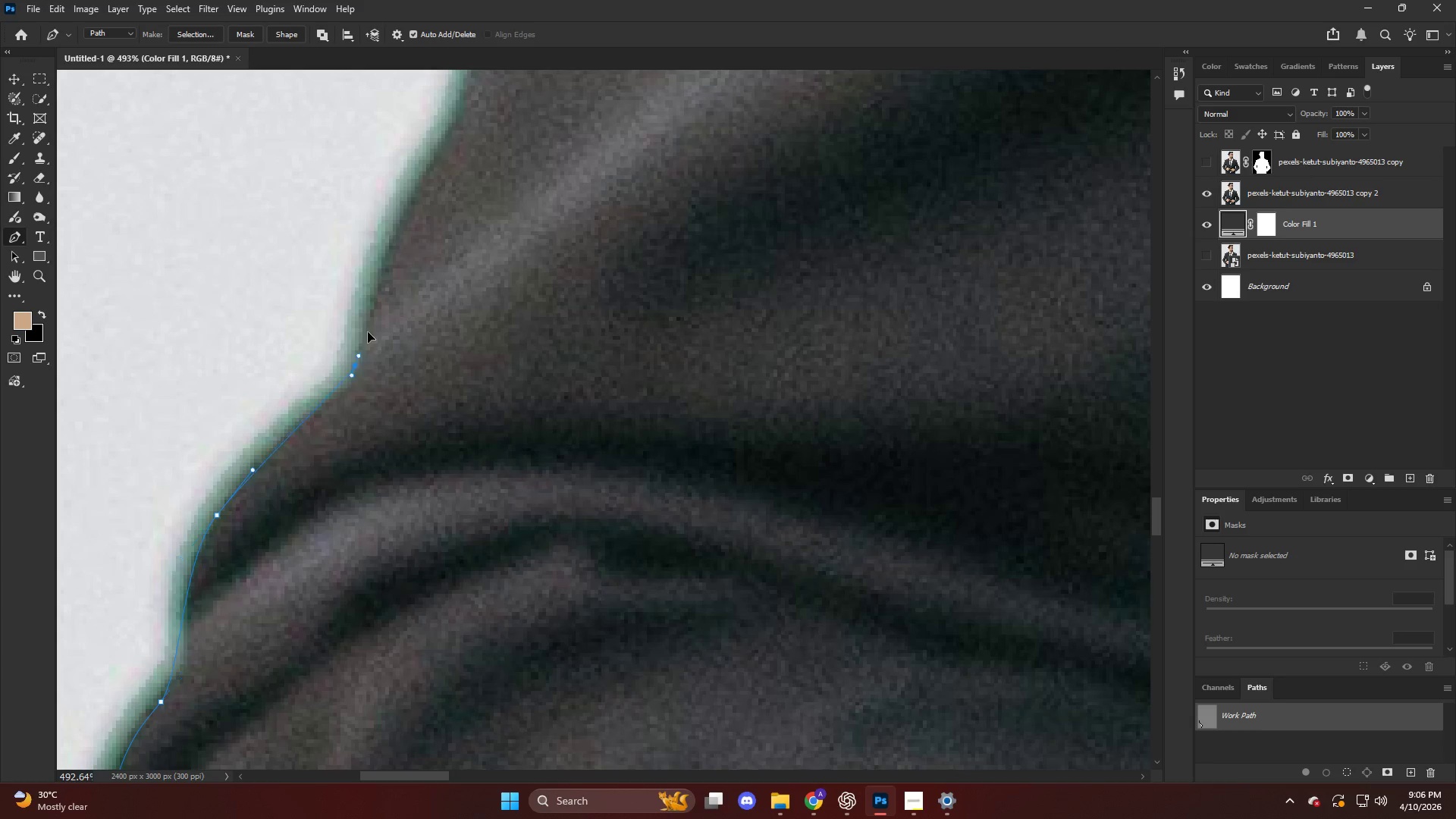 
key(Alt+AltLeft)
 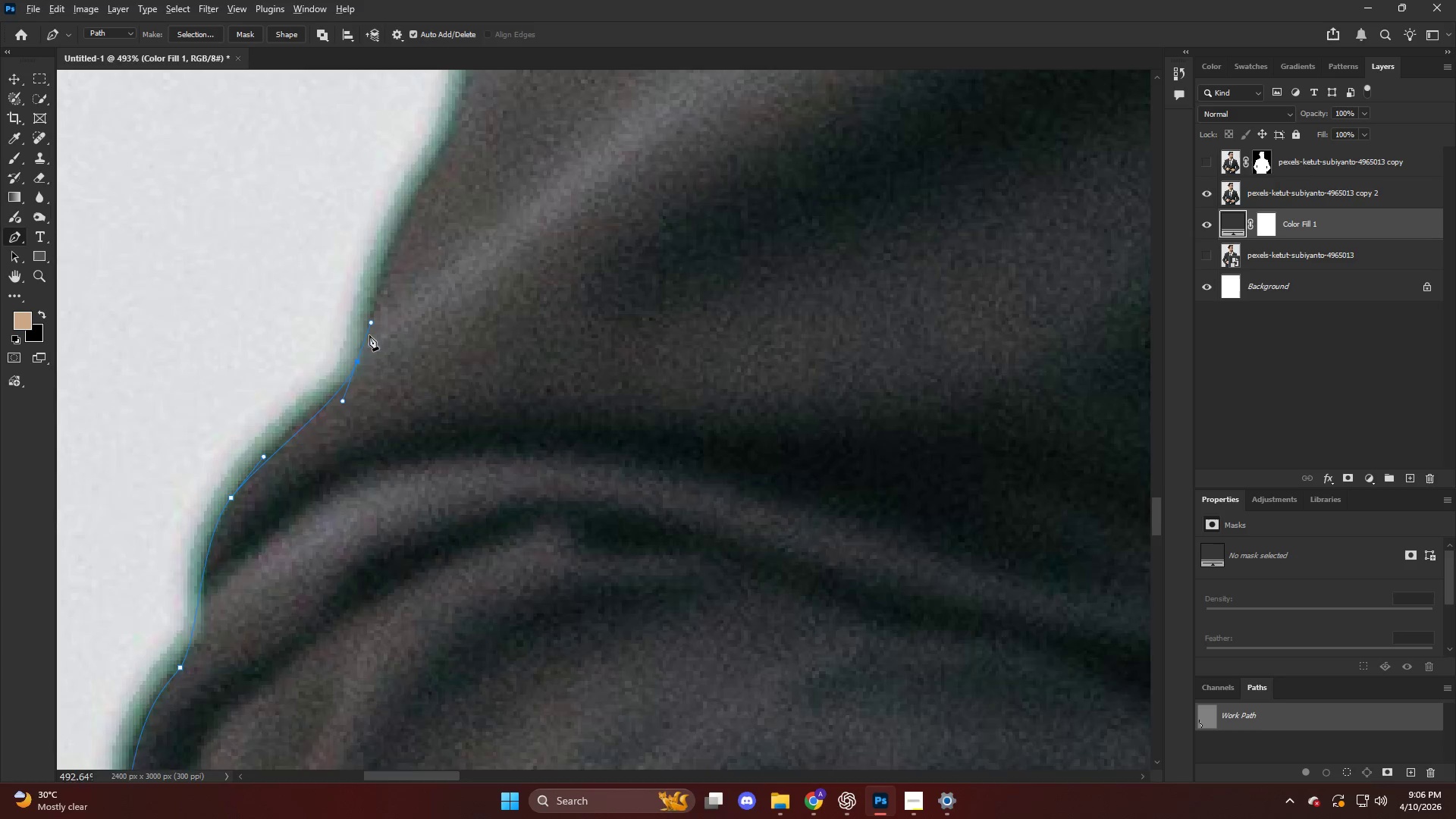 
key(Alt+AltLeft)
 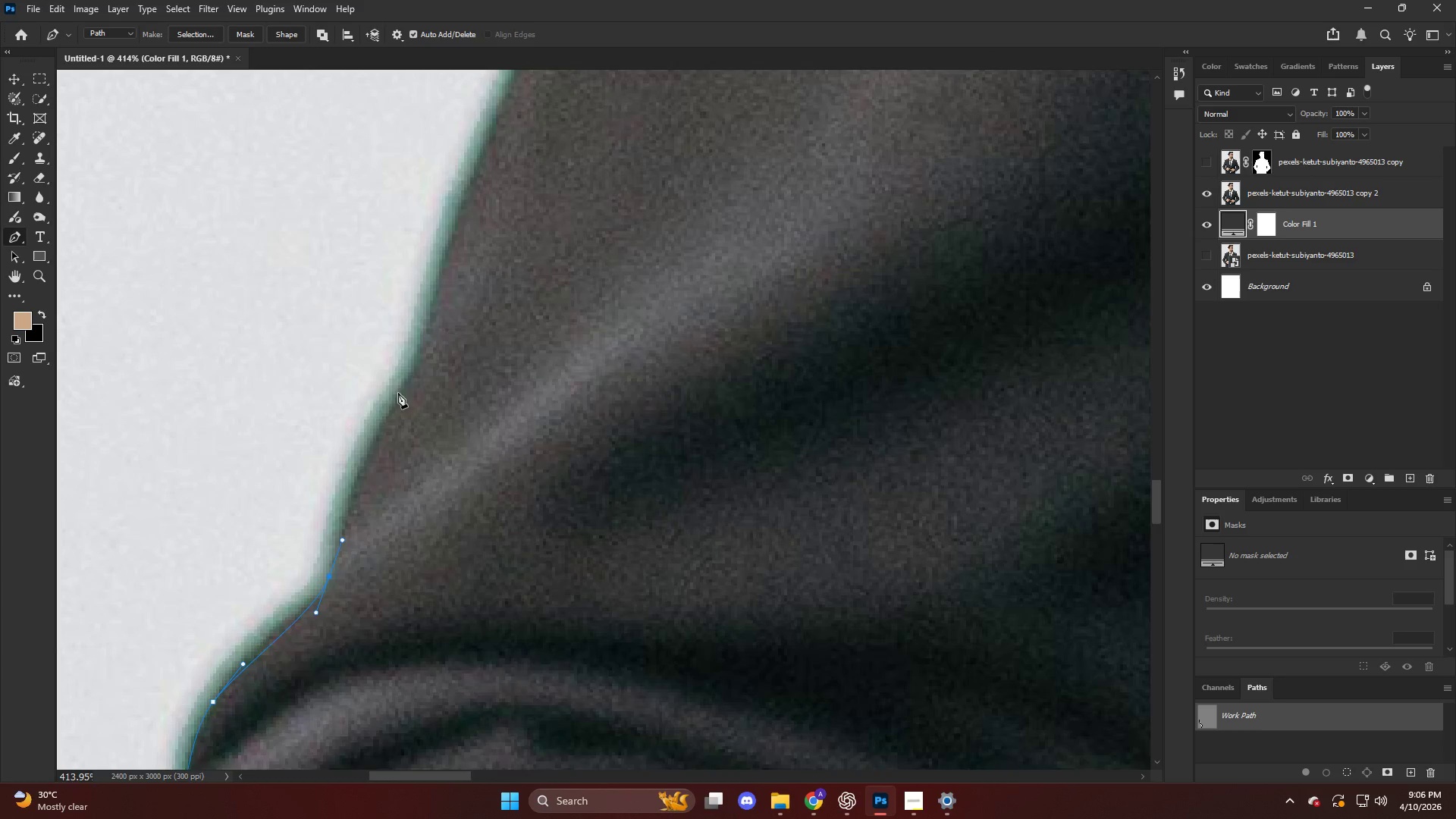 
left_click_drag(start_coordinate=[398, 391], to_coordinate=[425, 355])
 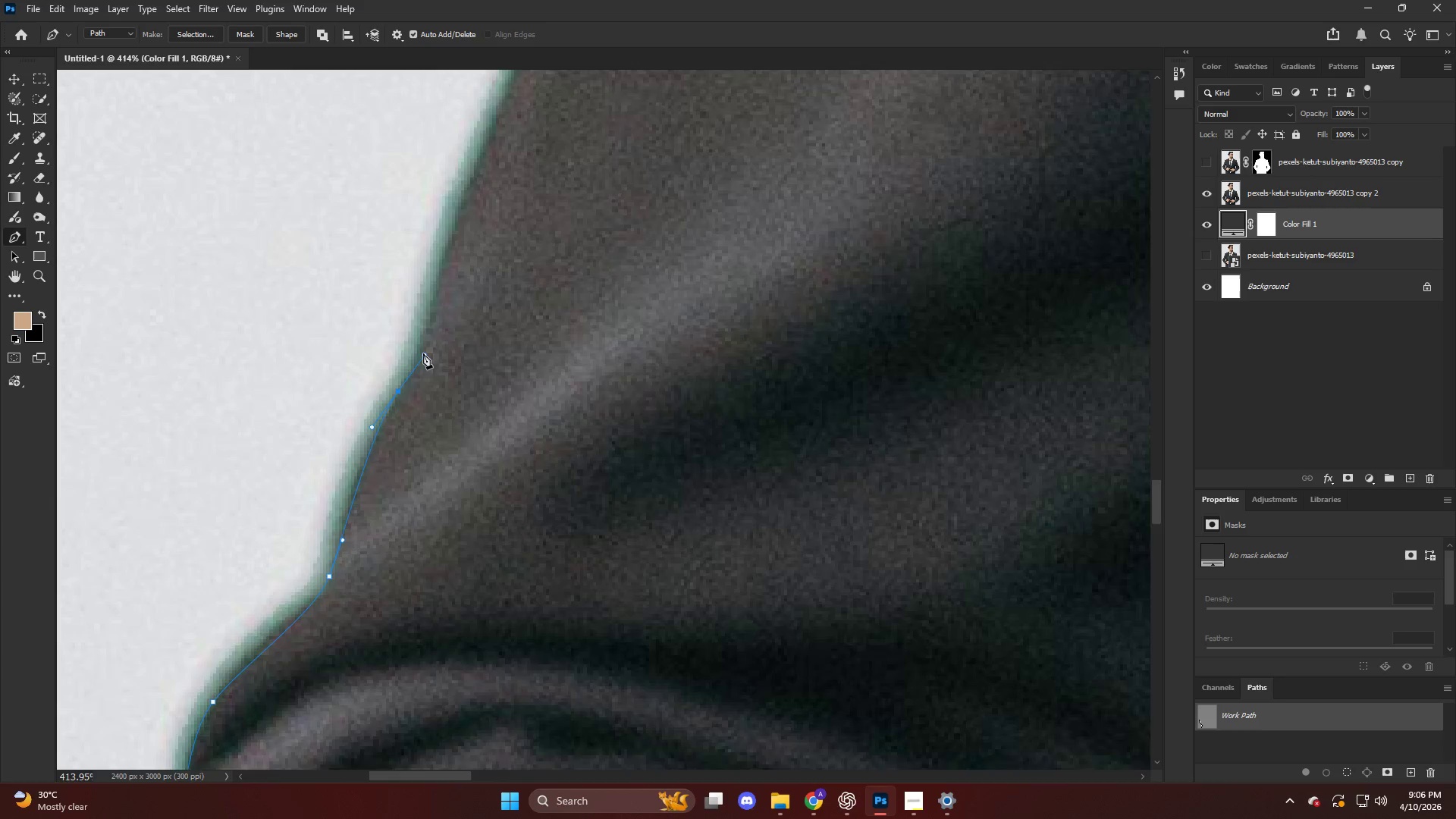 
scroll: coordinate [431, 329], scroll_direction: up, amount: 10.0
 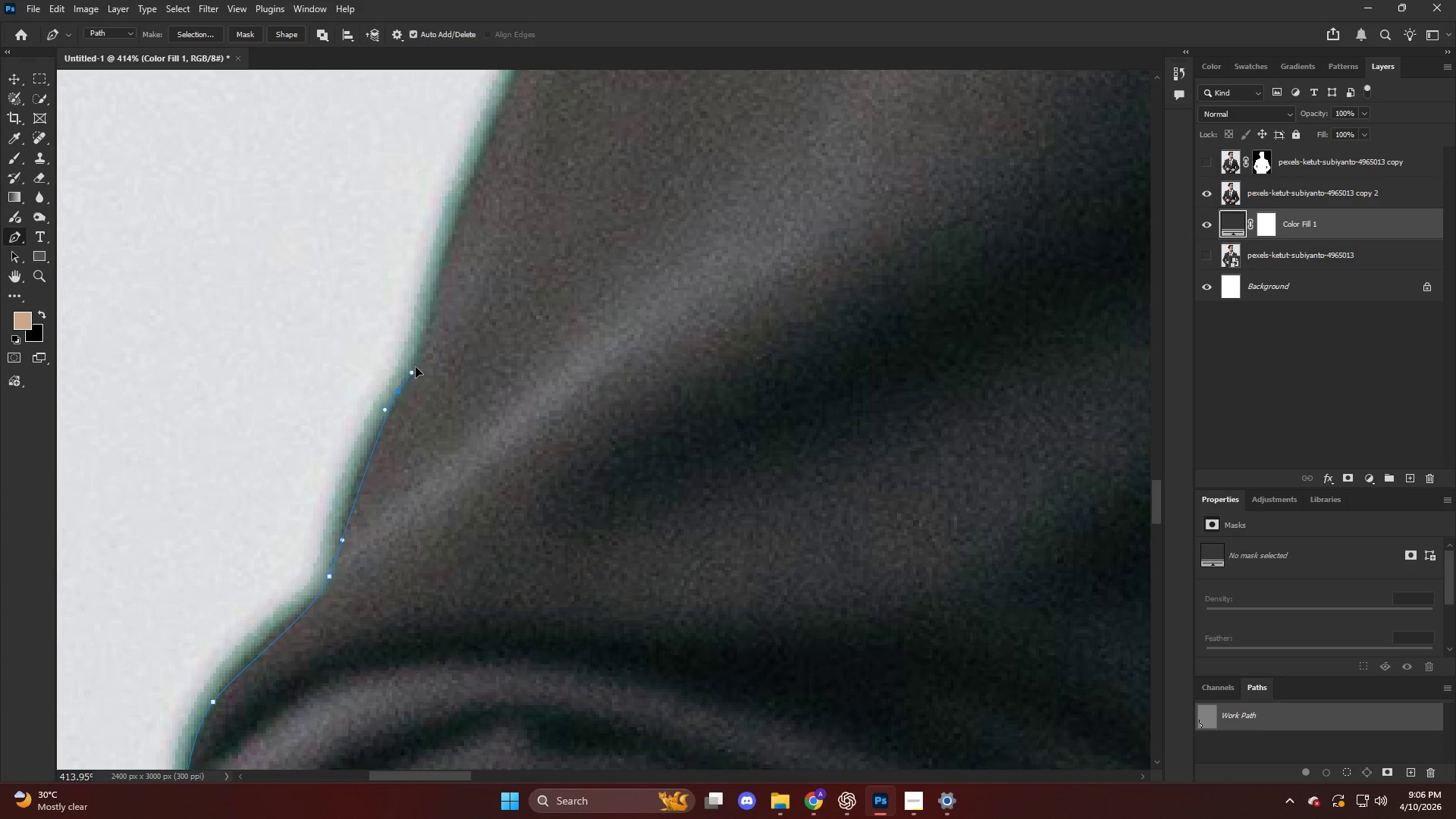 
key(Alt+AltLeft)
 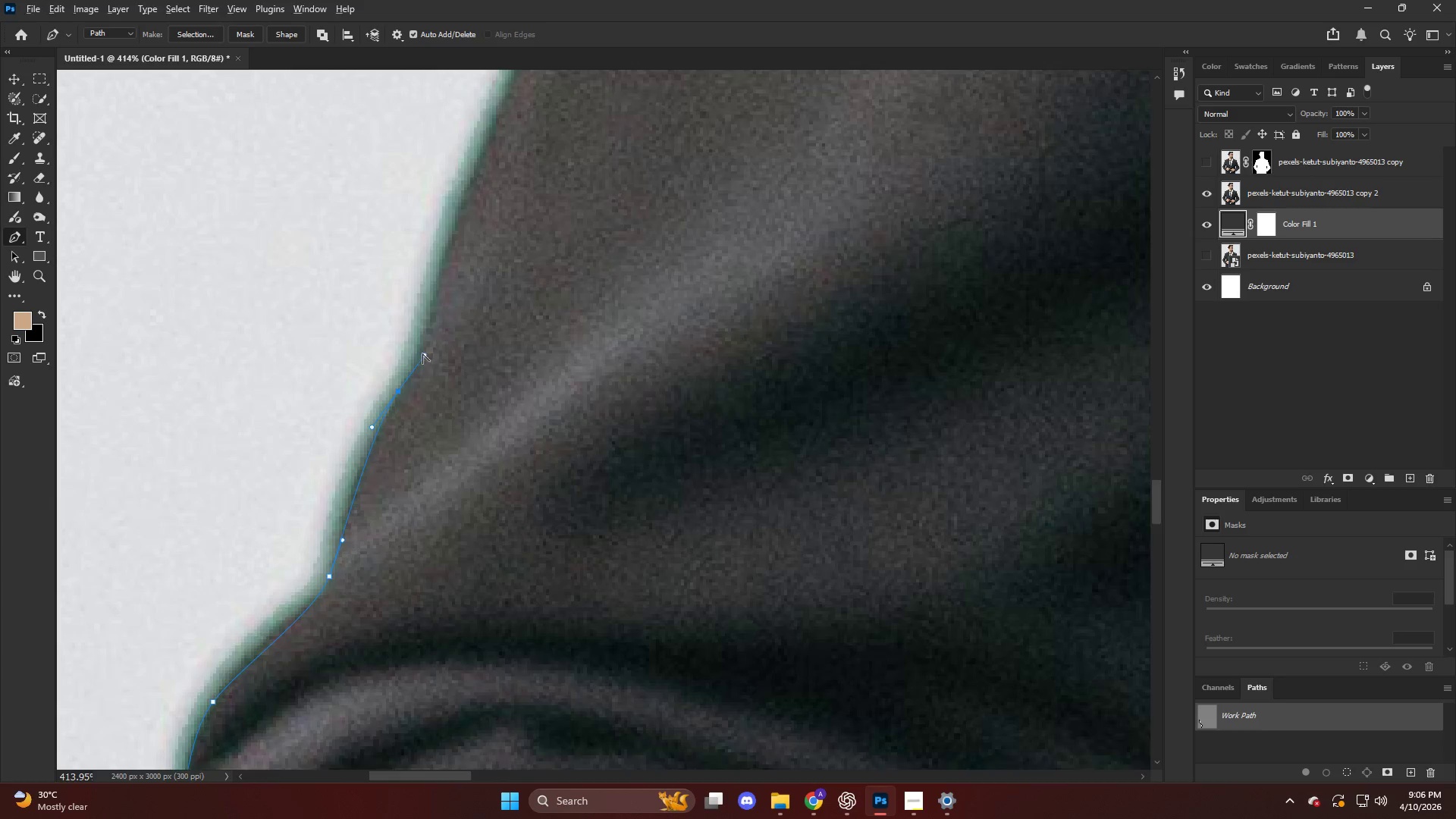 
key(Alt+AltLeft)
 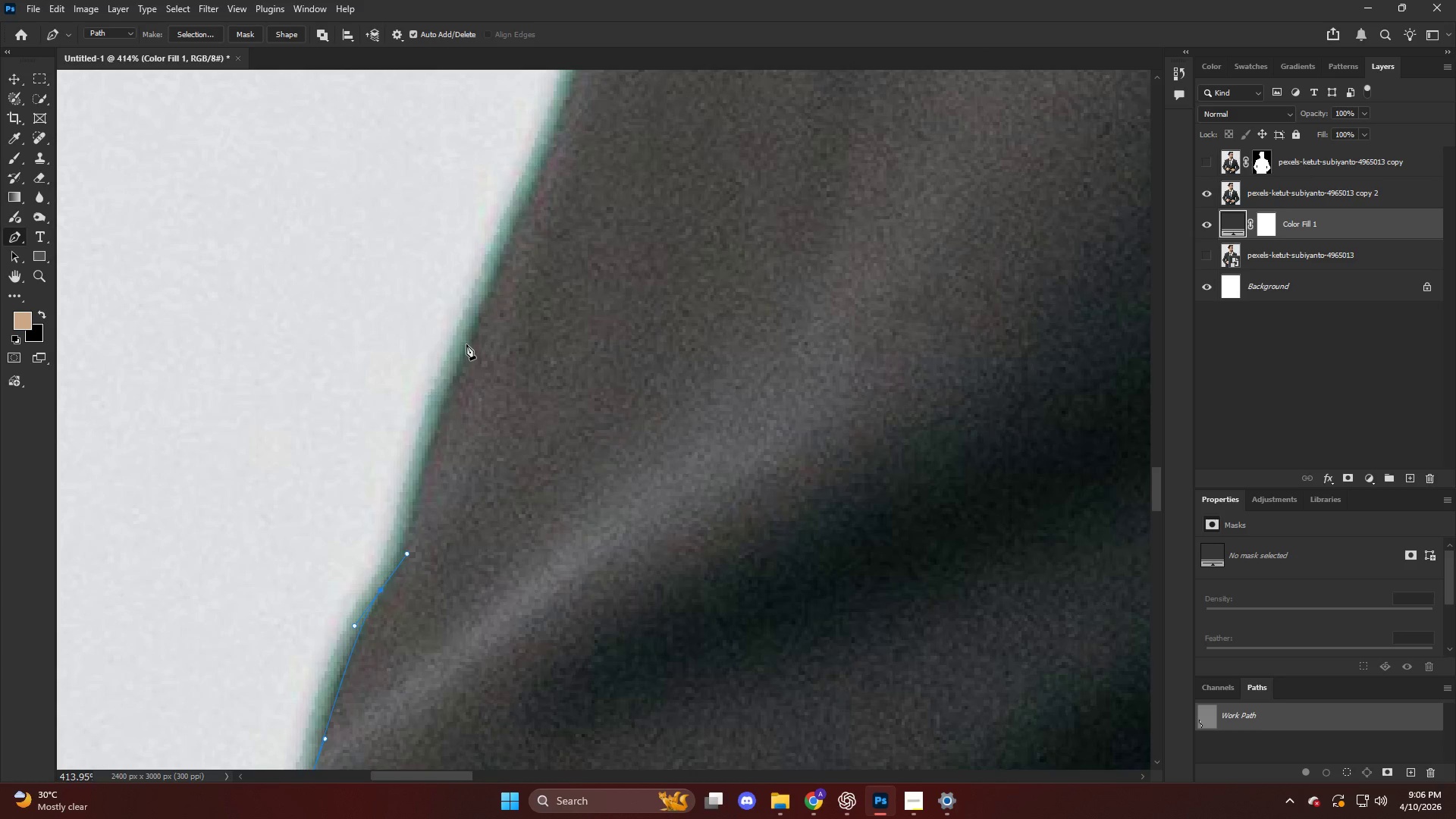 
left_click_drag(start_coordinate=[468, 343], to_coordinate=[506, 271])
 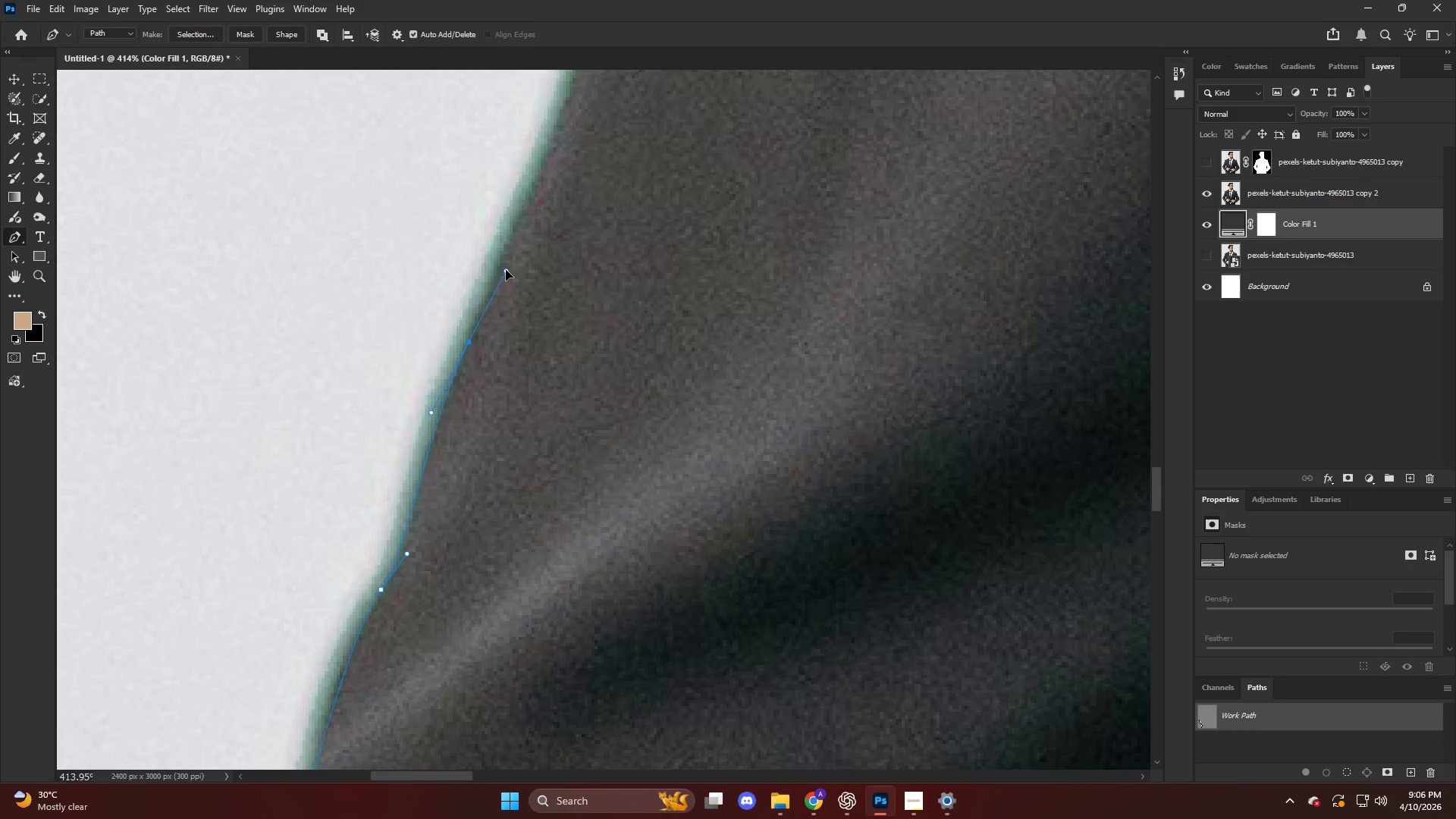 
scroll: coordinate [460, 345], scroll_direction: up, amount: 11.0
 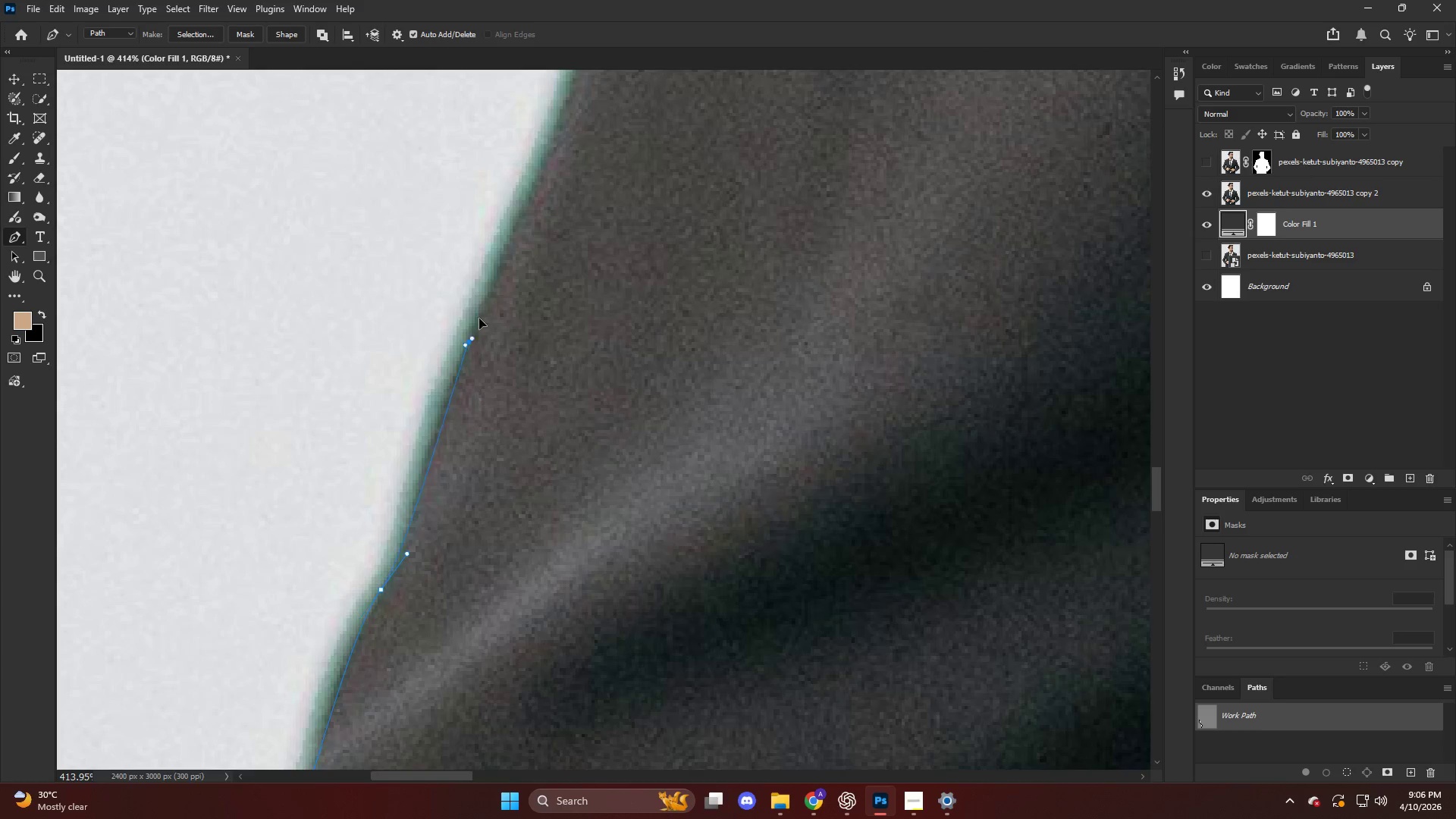 
hold_key(key=AltLeft, duration=0.36)
 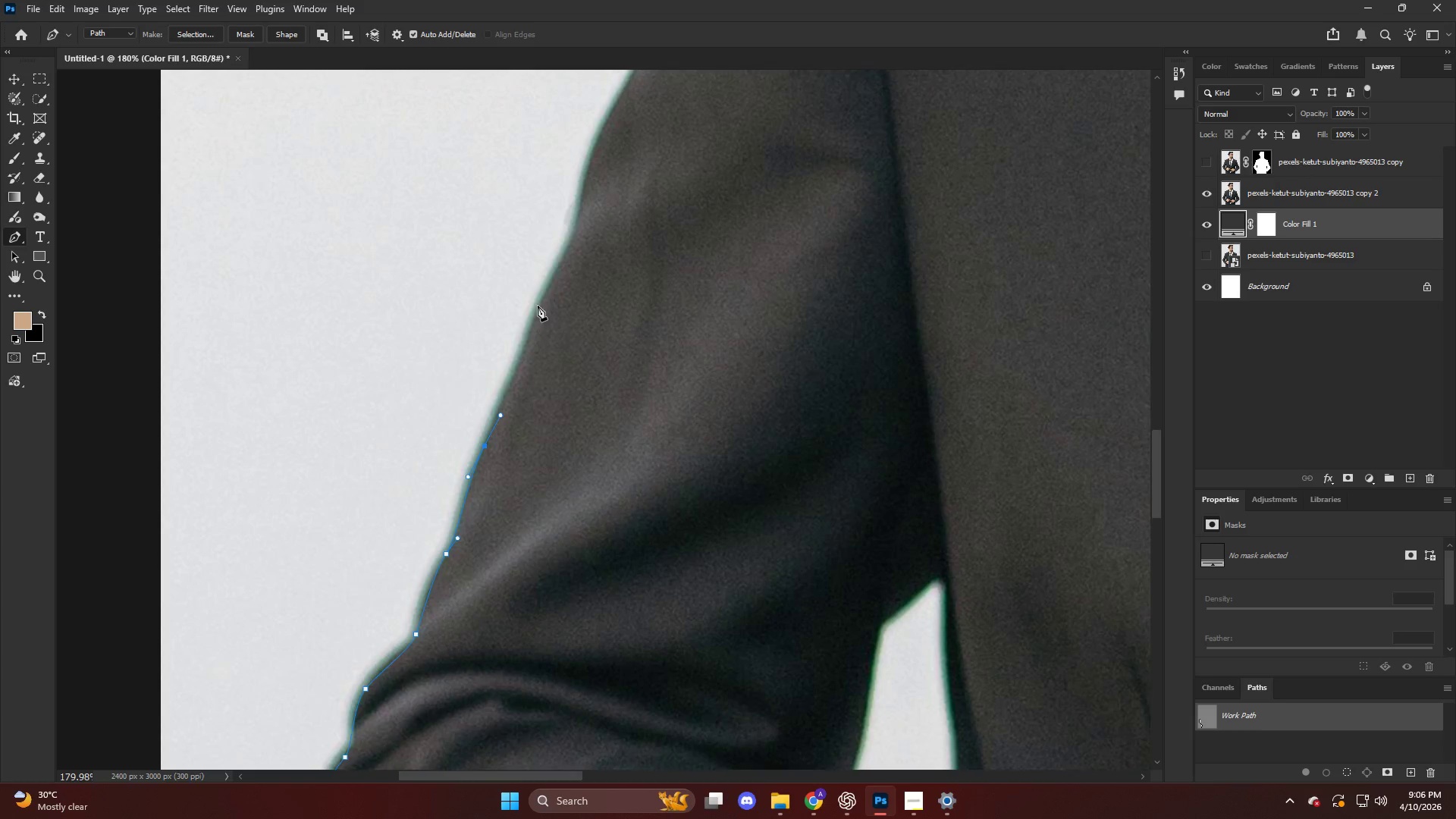 
hold_key(key=AltLeft, duration=0.66)
 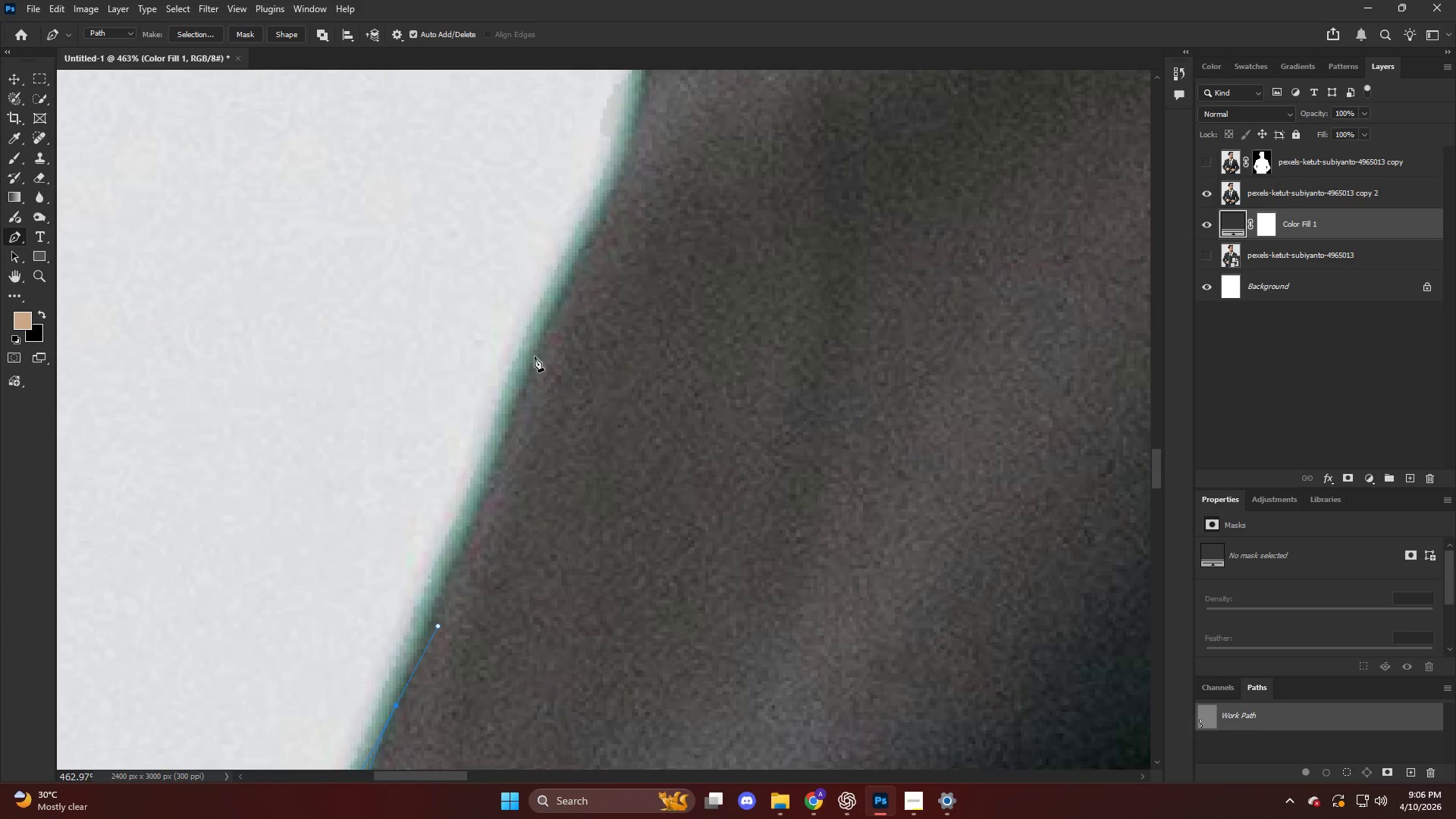 
left_click_drag(start_coordinate=[535, 356], to_coordinate=[564, 289])
 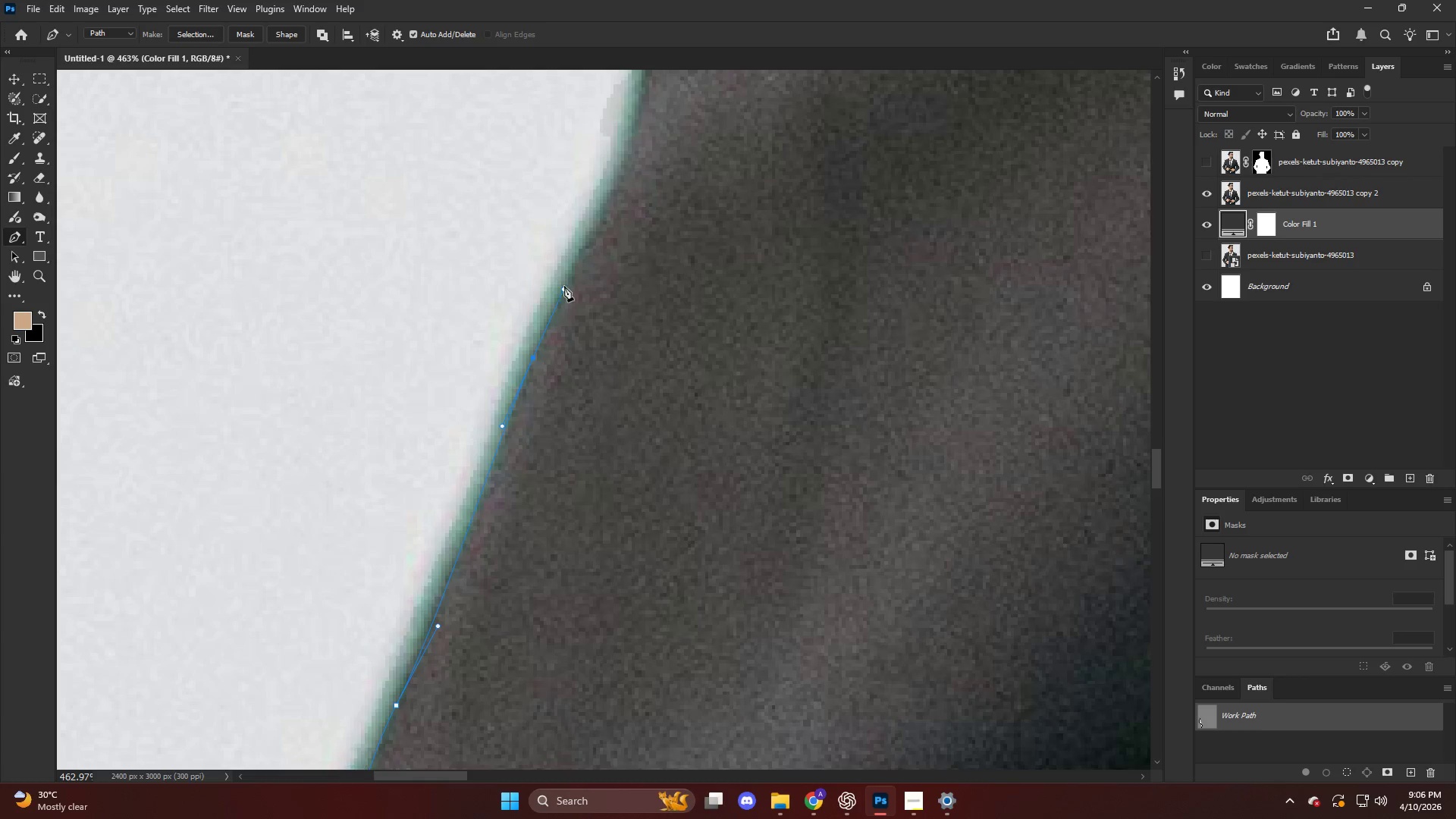 
scroll: coordinate [532, 356], scroll_direction: up, amount: 14.0
 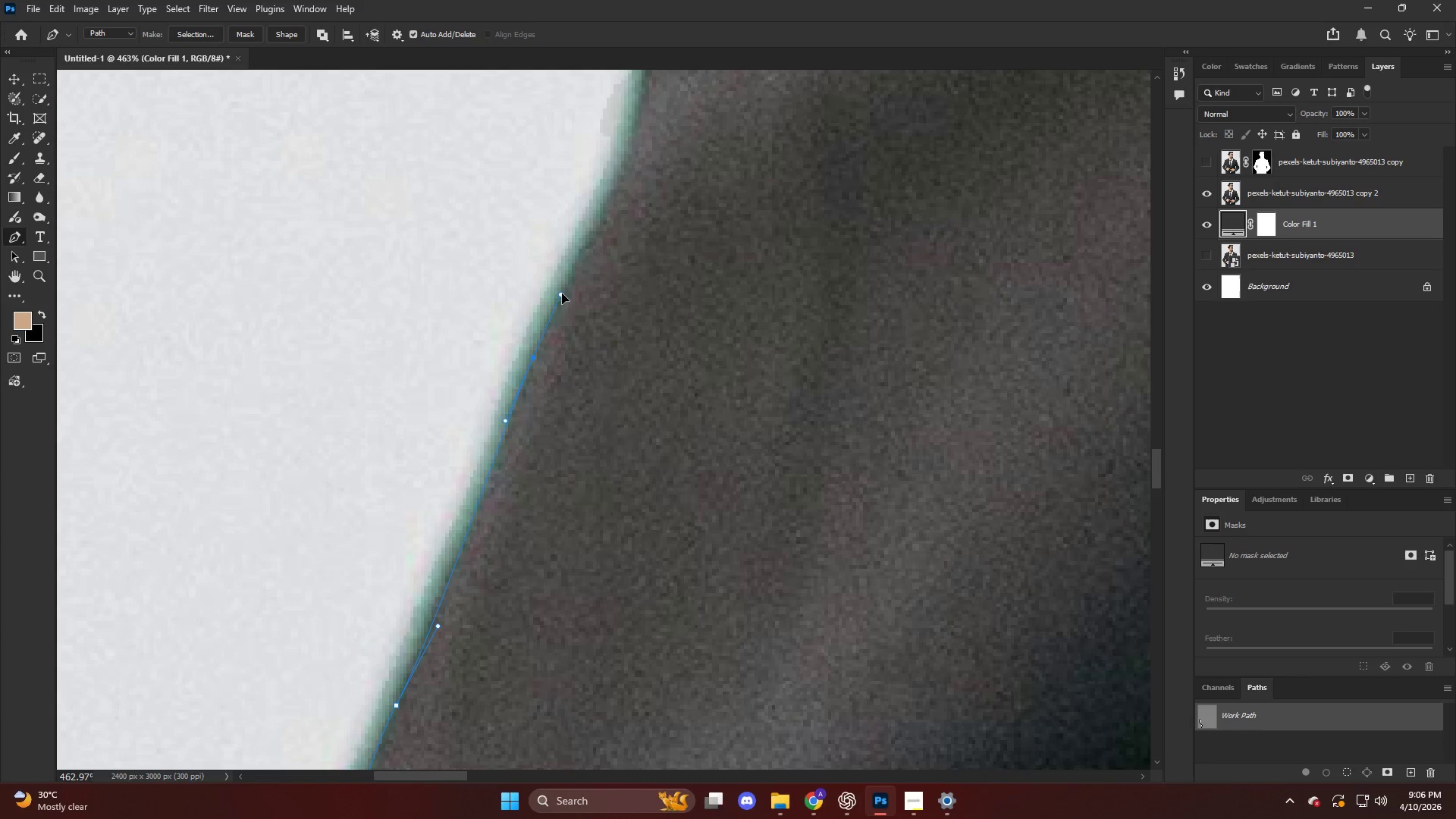 
key(Alt+AltLeft)
 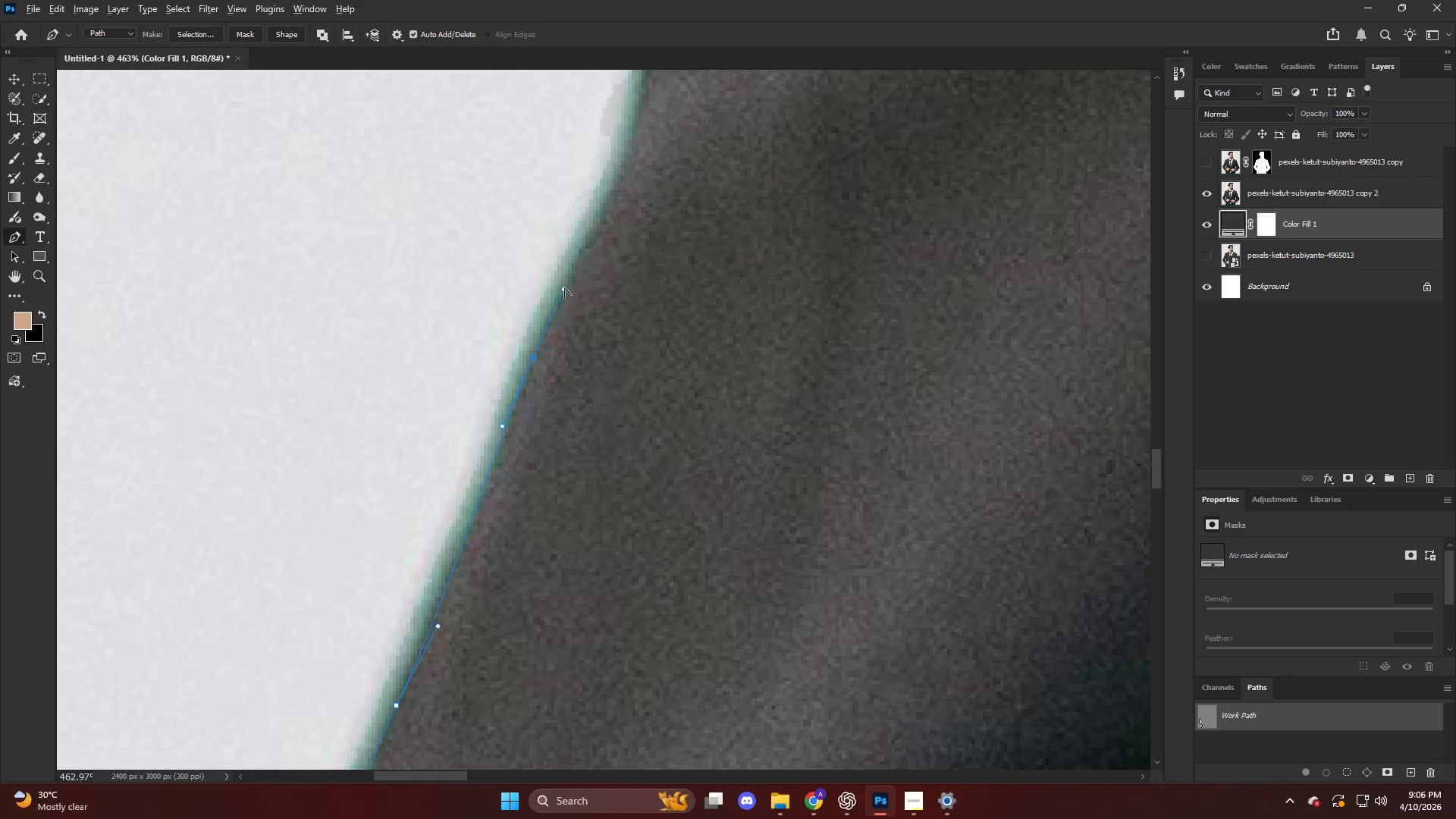 
key(Alt+AltLeft)
 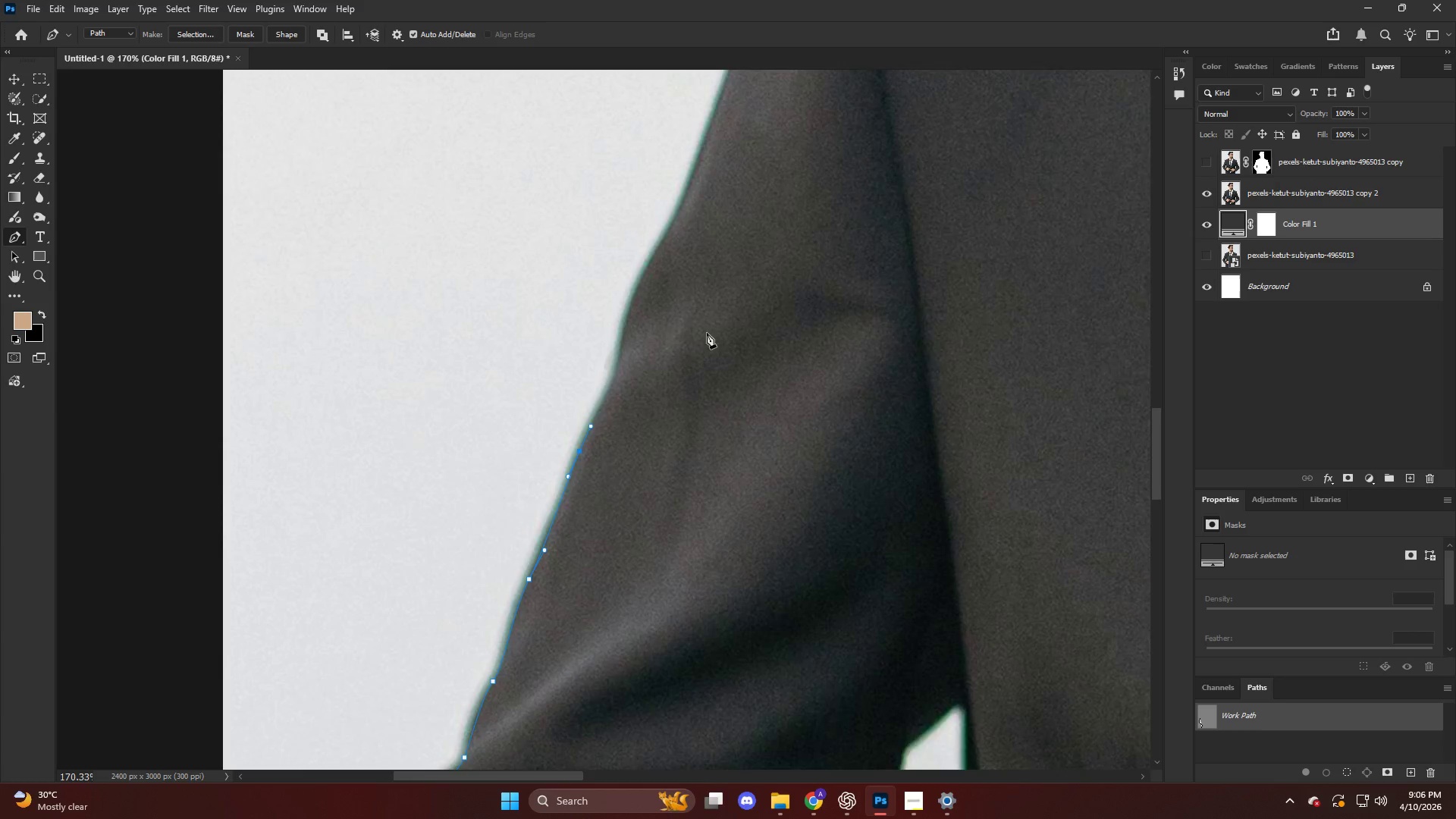 
hold_key(key=AltLeft, duration=0.58)
scroll: coordinate [594, 460], scroll_direction: up, amount: 15.0
 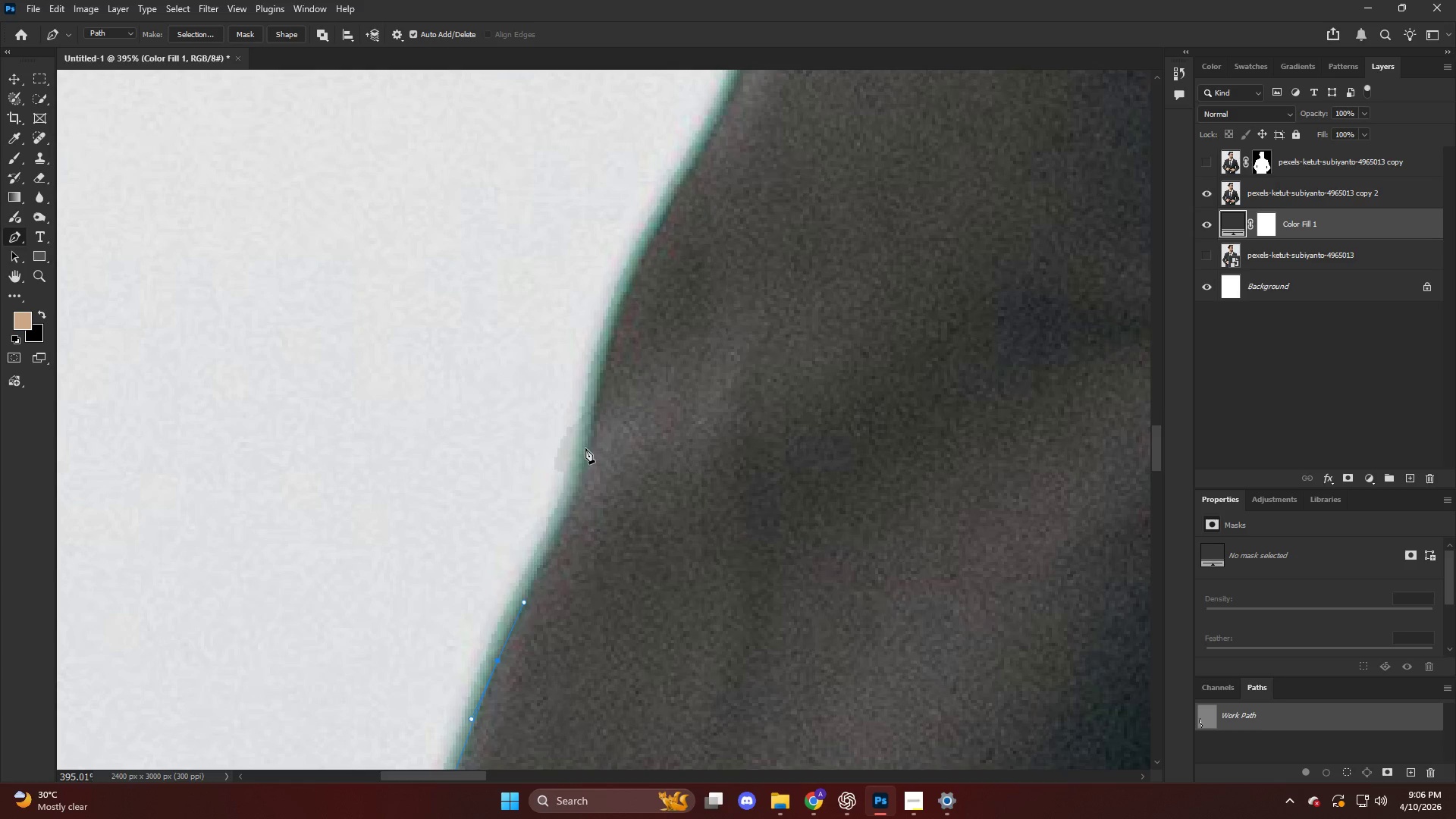 
left_click_drag(start_coordinate=[590, 442], to_coordinate=[605, 369])
 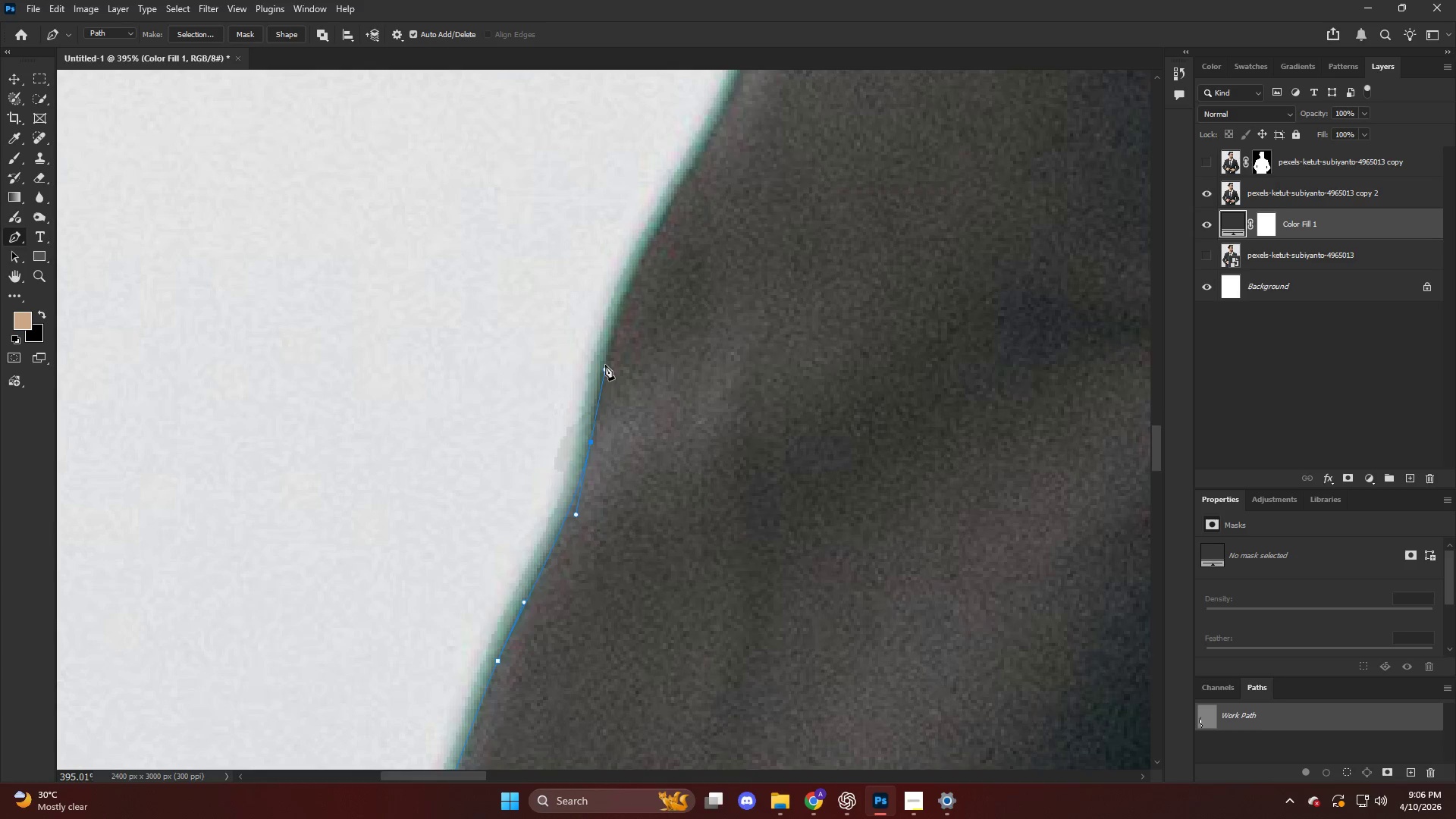 
key(Alt+AltLeft)
 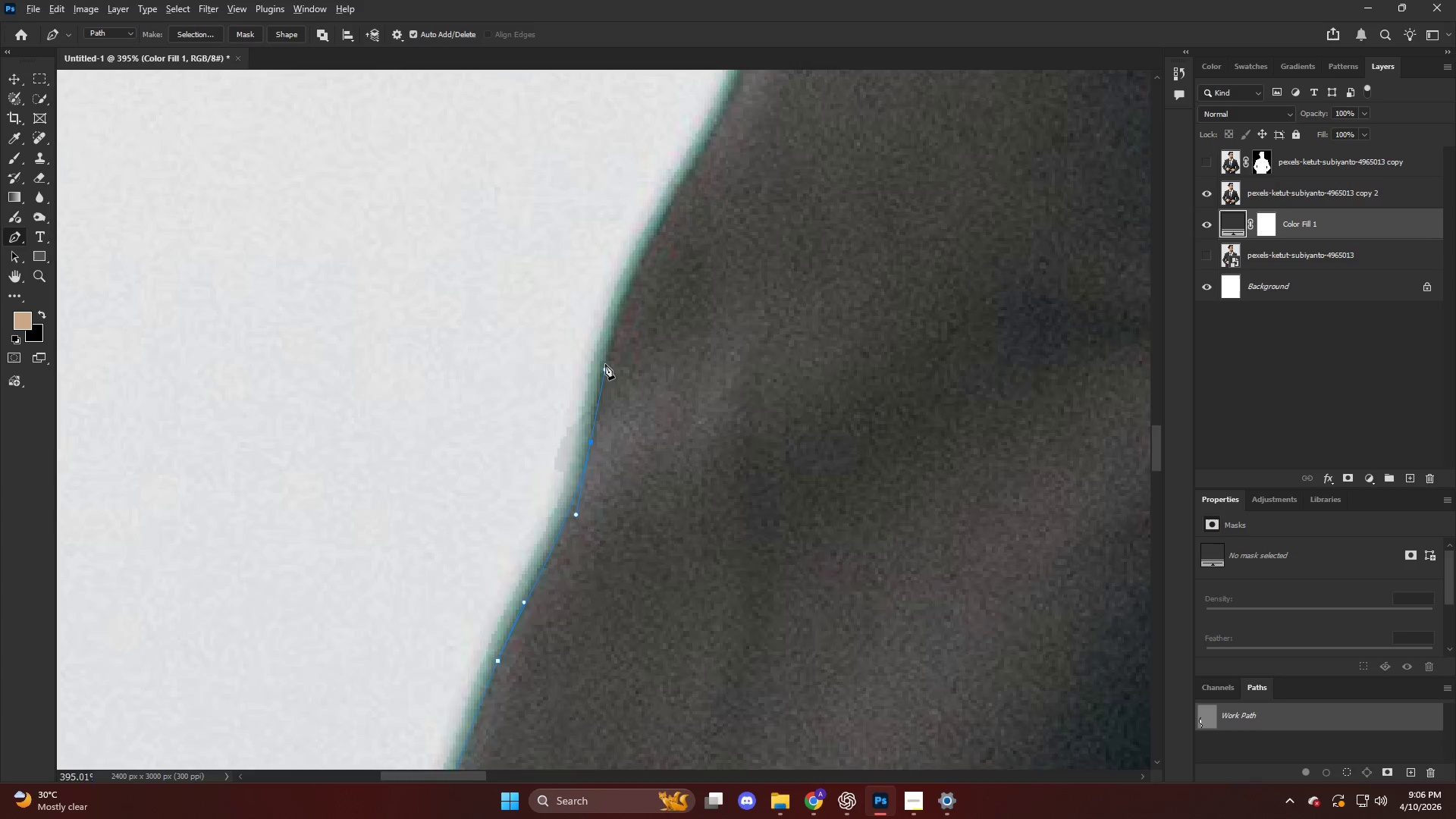 
key(Alt+AltLeft)
 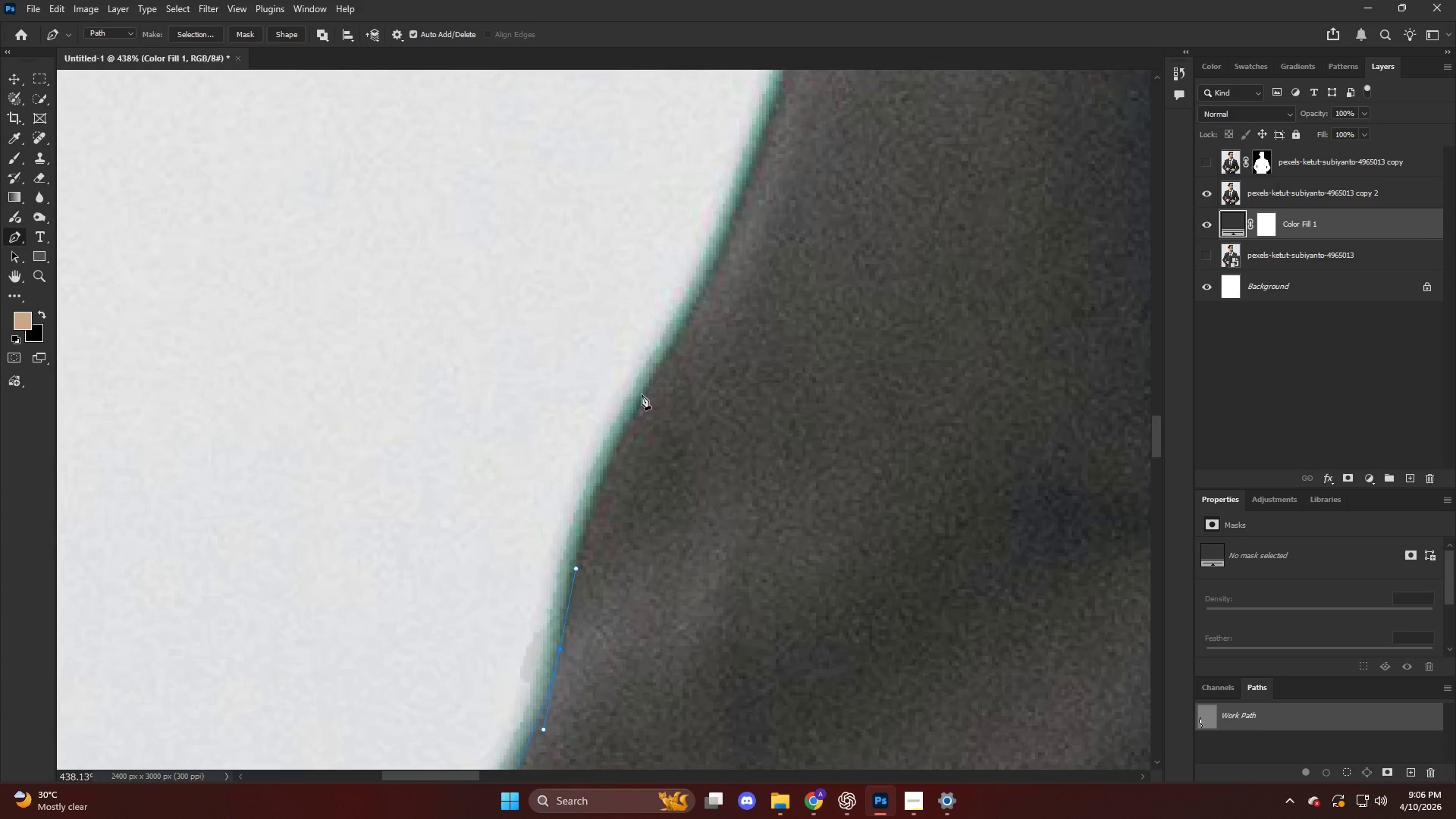 
scroll: coordinate [648, 363], scroll_direction: up, amount: 11.0
 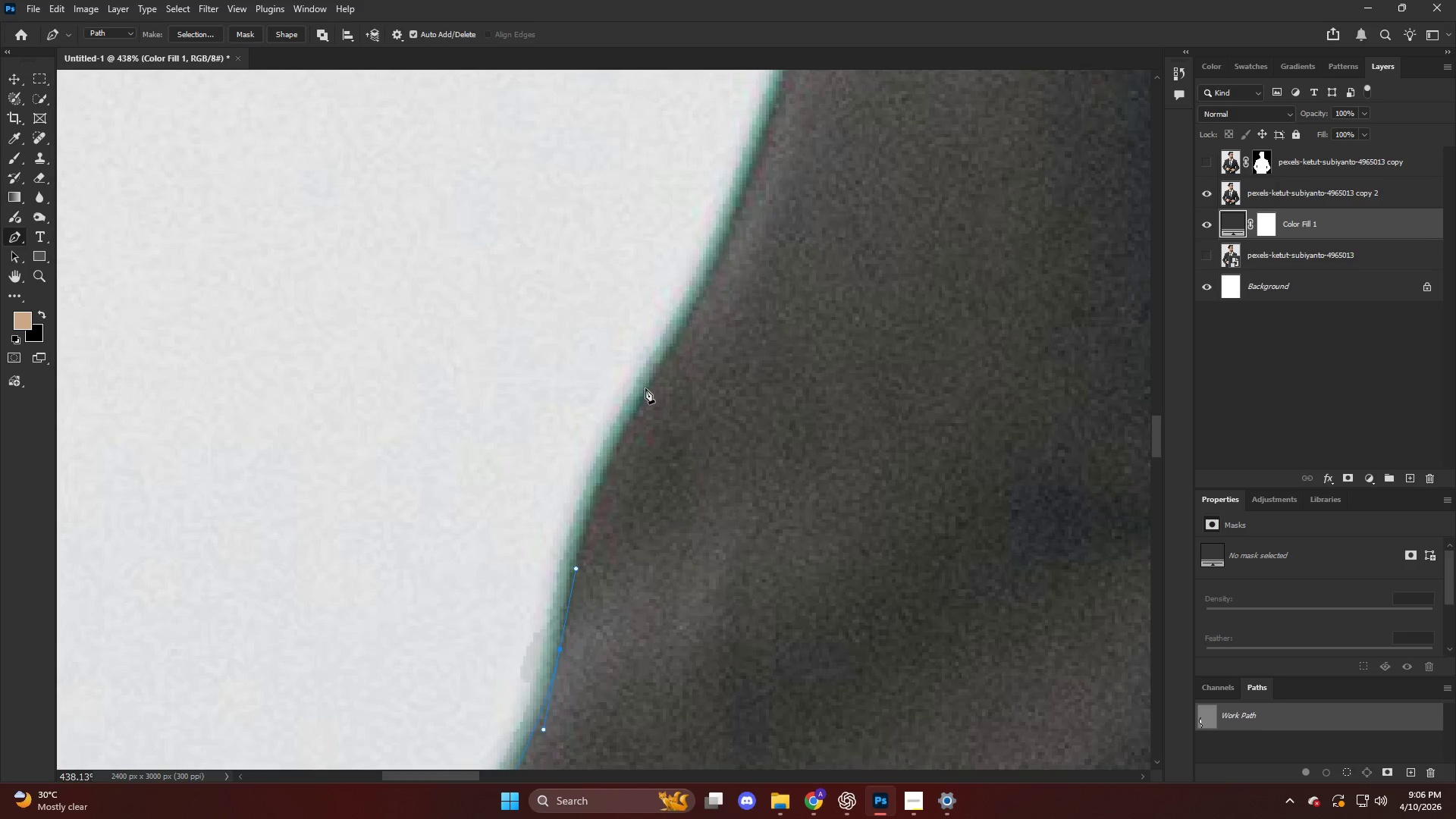 
left_click_drag(start_coordinate=[644, 391], to_coordinate=[699, 305])
 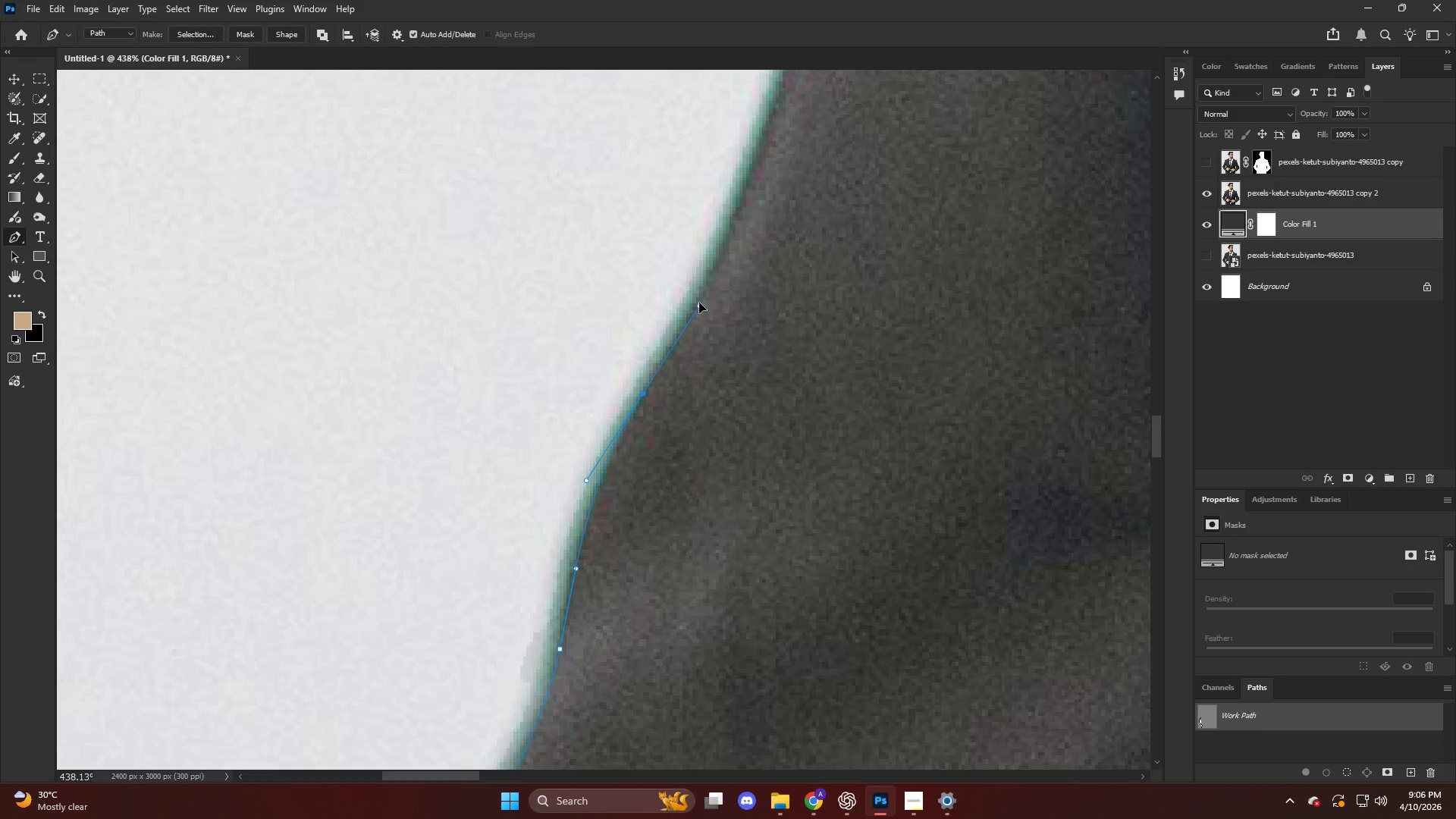 
hold_key(key=AltLeft, duration=0.69)
hold_key(key=AltLeft, duration=0.95)
scroll: coordinate [696, 459], scroll_direction: up, amount: 8.0
 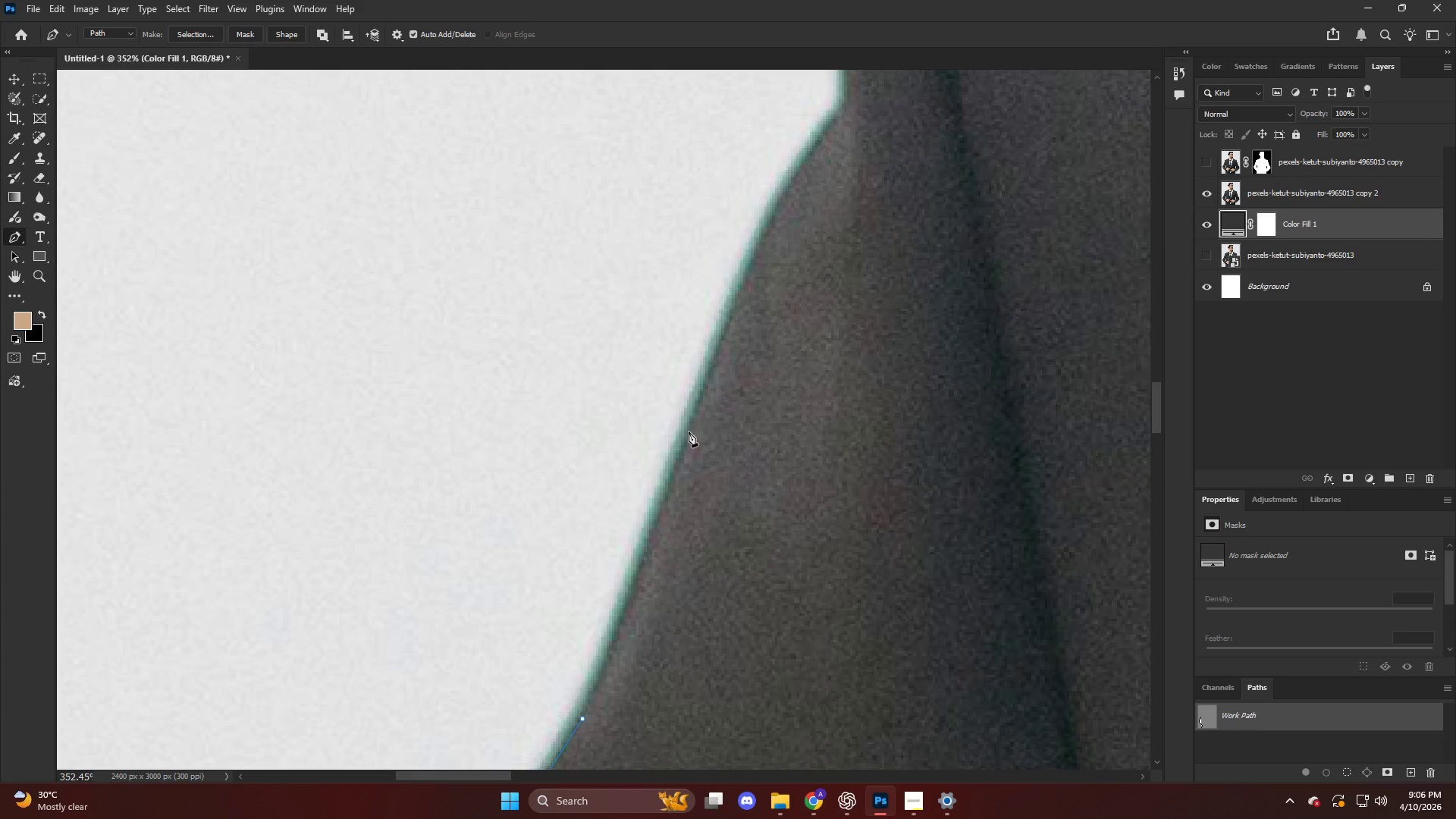 
left_click_drag(start_coordinate=[689, 431], to_coordinate=[729, 283])
 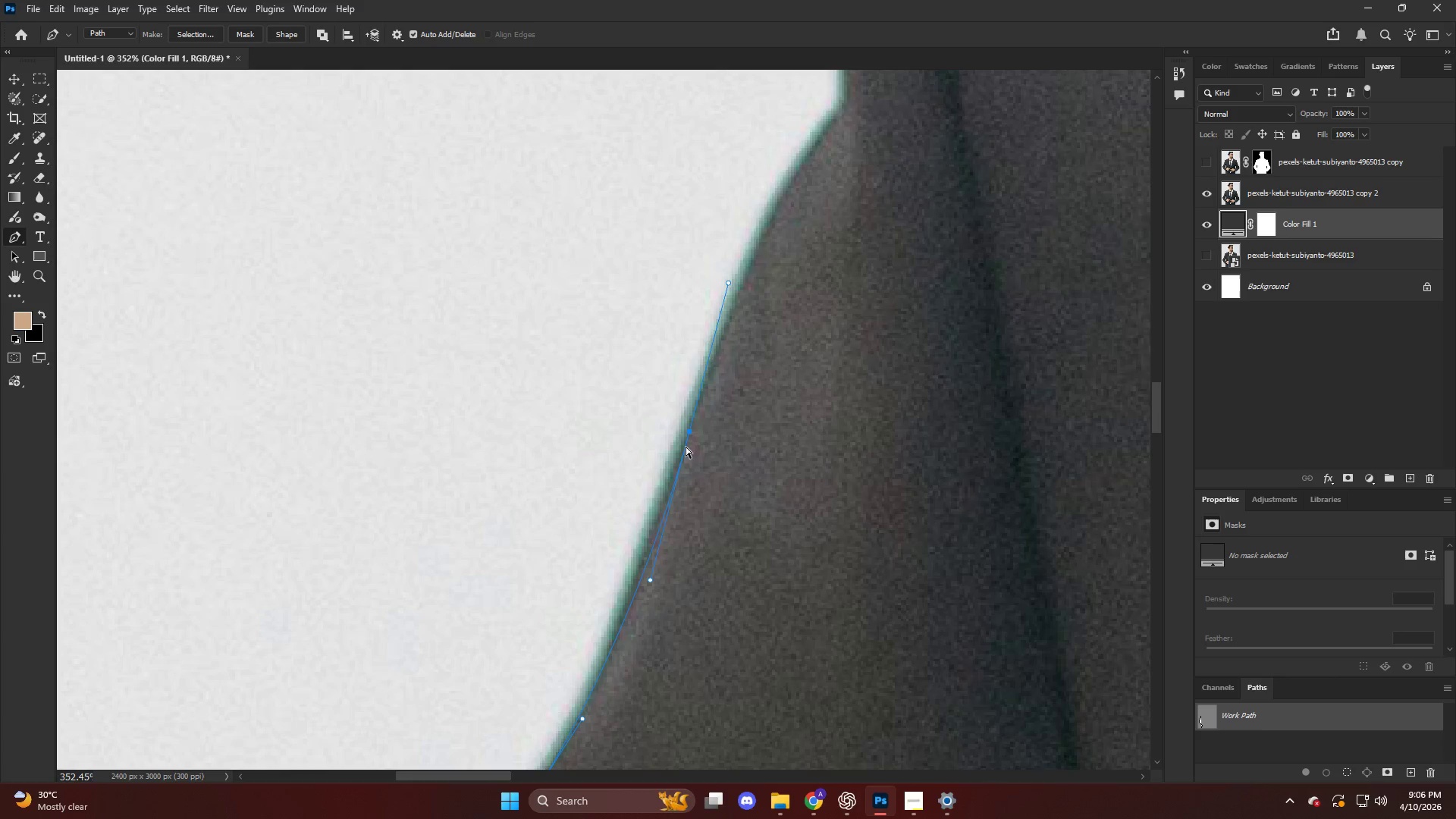 
key(Control+Z)
 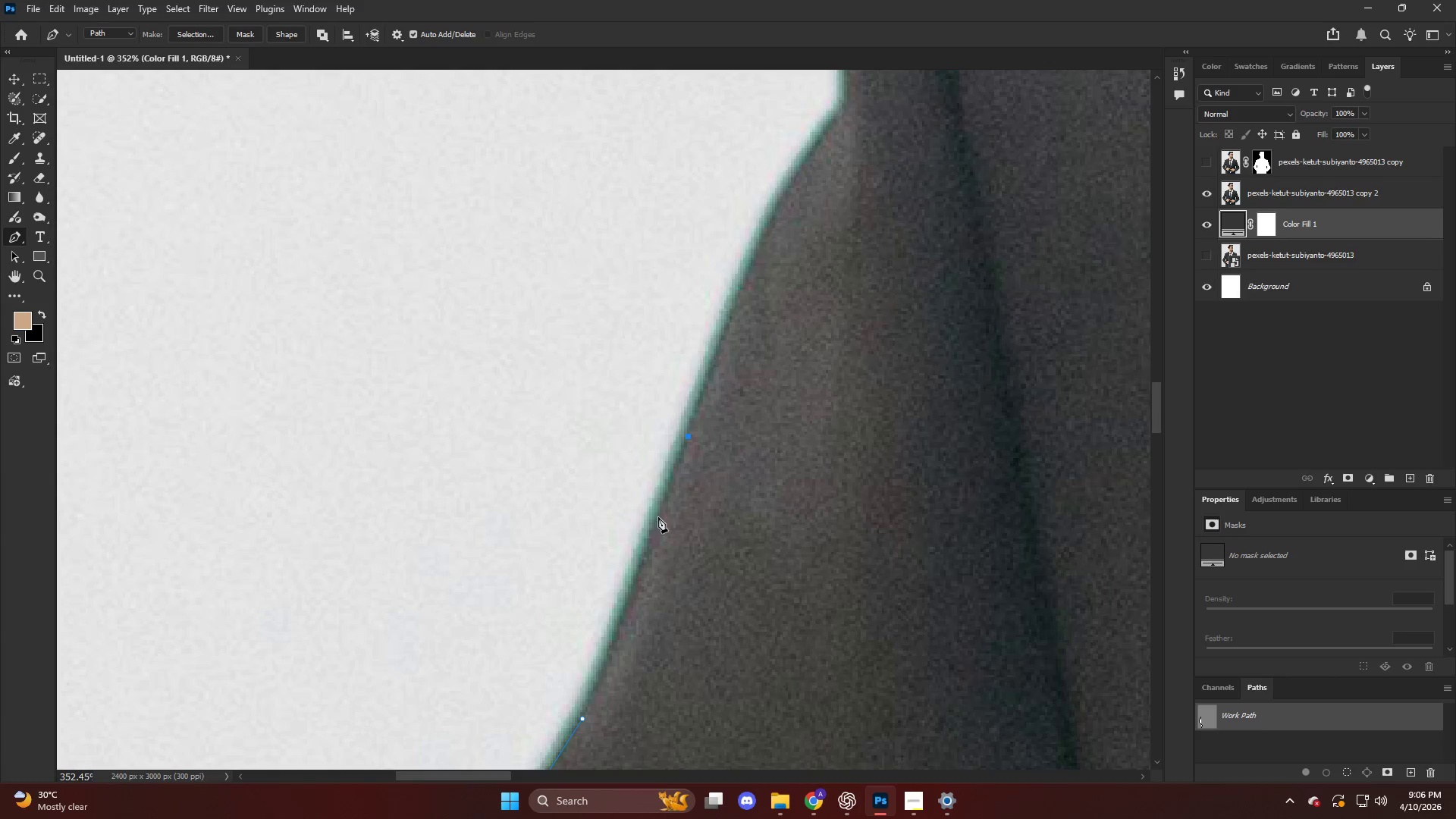 
left_click_drag(start_coordinate=[661, 513], to_coordinate=[689, 425])
 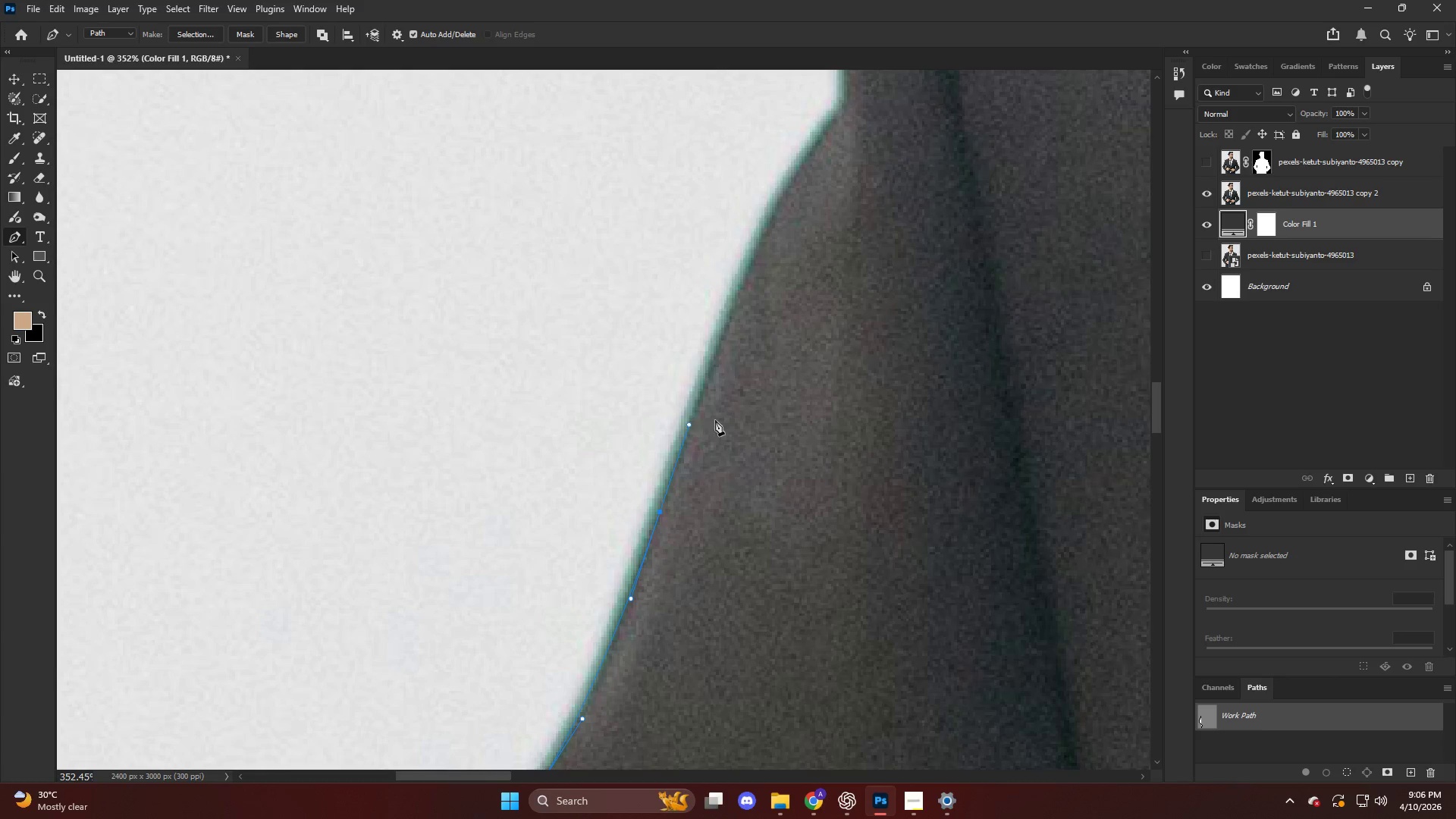 
key(Alt+AltLeft)
 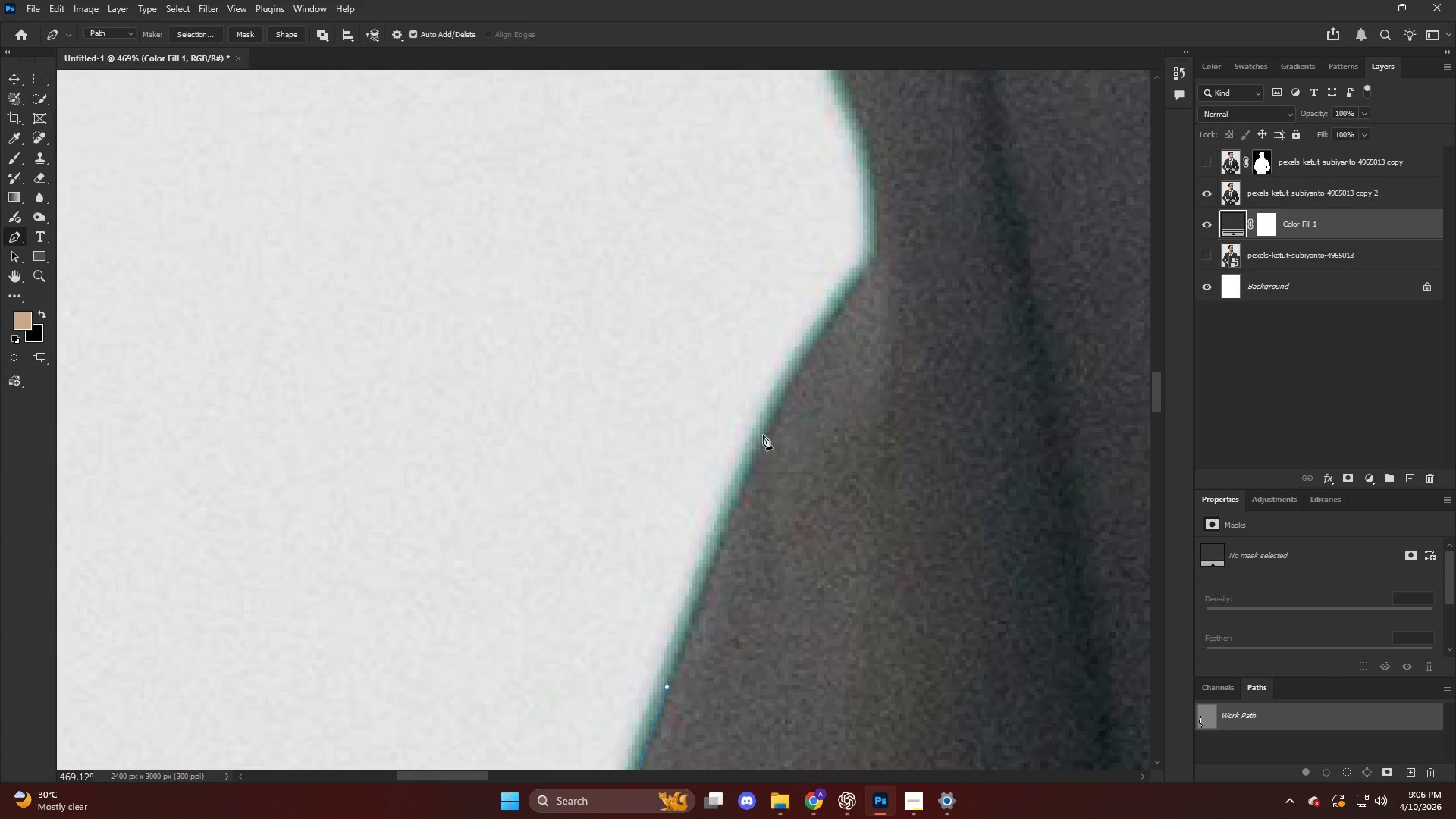 
scroll: coordinate [757, 415], scroll_direction: up, amount: 19.0
 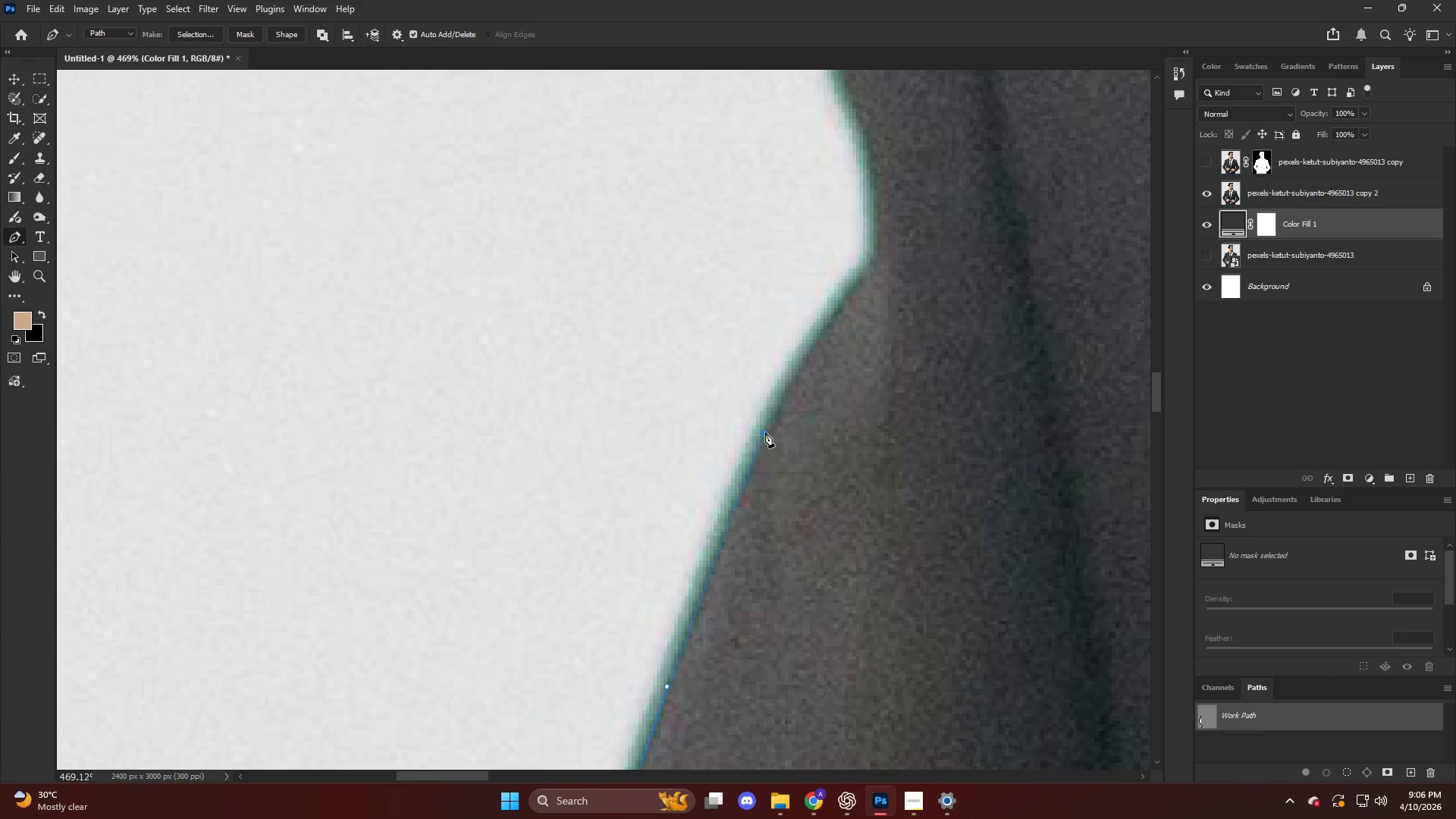 
left_click_drag(start_coordinate=[764, 434], to_coordinate=[805, 351])
 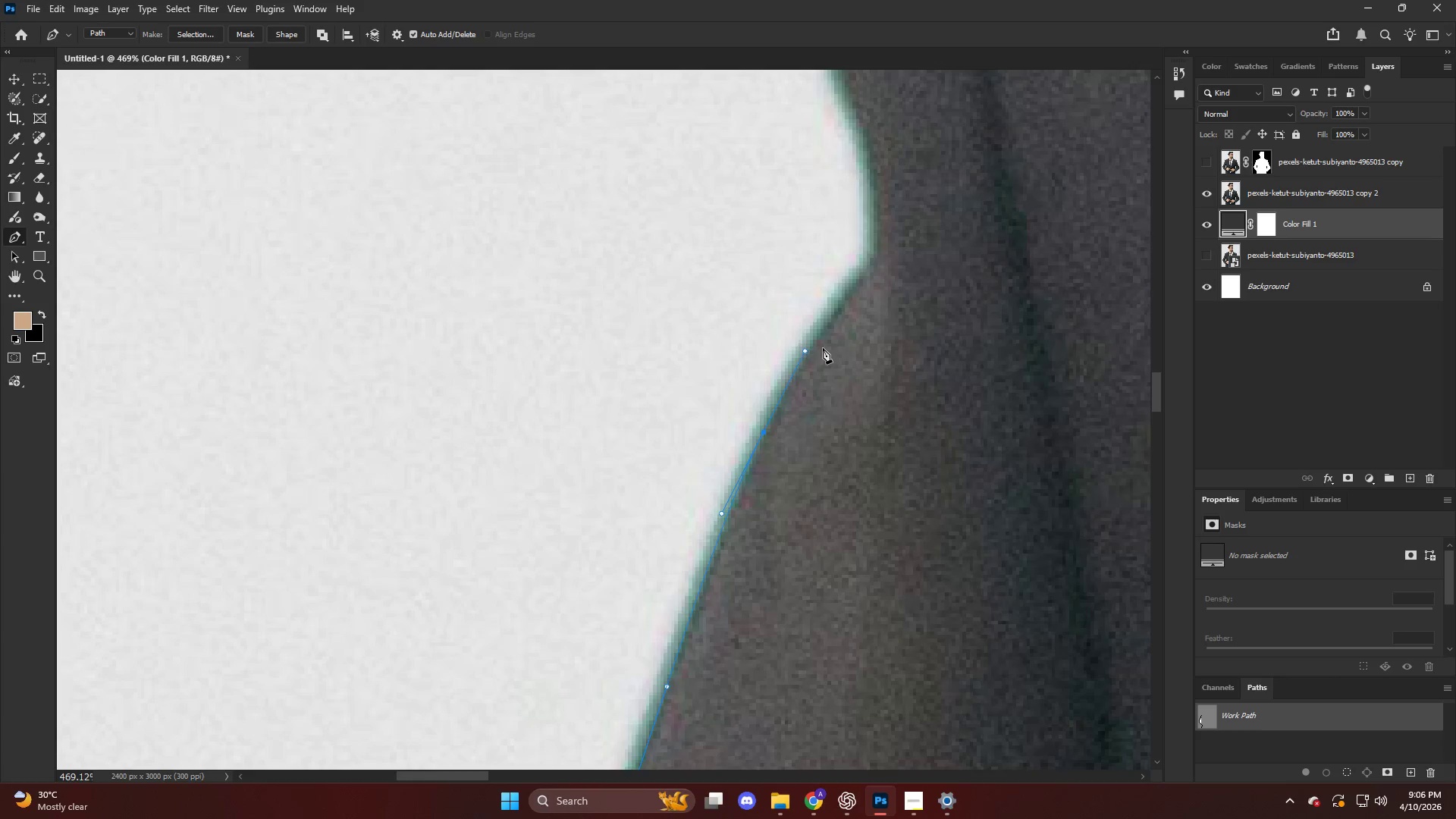 
scroll: coordinate [826, 348], scroll_direction: up, amount: 4.0
 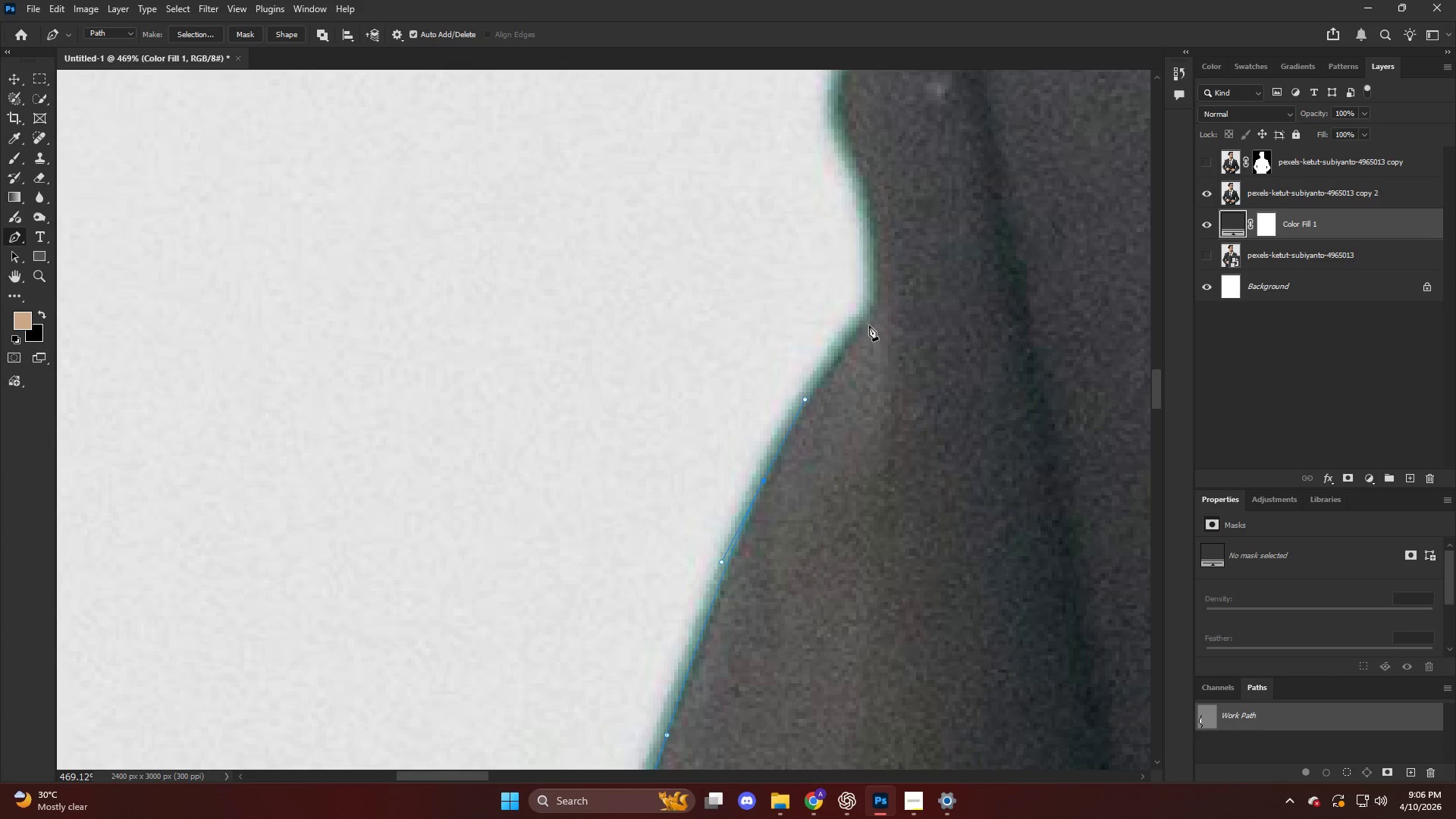 
left_click_drag(start_coordinate=[870, 318], to_coordinate=[883, 294])
 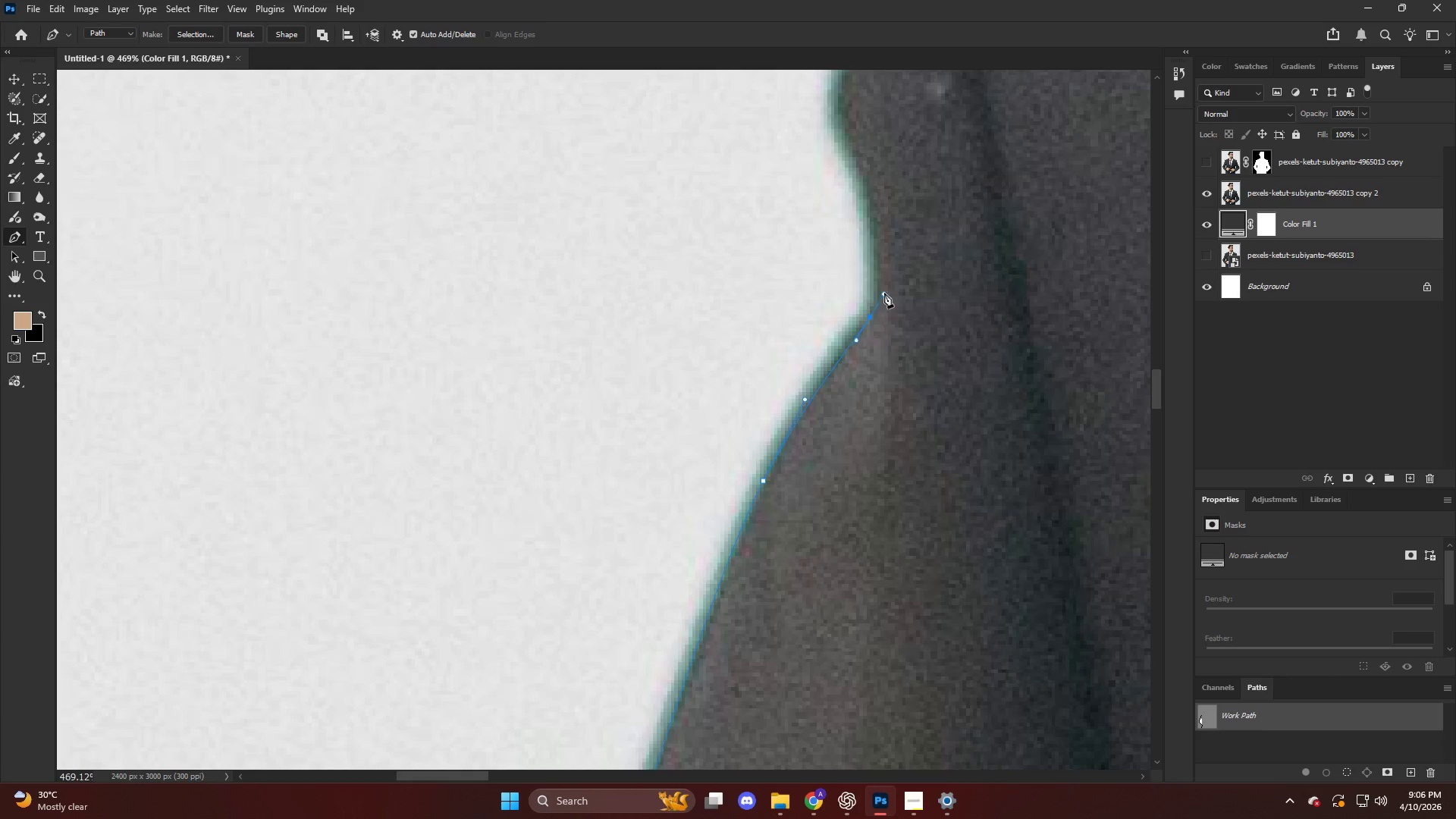 
key(Alt+AltLeft)
 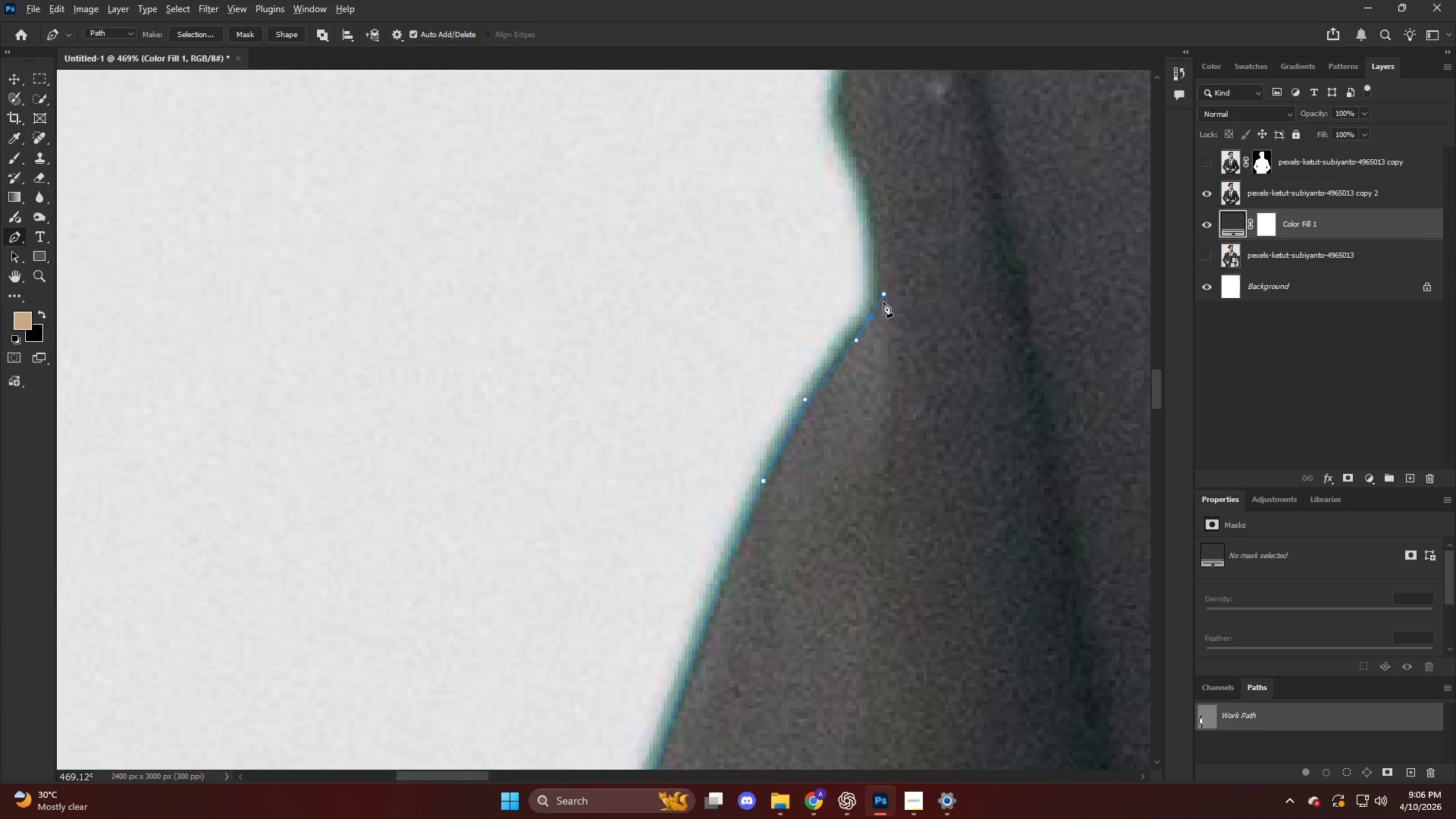 
key(Alt+AltLeft)
 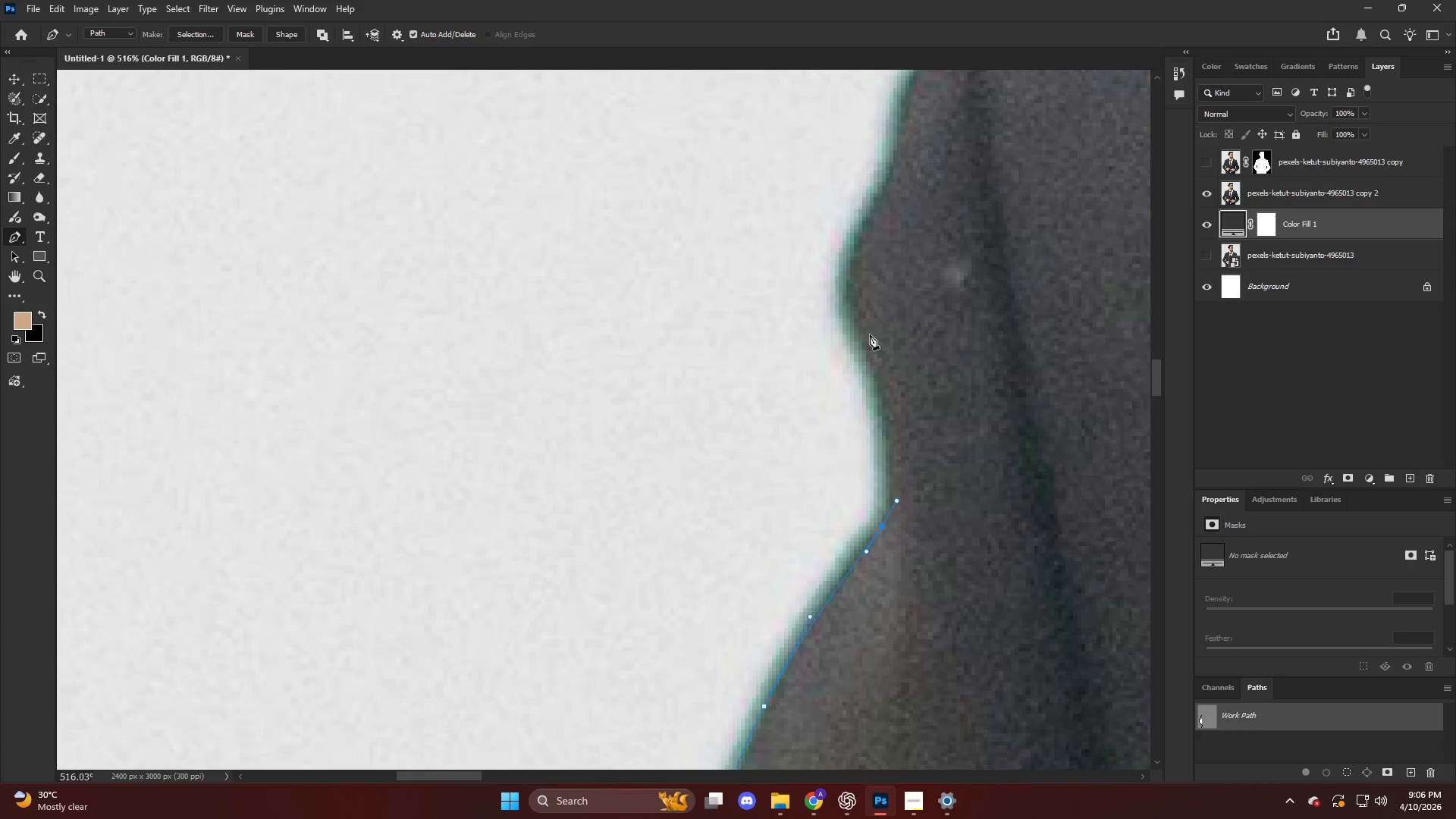 
scroll: coordinate [854, 328], scroll_direction: up, amount: 12.0
 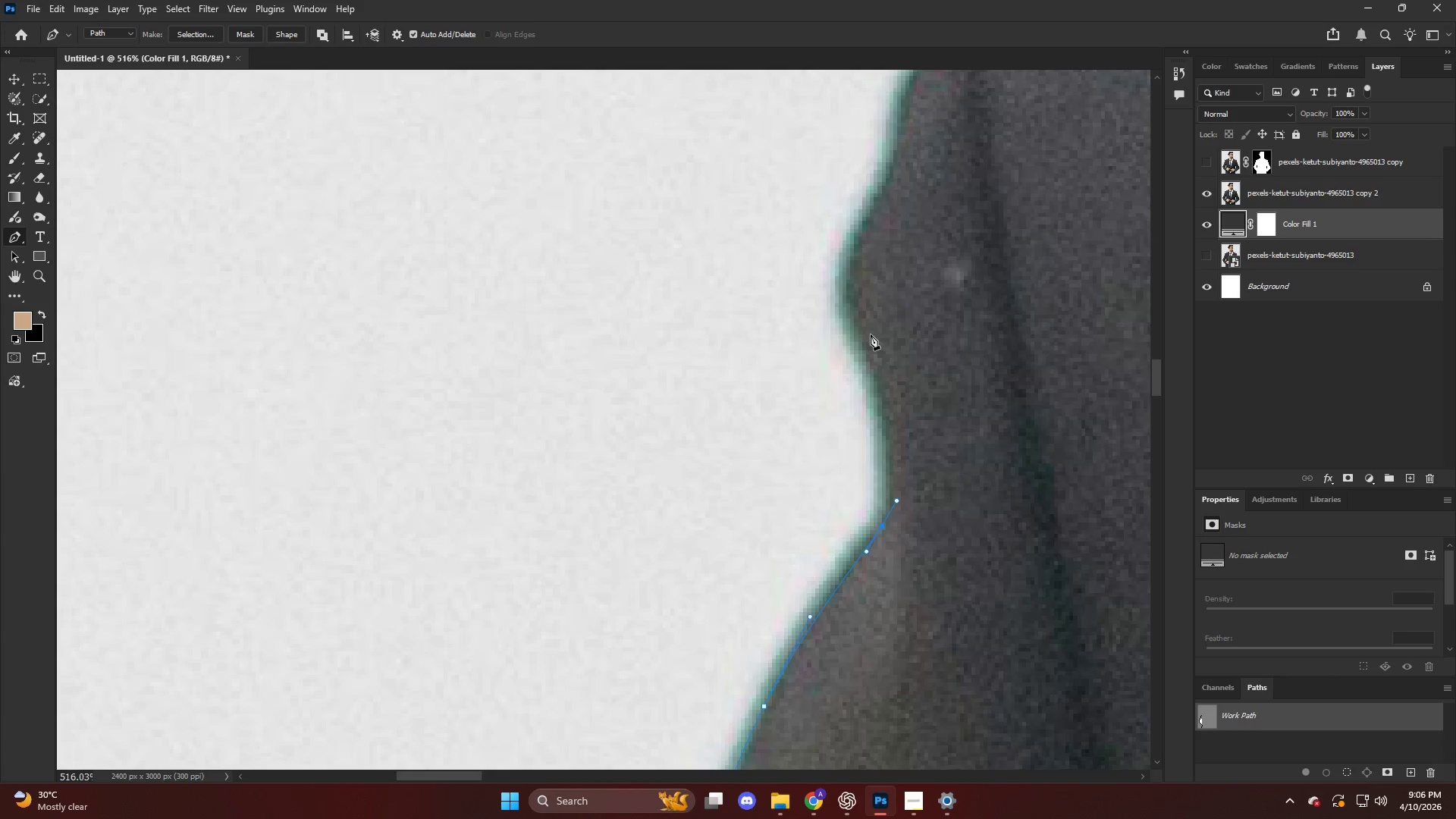 
left_click_drag(start_coordinate=[864, 328], to_coordinate=[847, 272])
 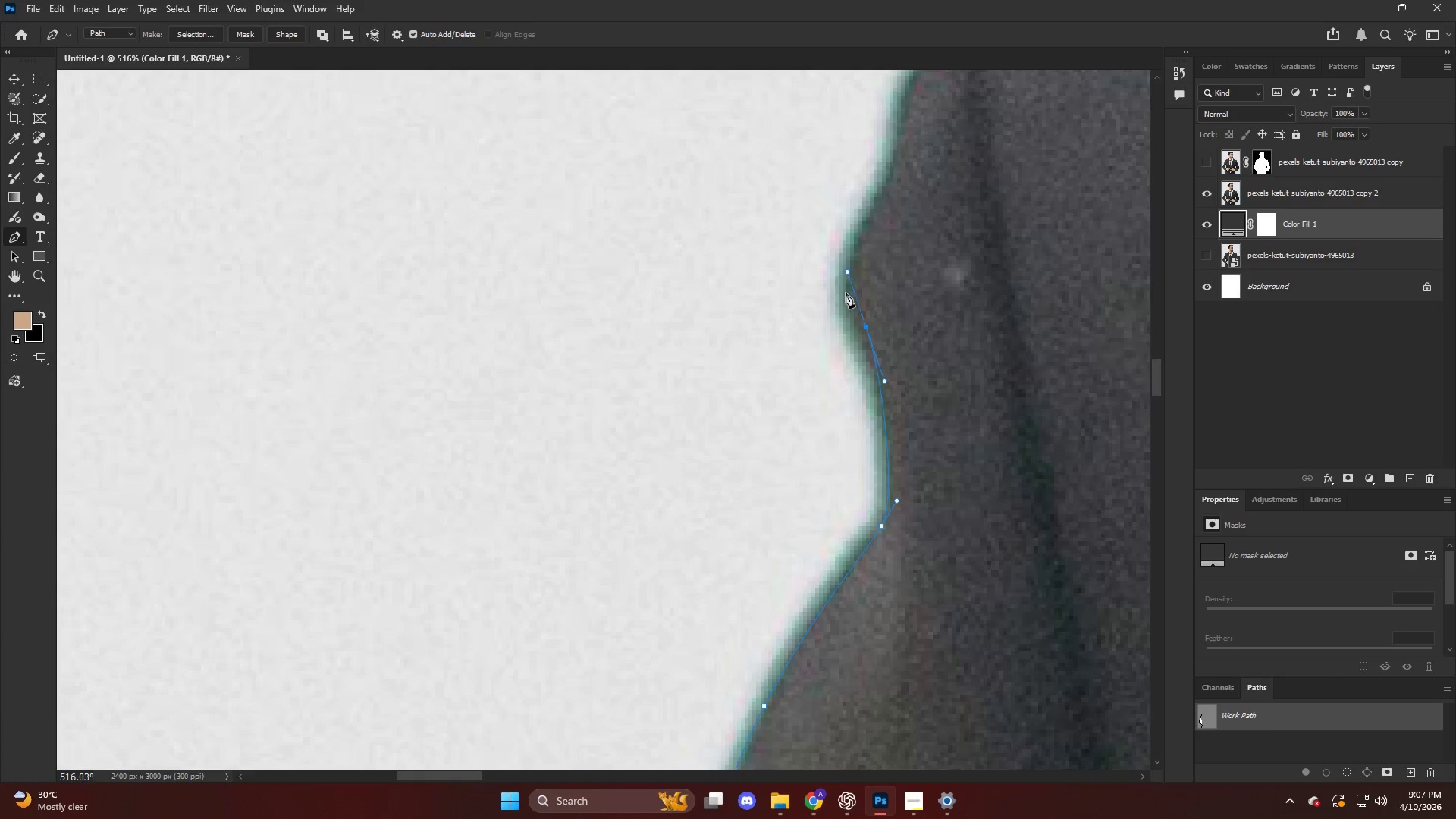 
key(Control+ControlLeft)
 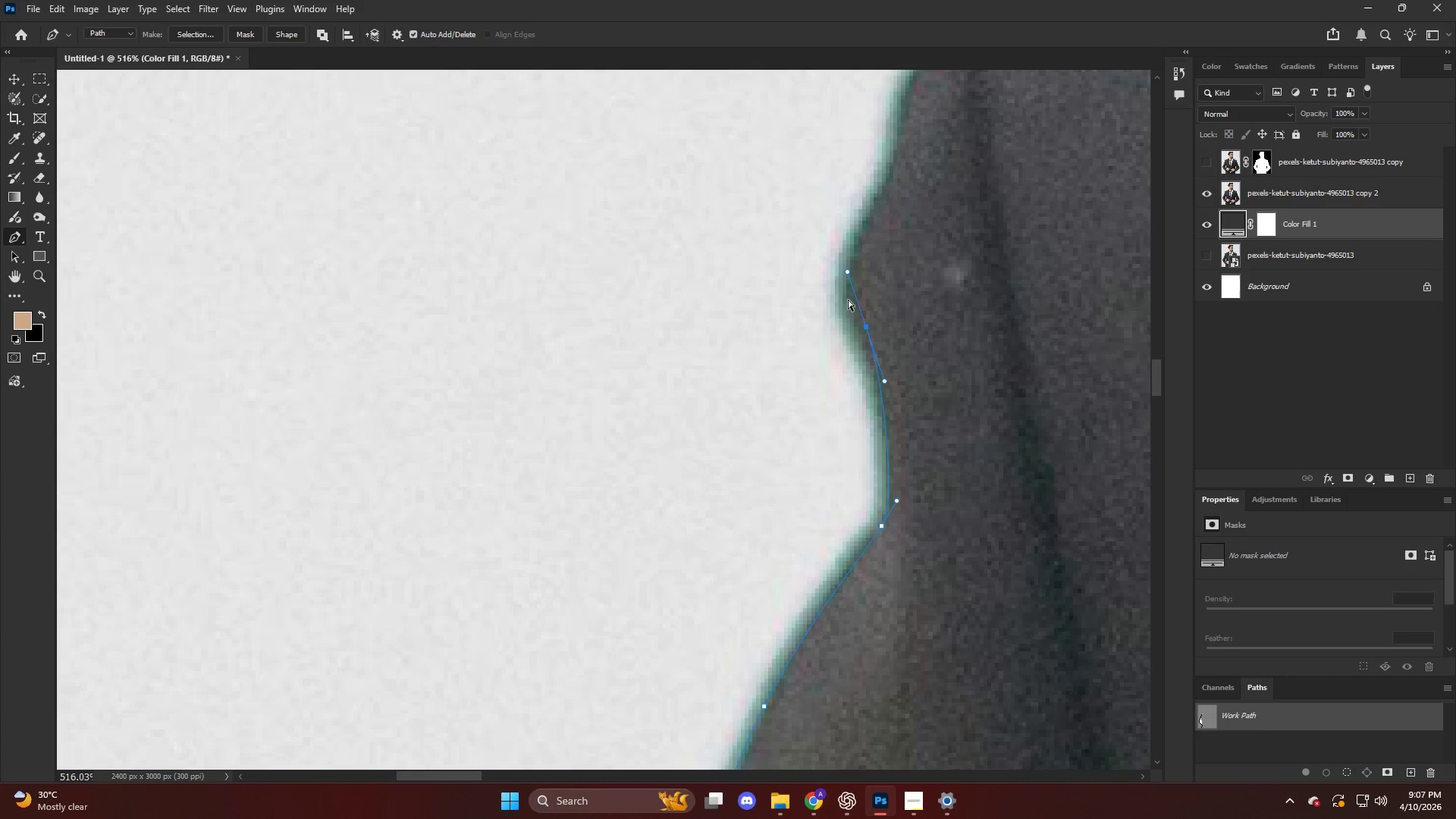 
key(Control+Z)
 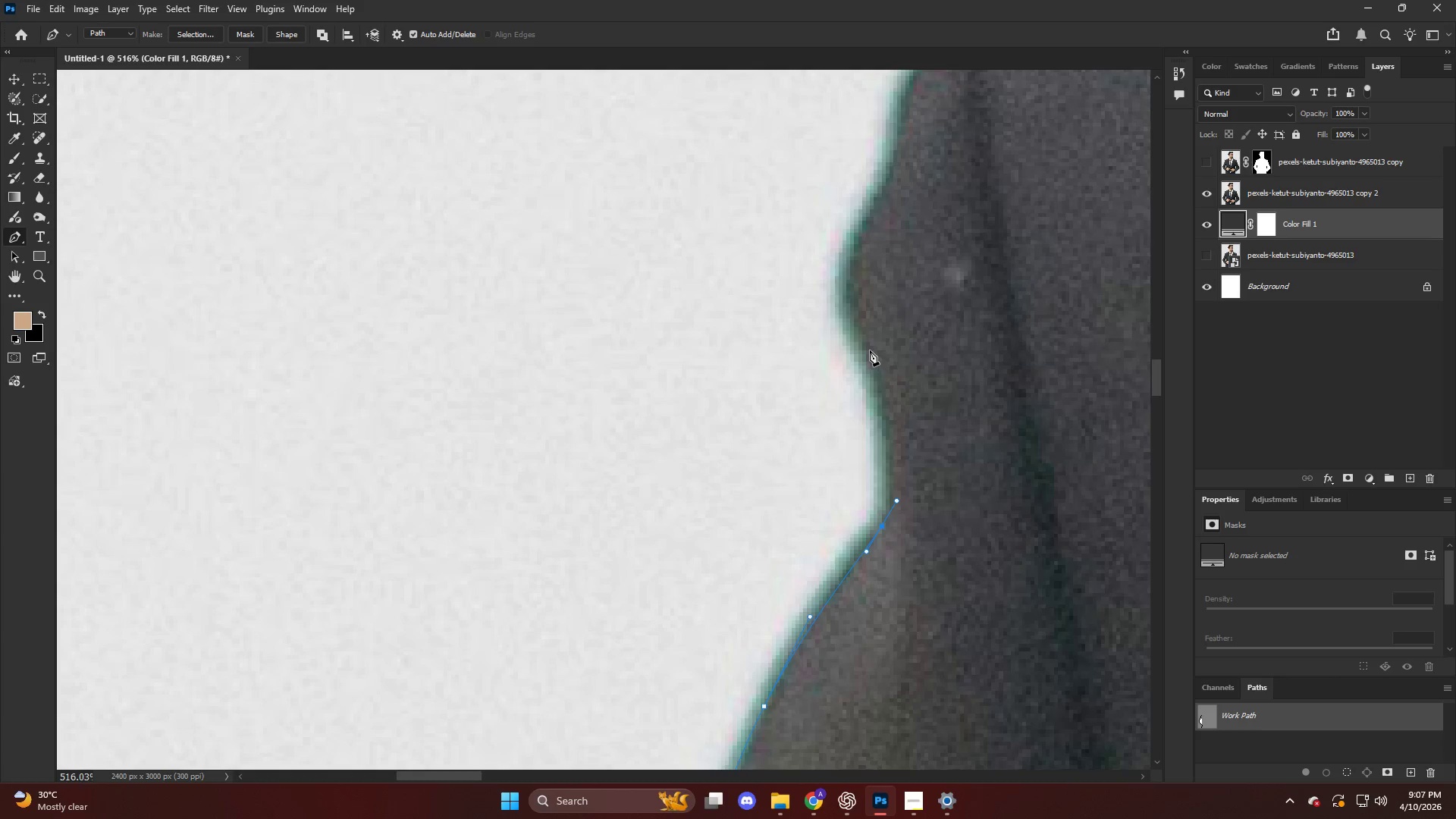 
left_click_drag(start_coordinate=[868, 348], to_coordinate=[848, 276])
 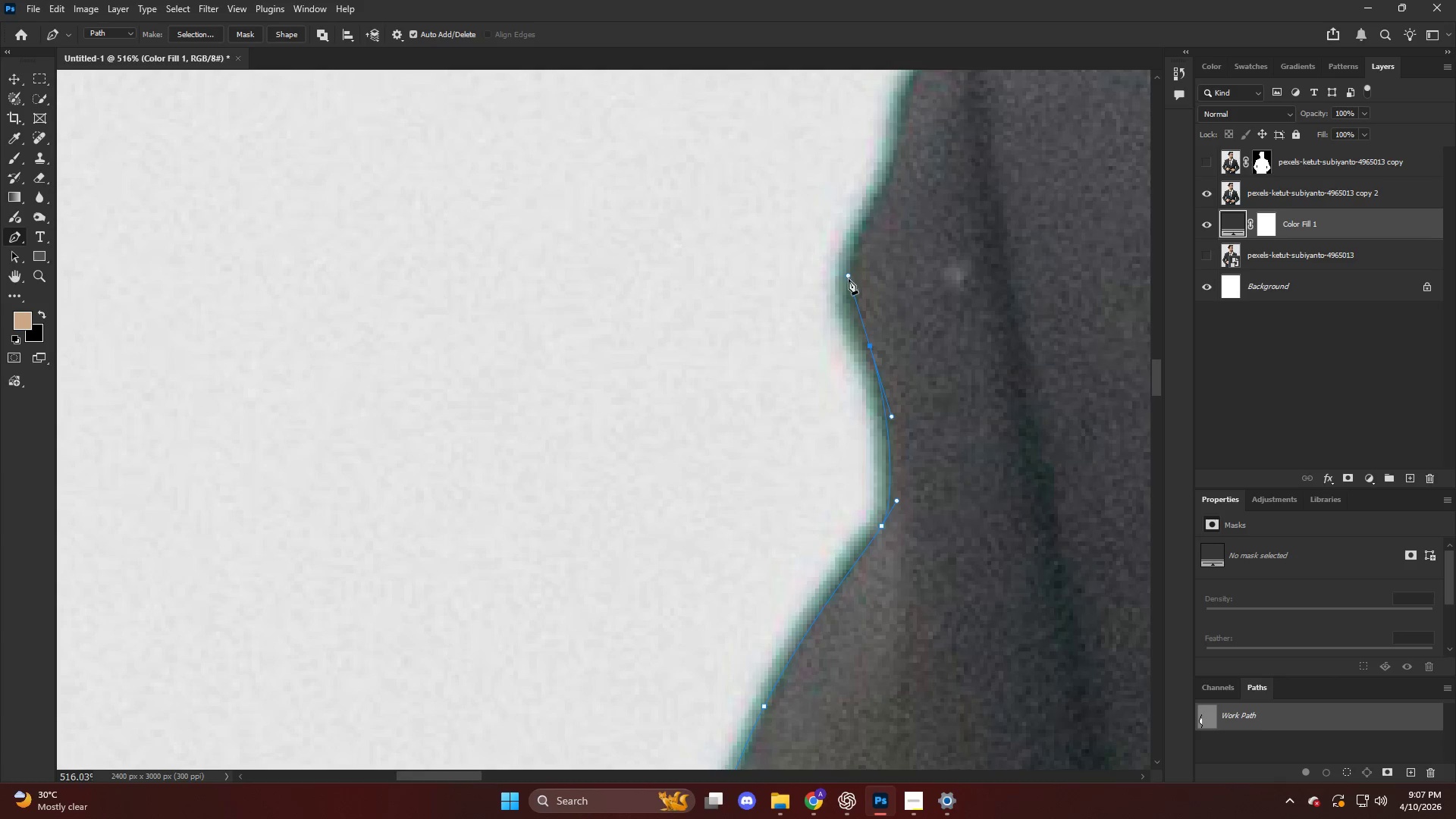 
left_click_drag(start_coordinate=[879, 303], to_coordinate=[910, 249])
 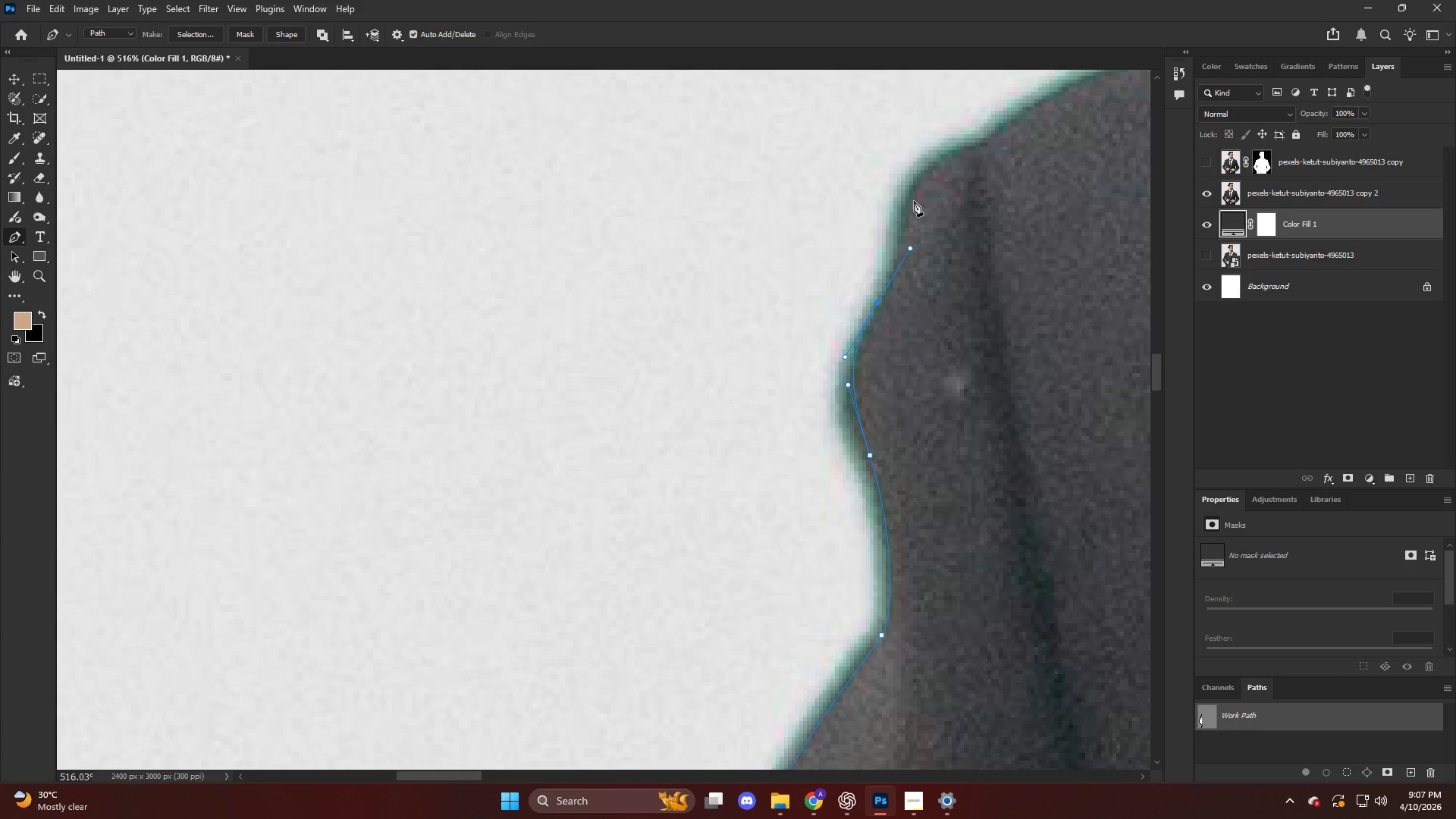 
scroll: coordinate [880, 303], scroll_direction: up, amount: 9.0
 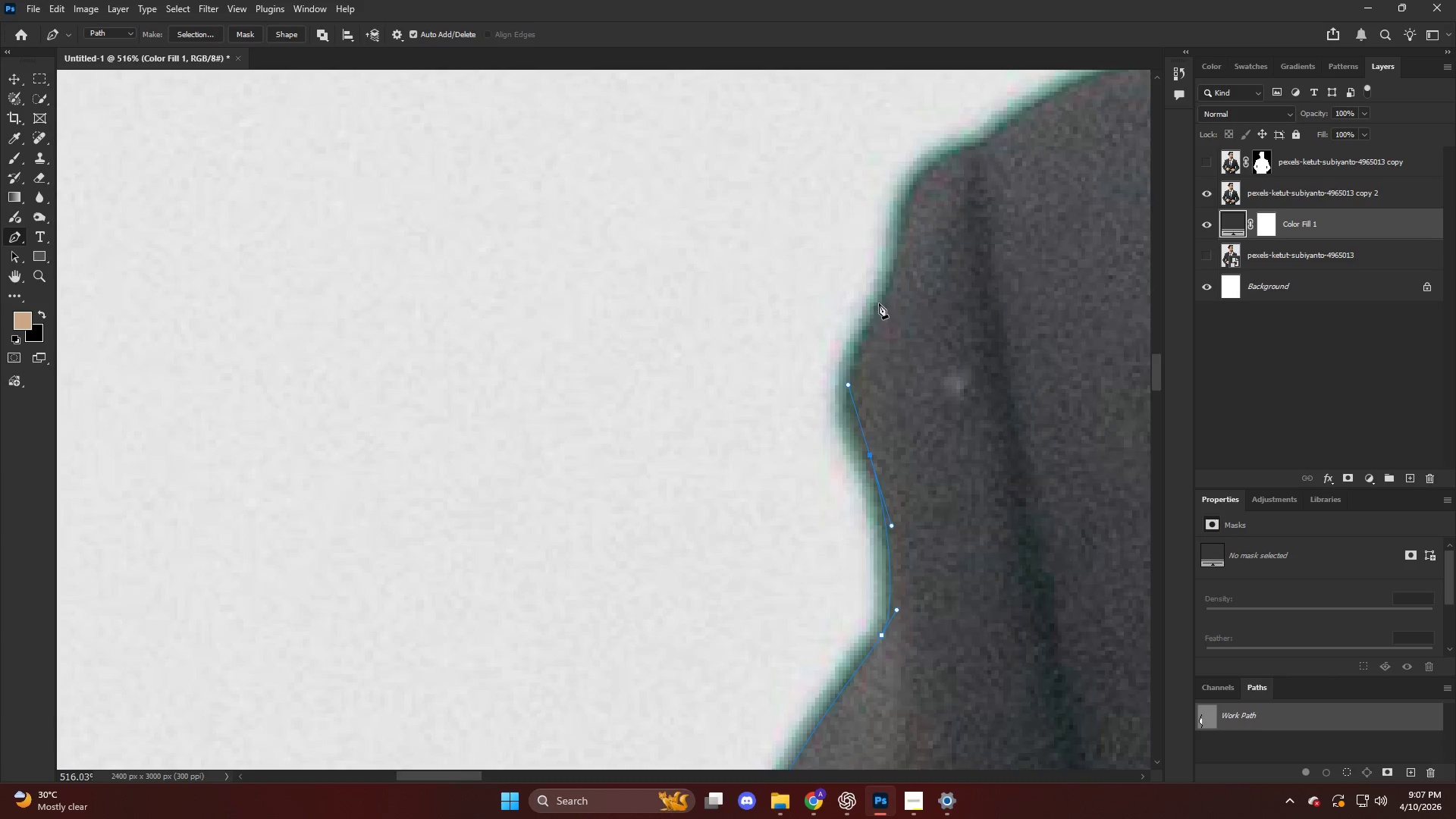 
left_click_drag(start_coordinate=[914, 192], to_coordinate=[931, 163])
 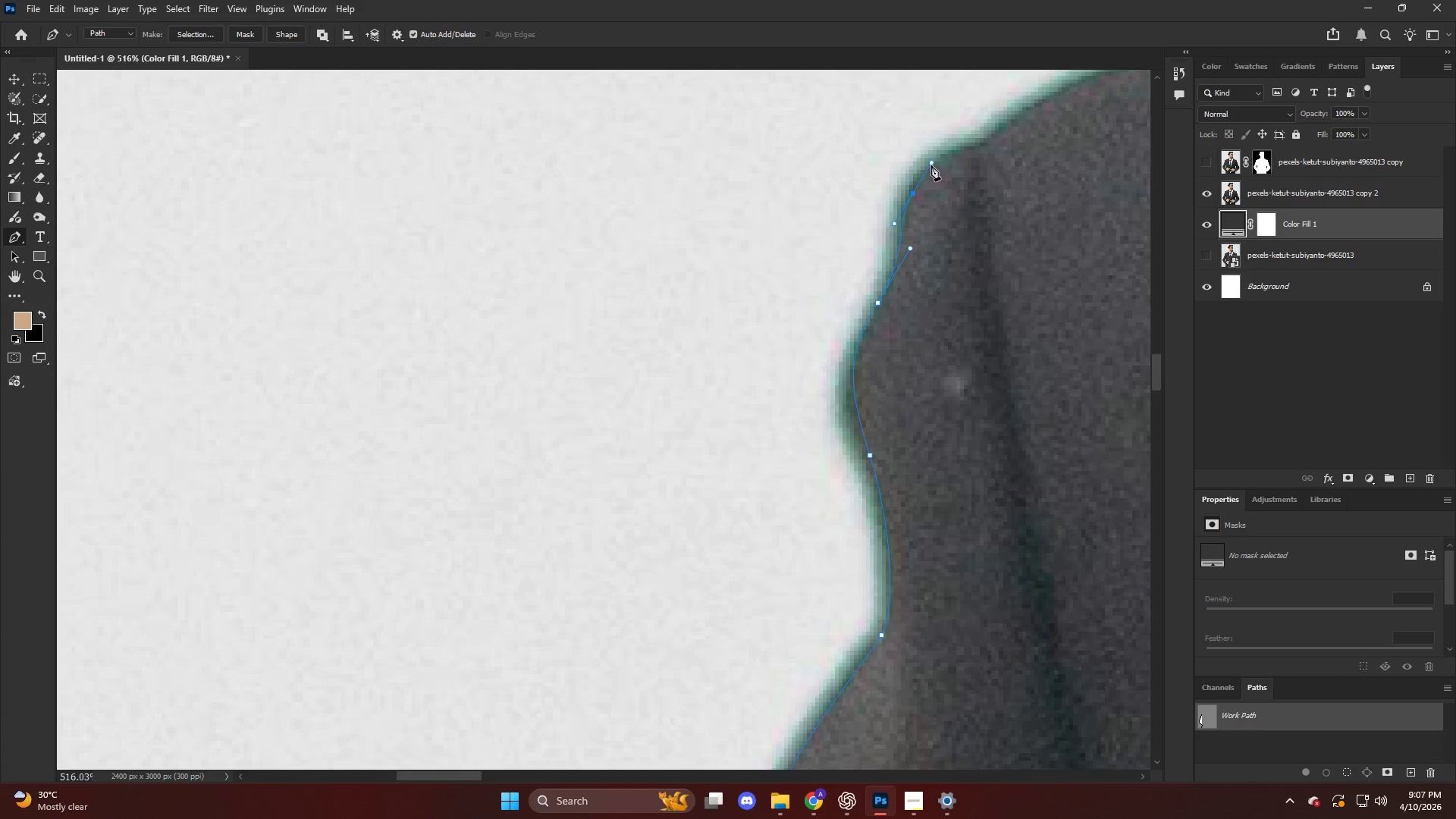 
hold_key(key=AltLeft, duration=0.67)
hold_key(key=ControlLeft, duration=0.33)
hold_key(key=AltLeft, duration=0.89)
scroll: coordinate [545, 453], scroll_direction: down, amount: 12.0
 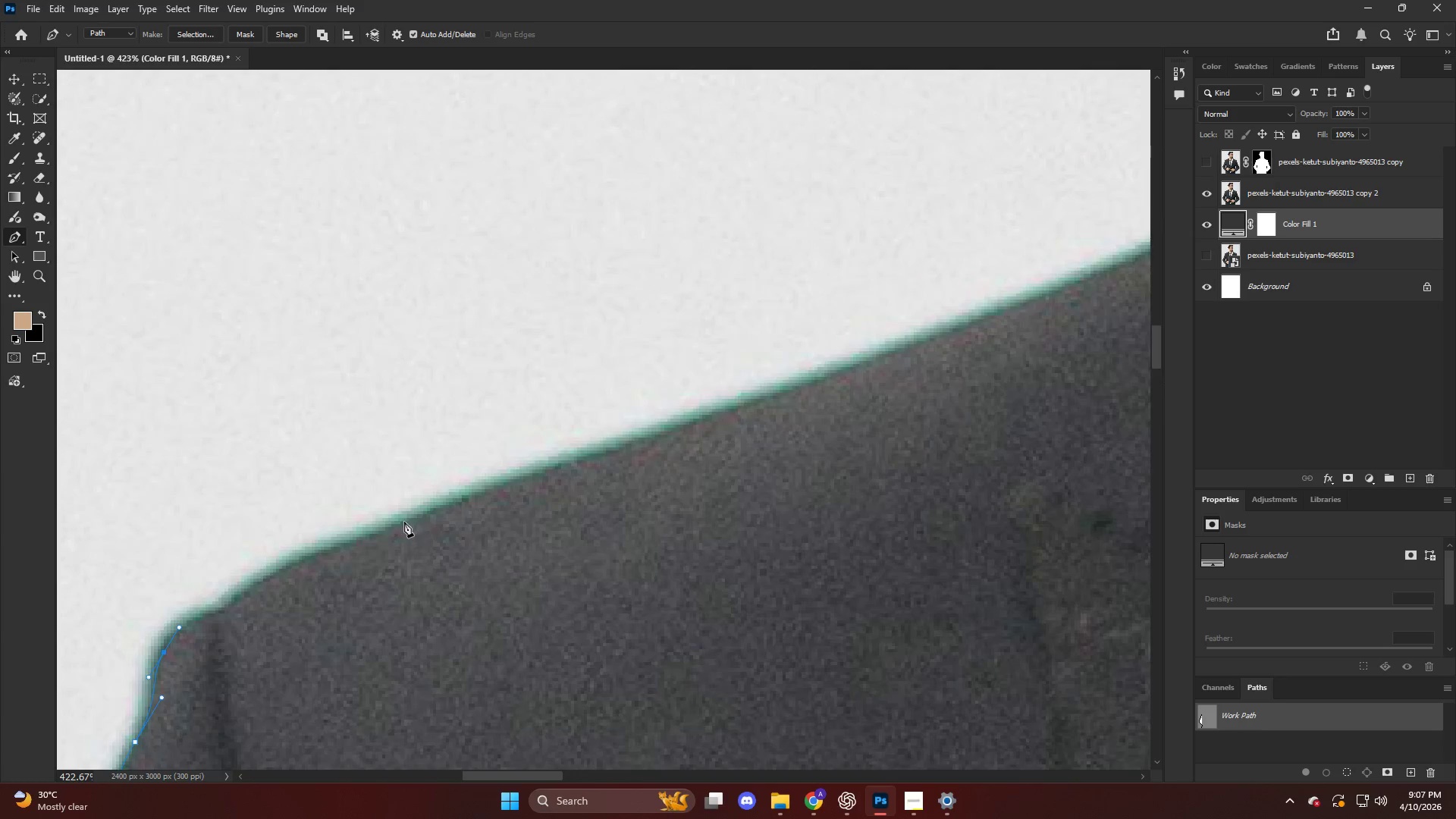 
left_click_drag(start_coordinate=[403, 519], to_coordinate=[478, 494])
 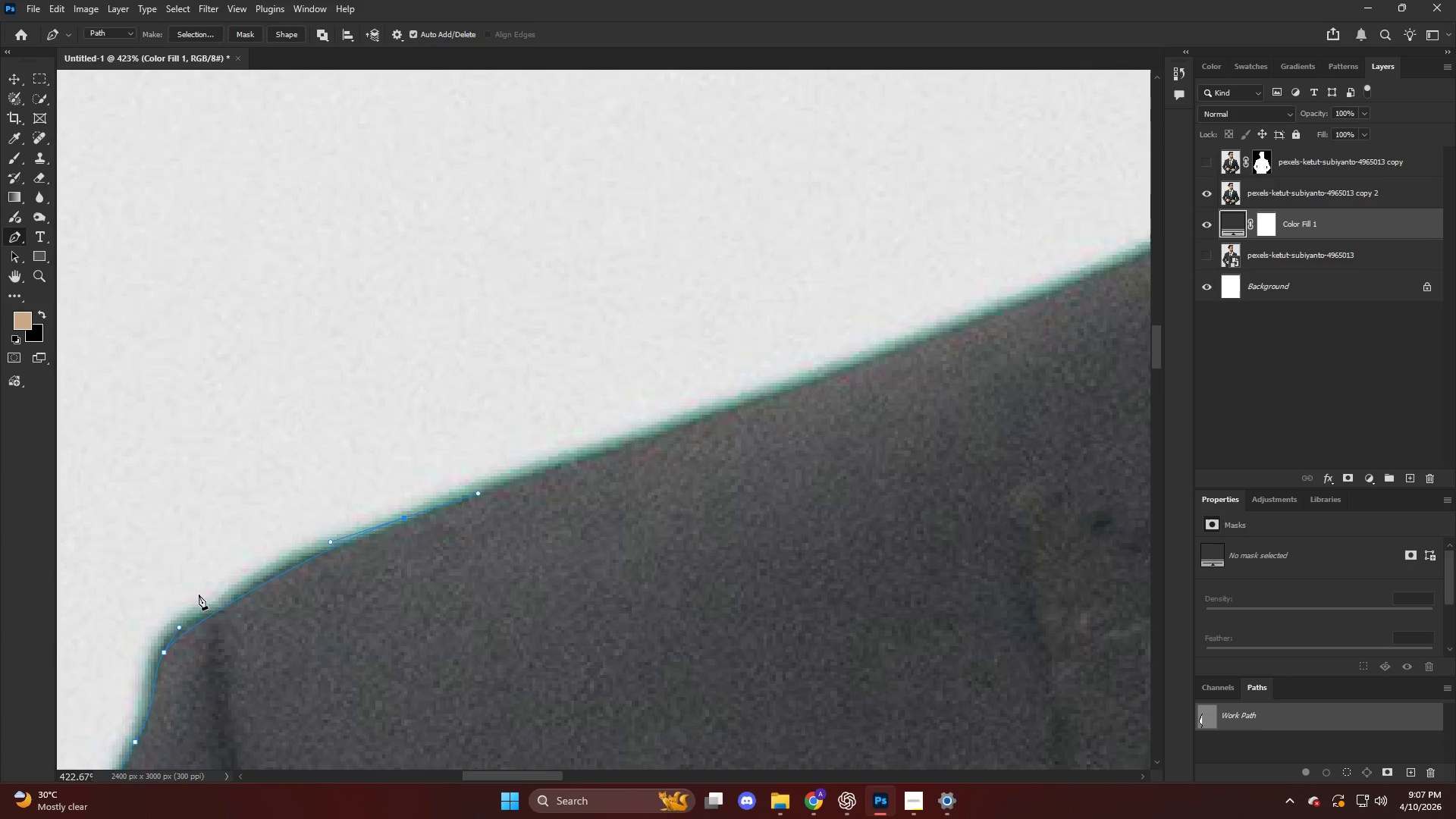 
key(Control+ControlLeft)
 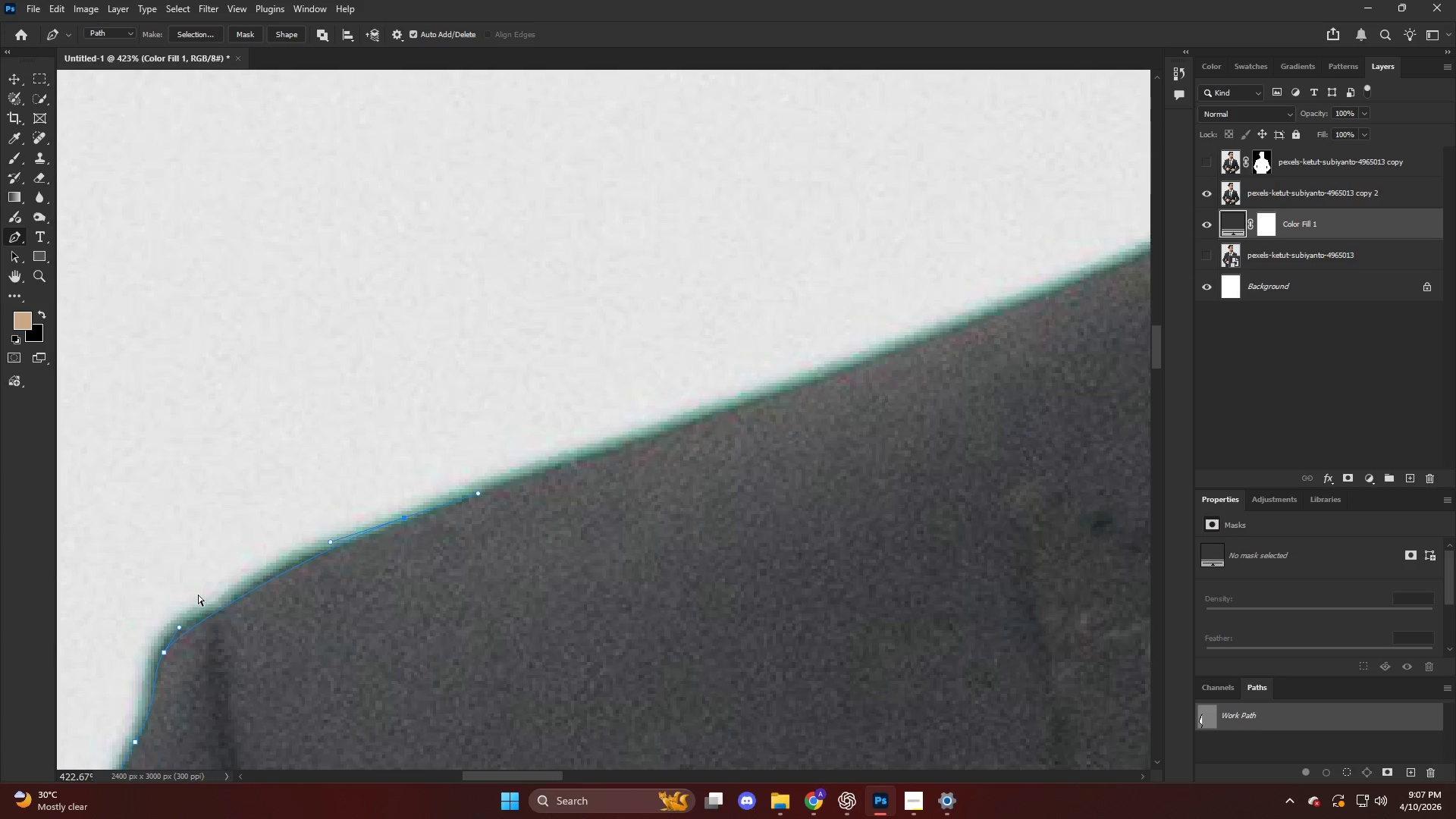 
key(Control+Z)
 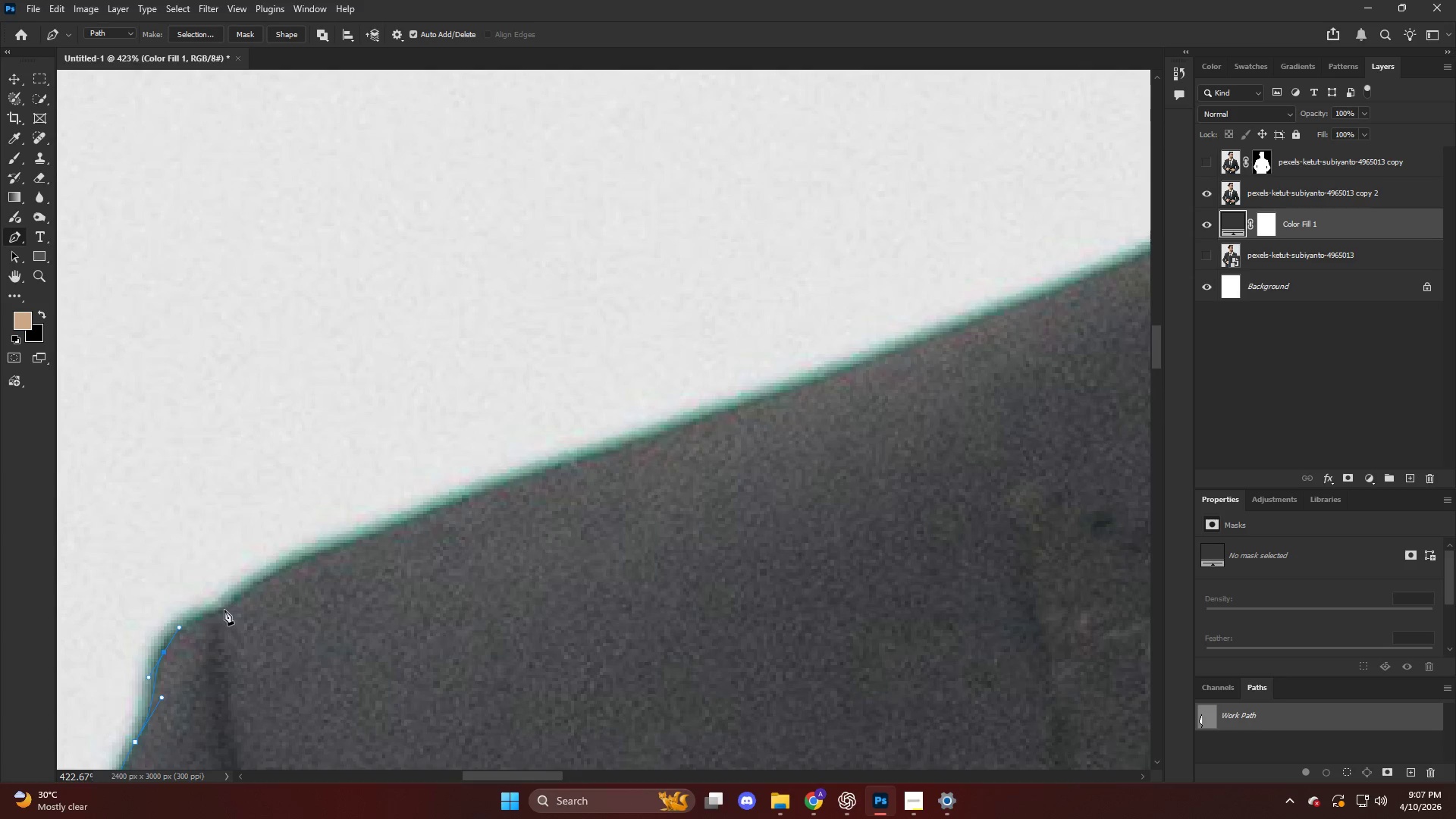 
left_click_drag(start_coordinate=[224, 610], to_coordinate=[237, 601])
 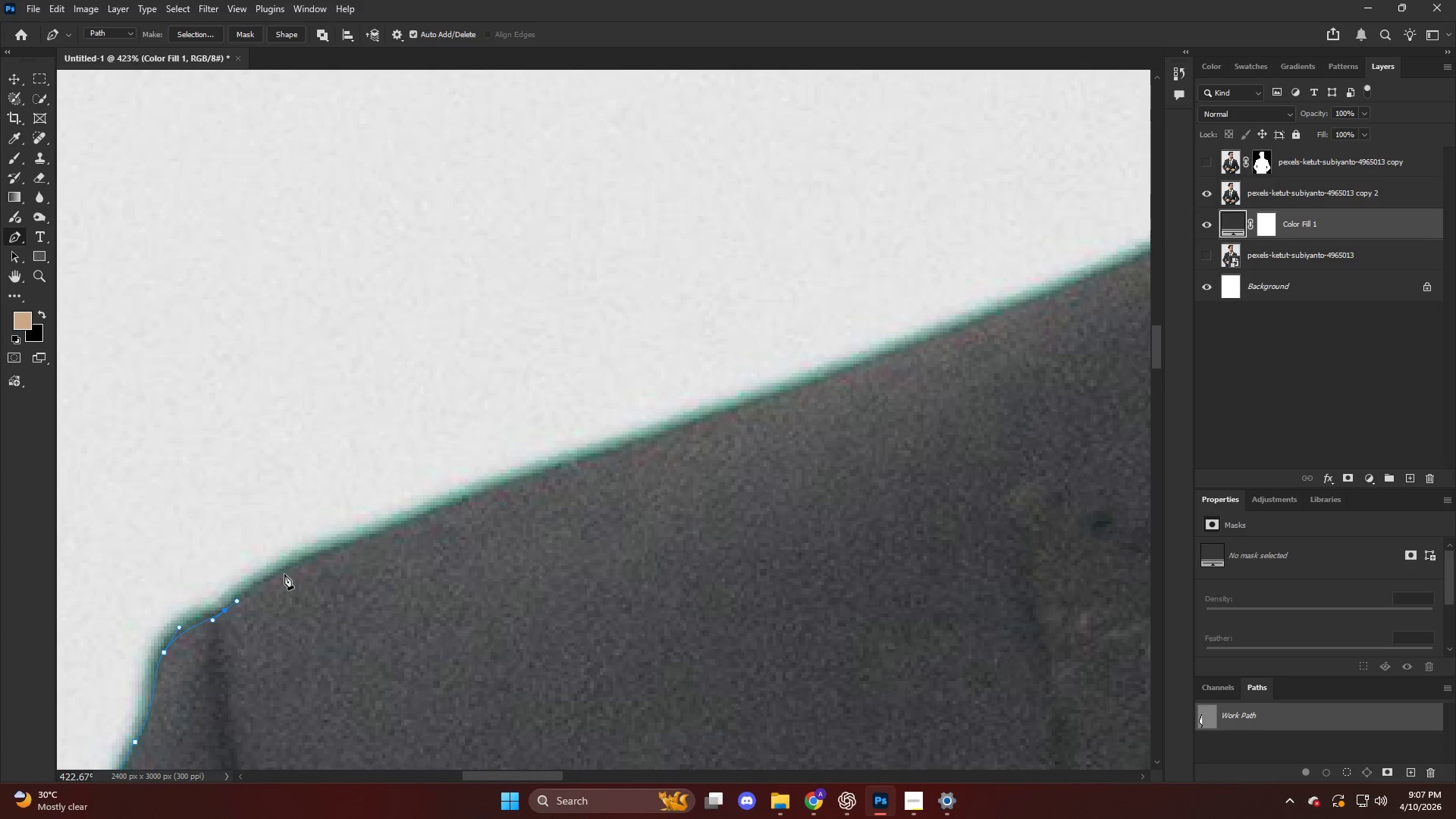 
left_click_drag(start_coordinate=[306, 569], to_coordinate=[353, 548])
 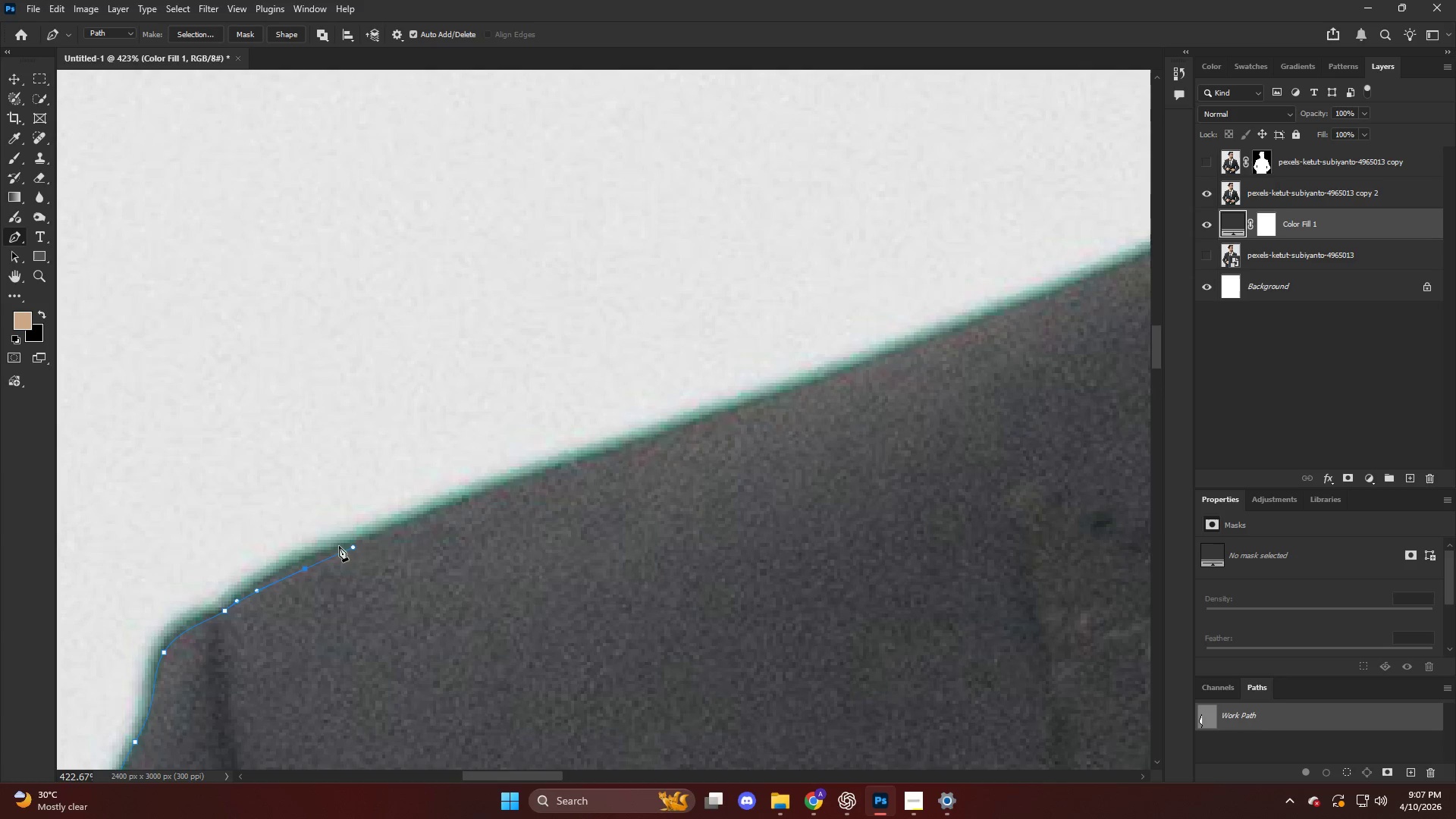 
key(Control+ControlLeft)
 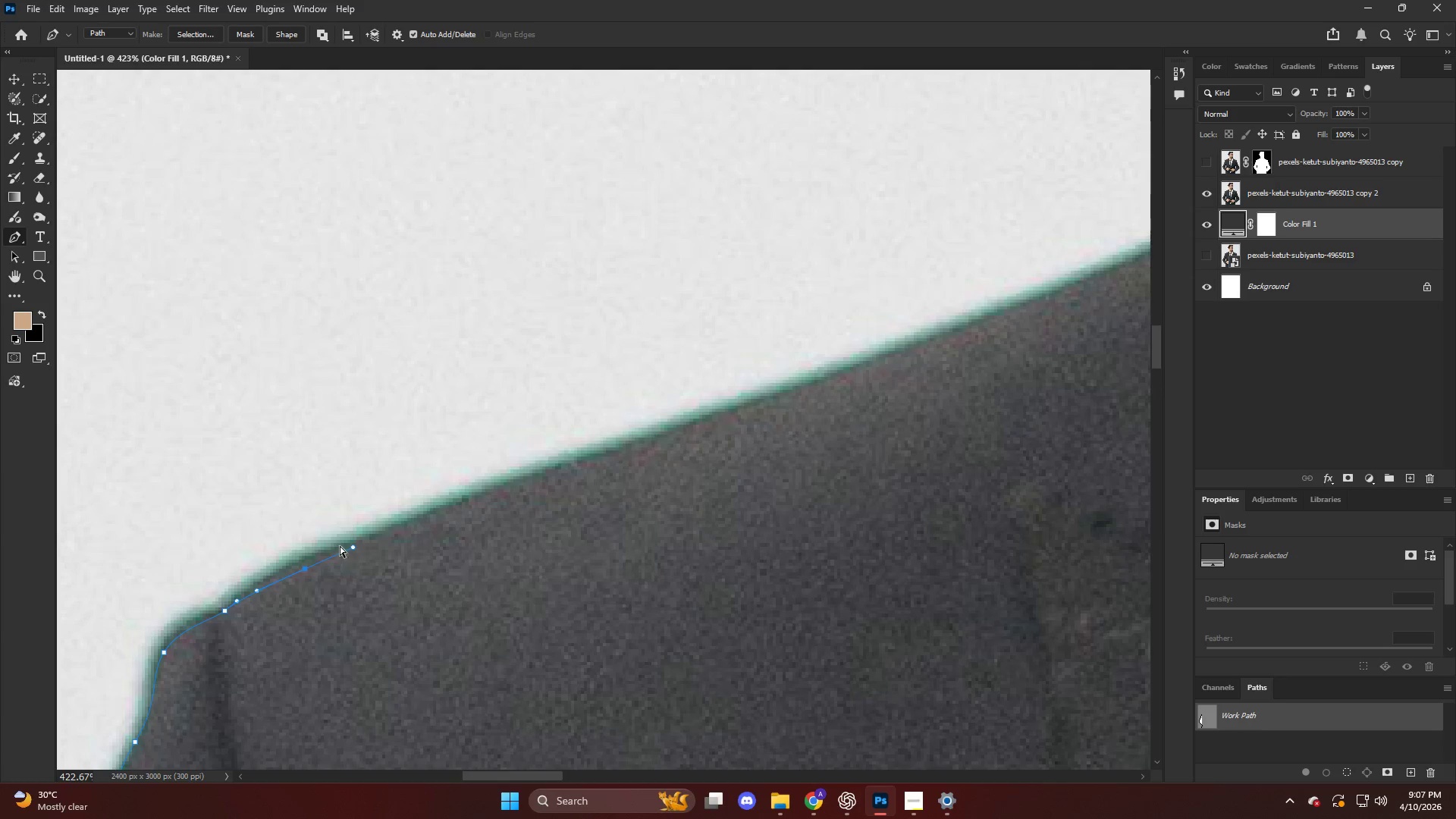 
key(Control+Z)
 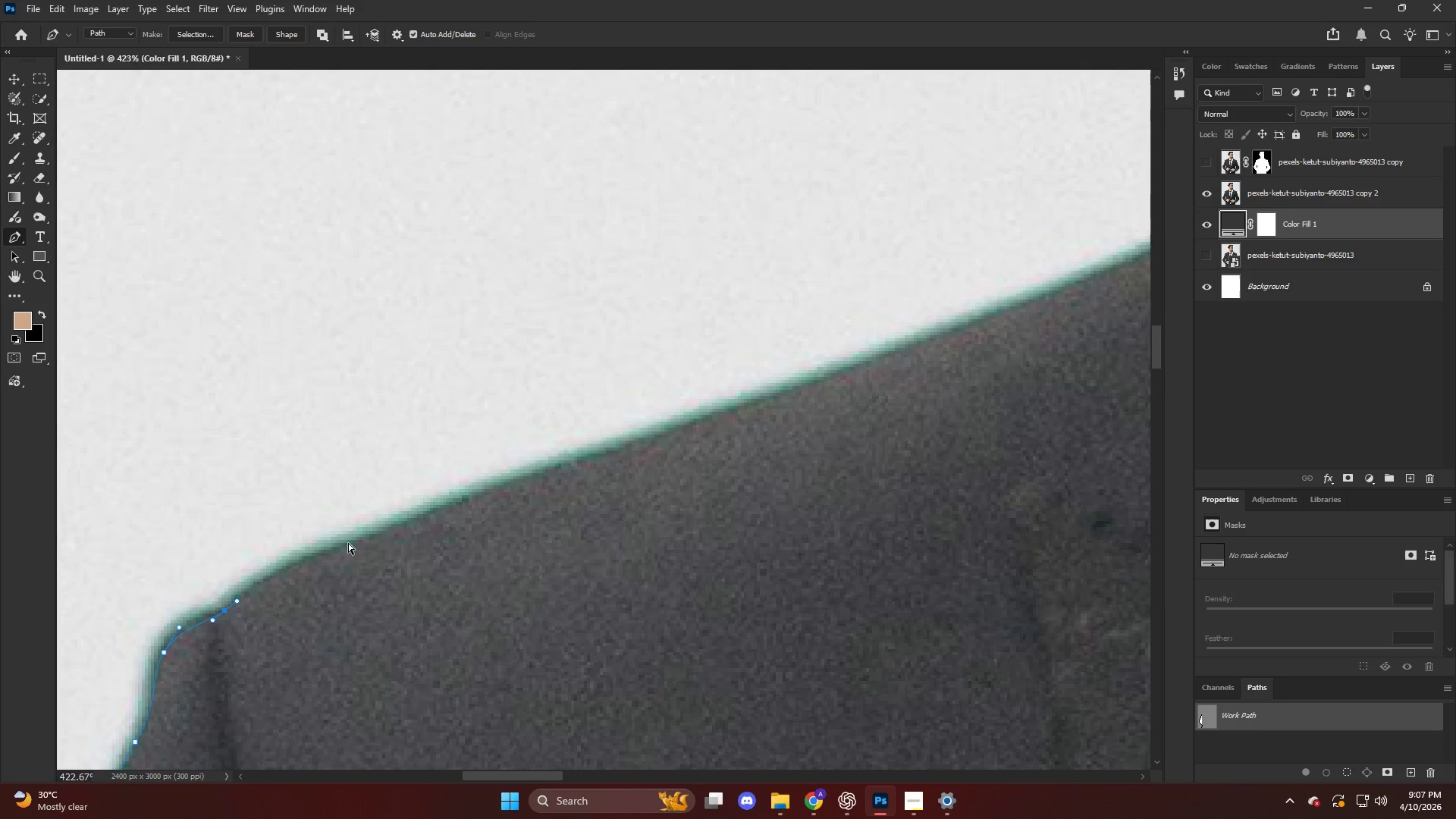 
left_click_drag(start_coordinate=[352, 541], to_coordinate=[412, 524])
 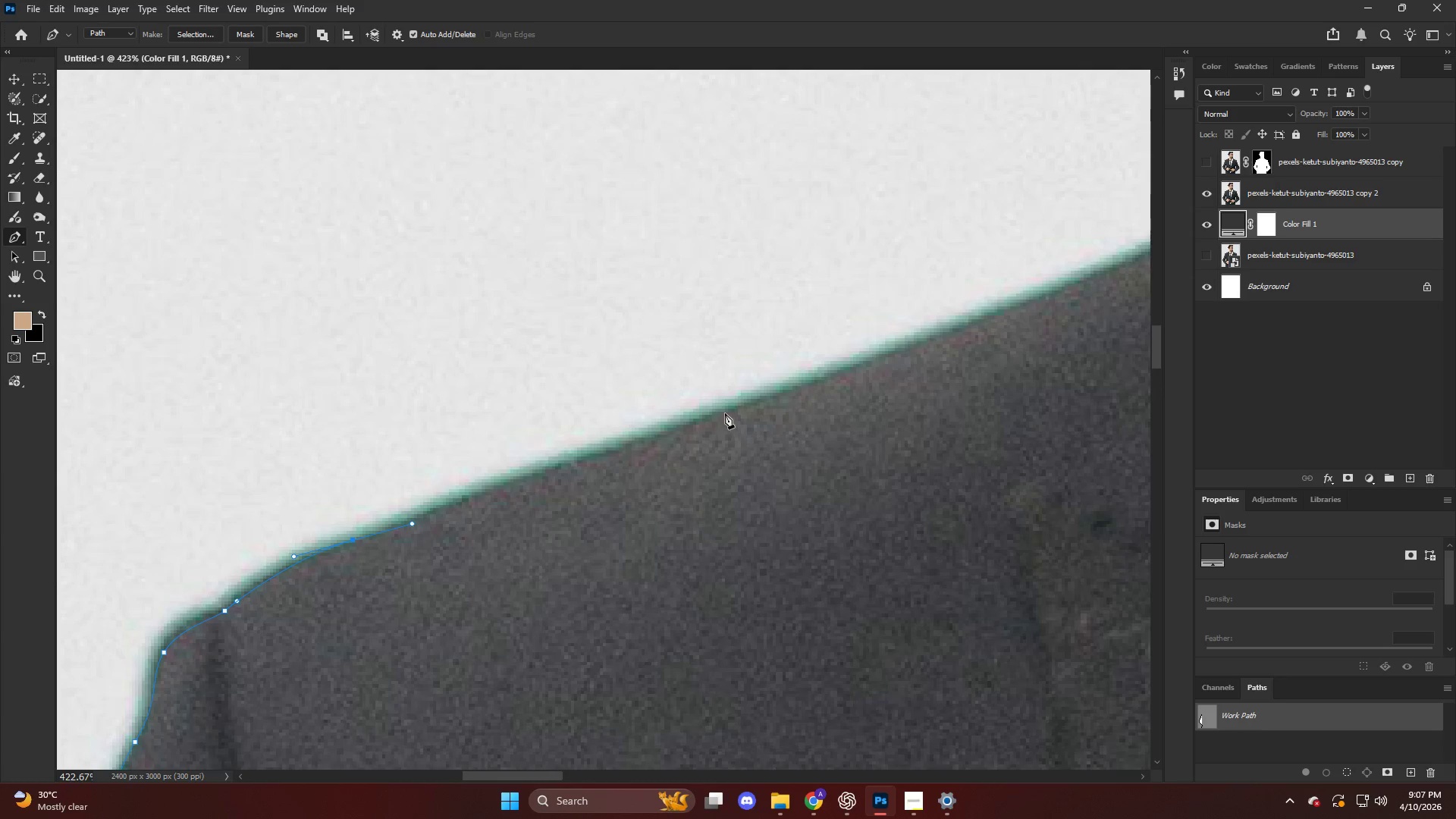 
left_click_drag(start_coordinate=[724, 412], to_coordinate=[799, 388])
 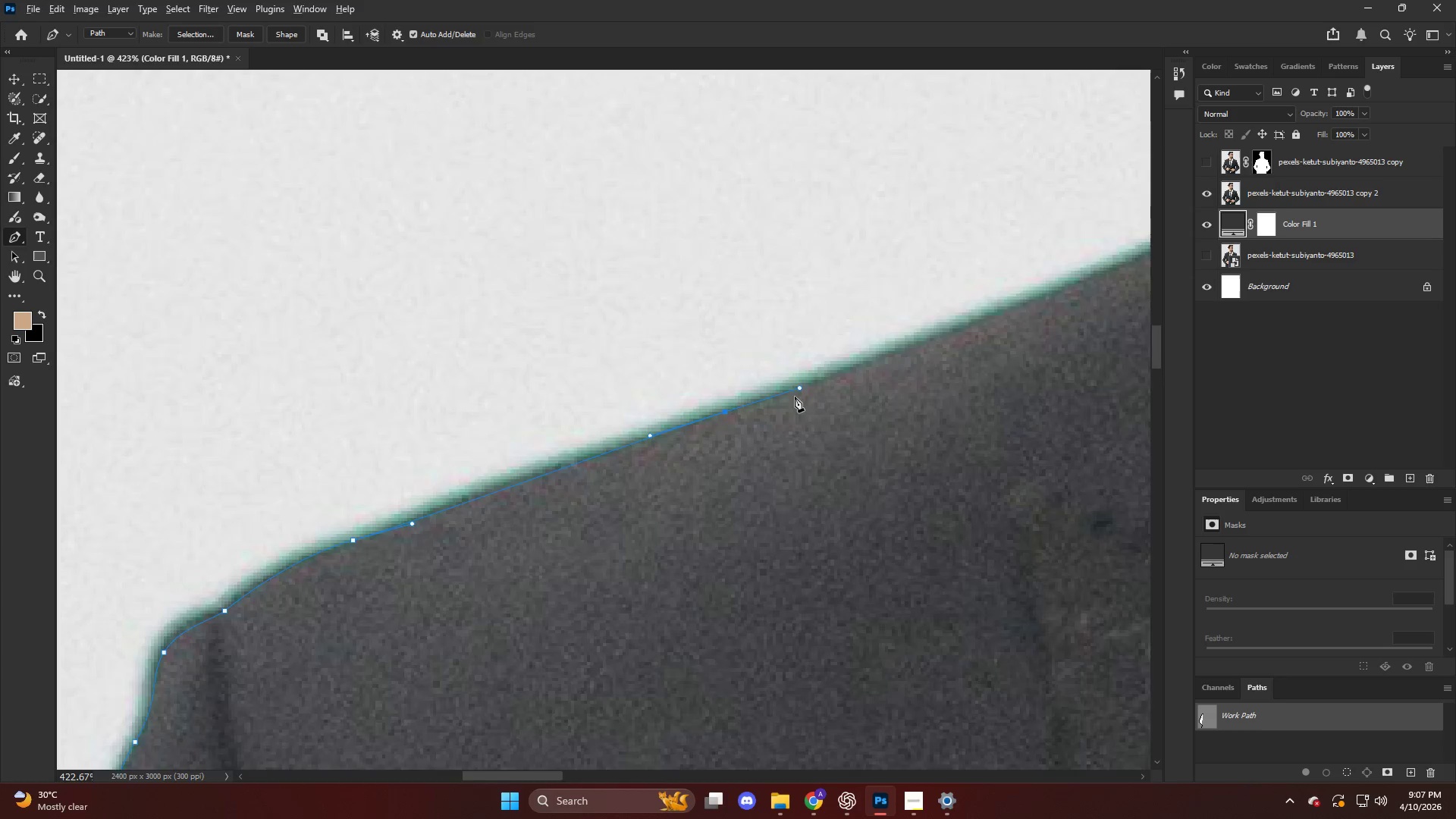 
hold_key(key=AltLeft, duration=0.73)
 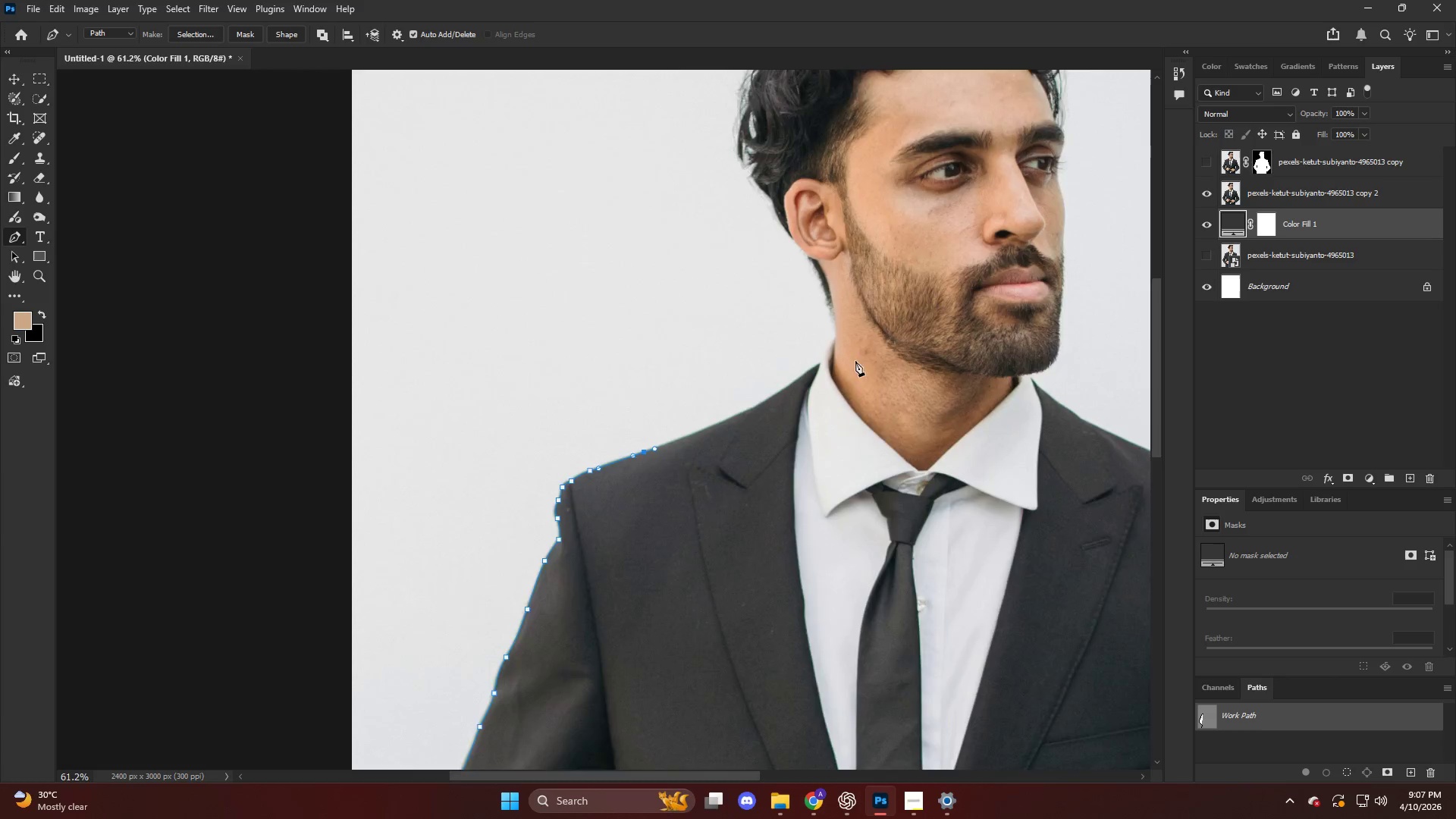 
key(Control+ControlLeft)
 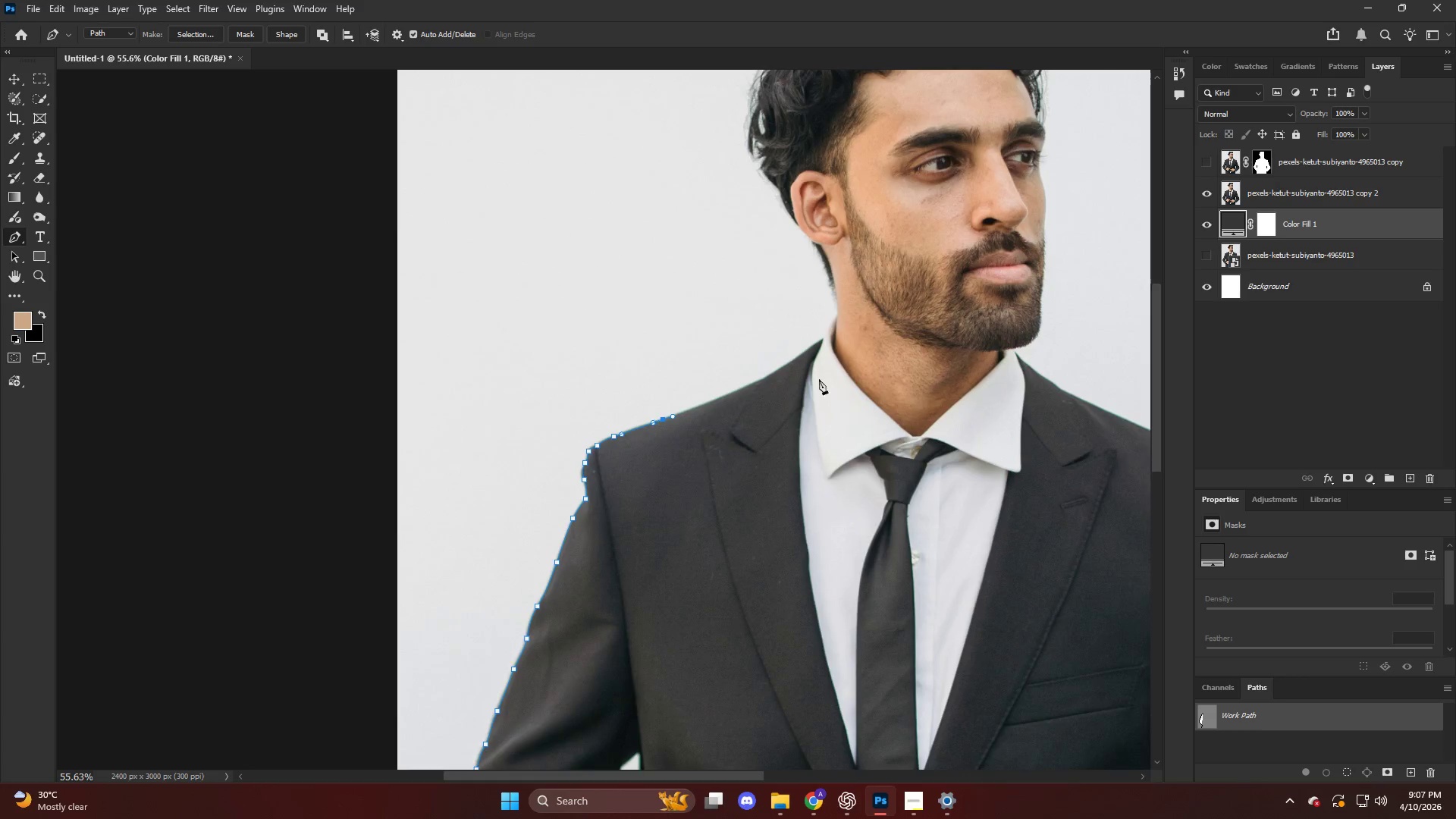 
hold_key(key=AltLeft, duration=0.98)
hold_key(key=ControlLeft, duration=0.41)
hold_key(key=ControlLeft, duration=0.64)
scroll: coordinate [377, 612], scroll_direction: up, amount: 10.0
 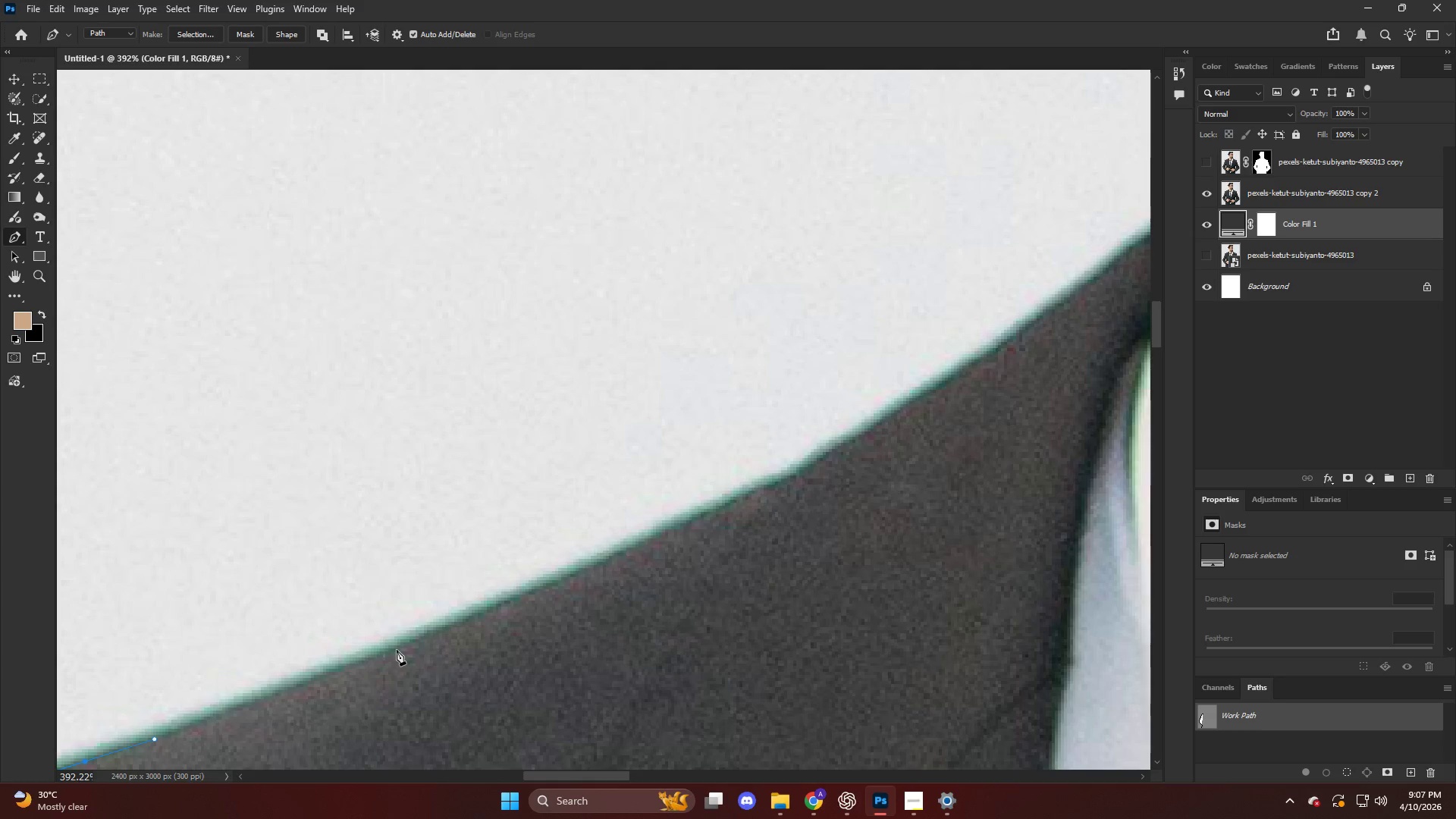 
left_click_drag(start_coordinate=[397, 647], to_coordinate=[485, 615])
 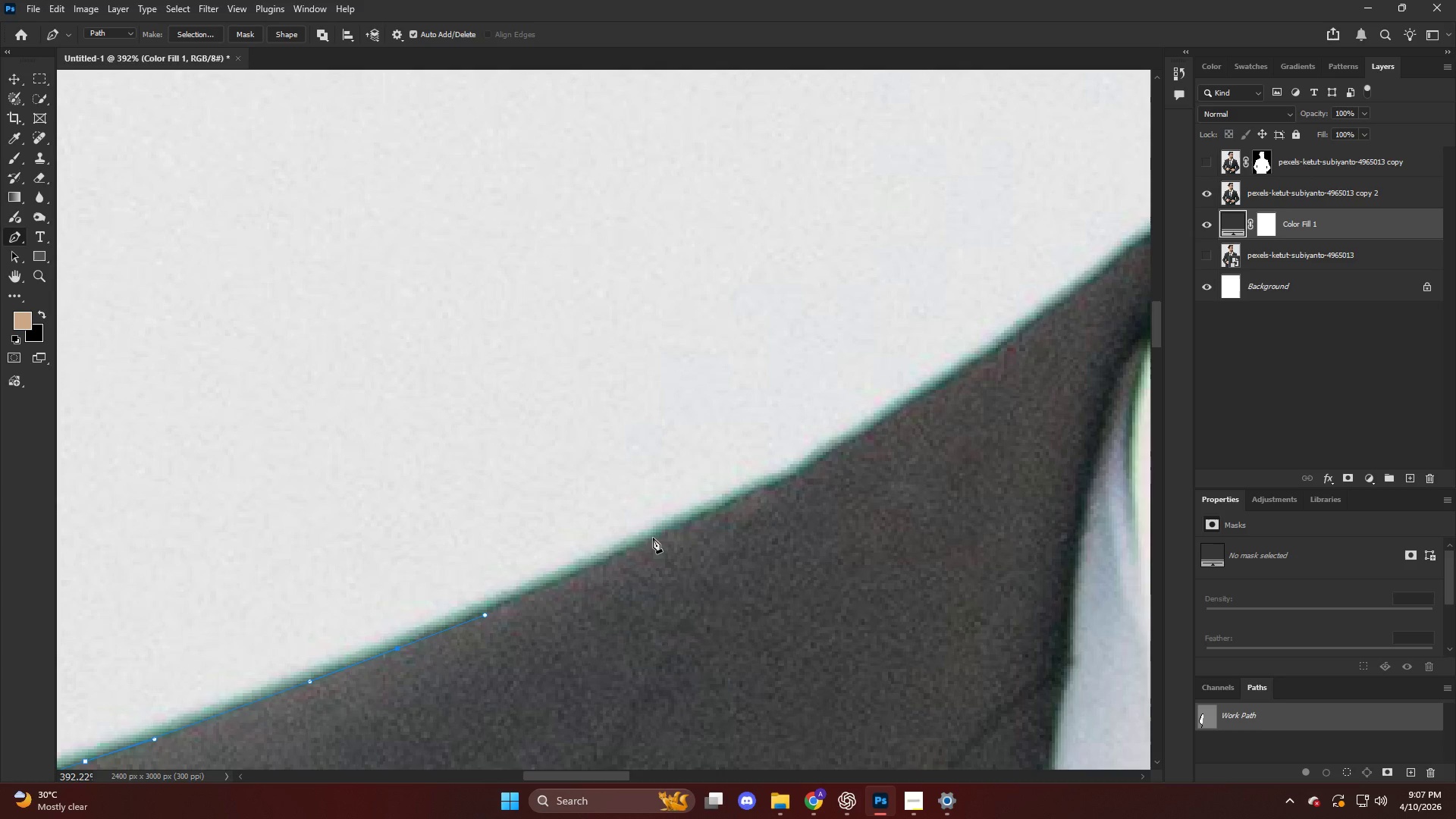 
left_click_drag(start_coordinate=[654, 537], to_coordinate=[686, 520])
 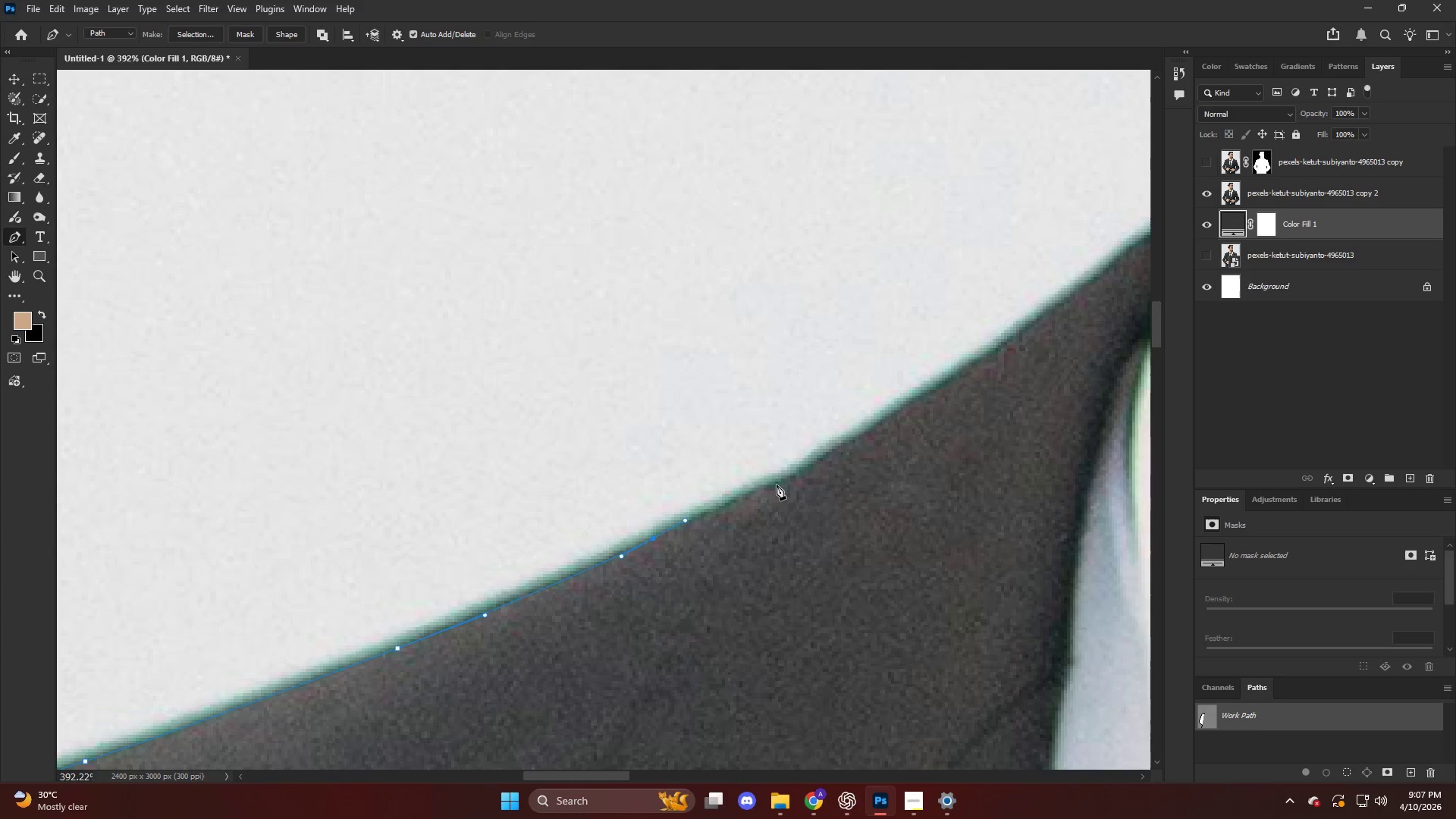 
left_click_drag(start_coordinate=[781, 482], to_coordinate=[813, 471])
 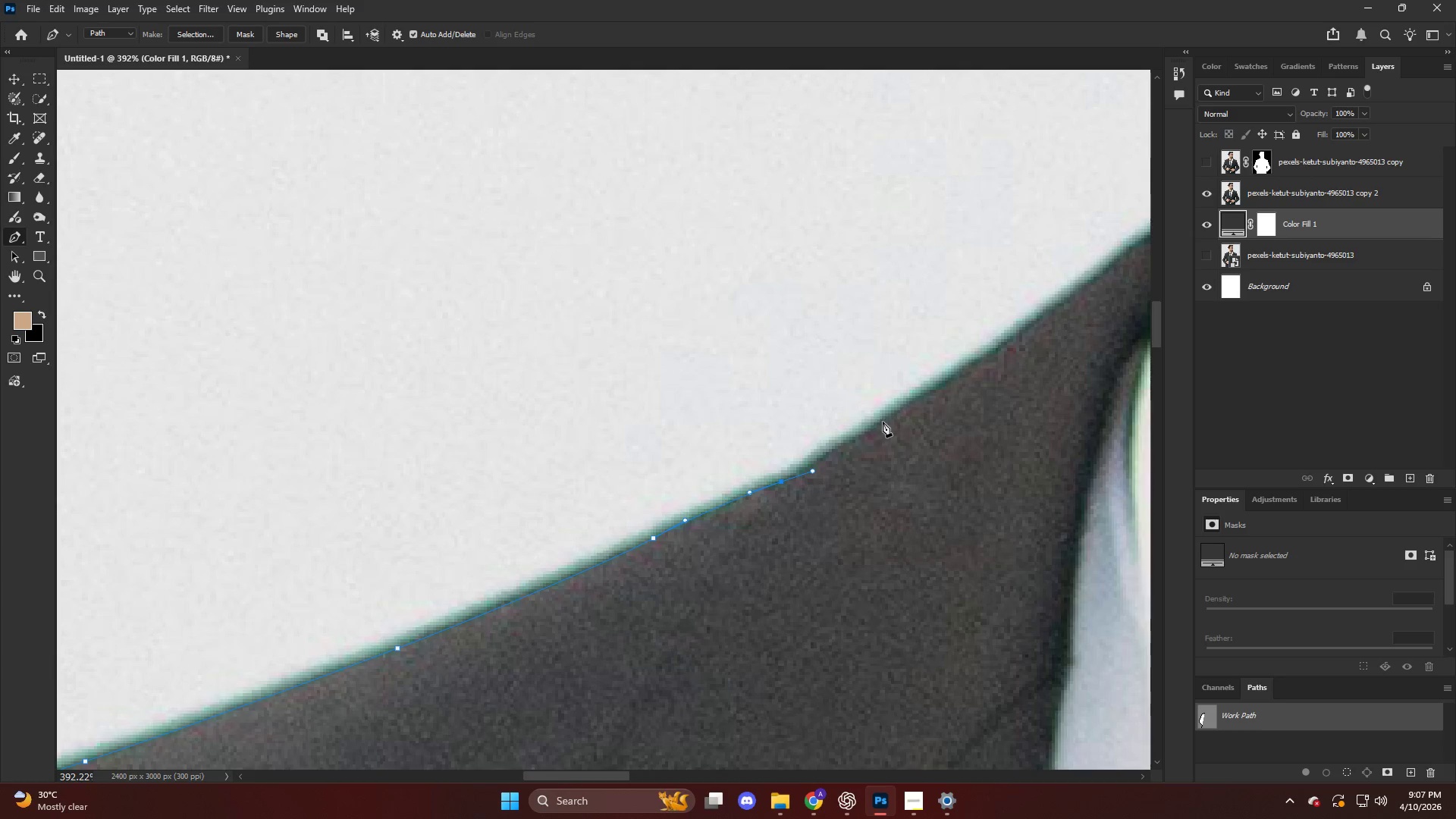 
left_click_drag(start_coordinate=[892, 418], to_coordinate=[918, 397])
 